 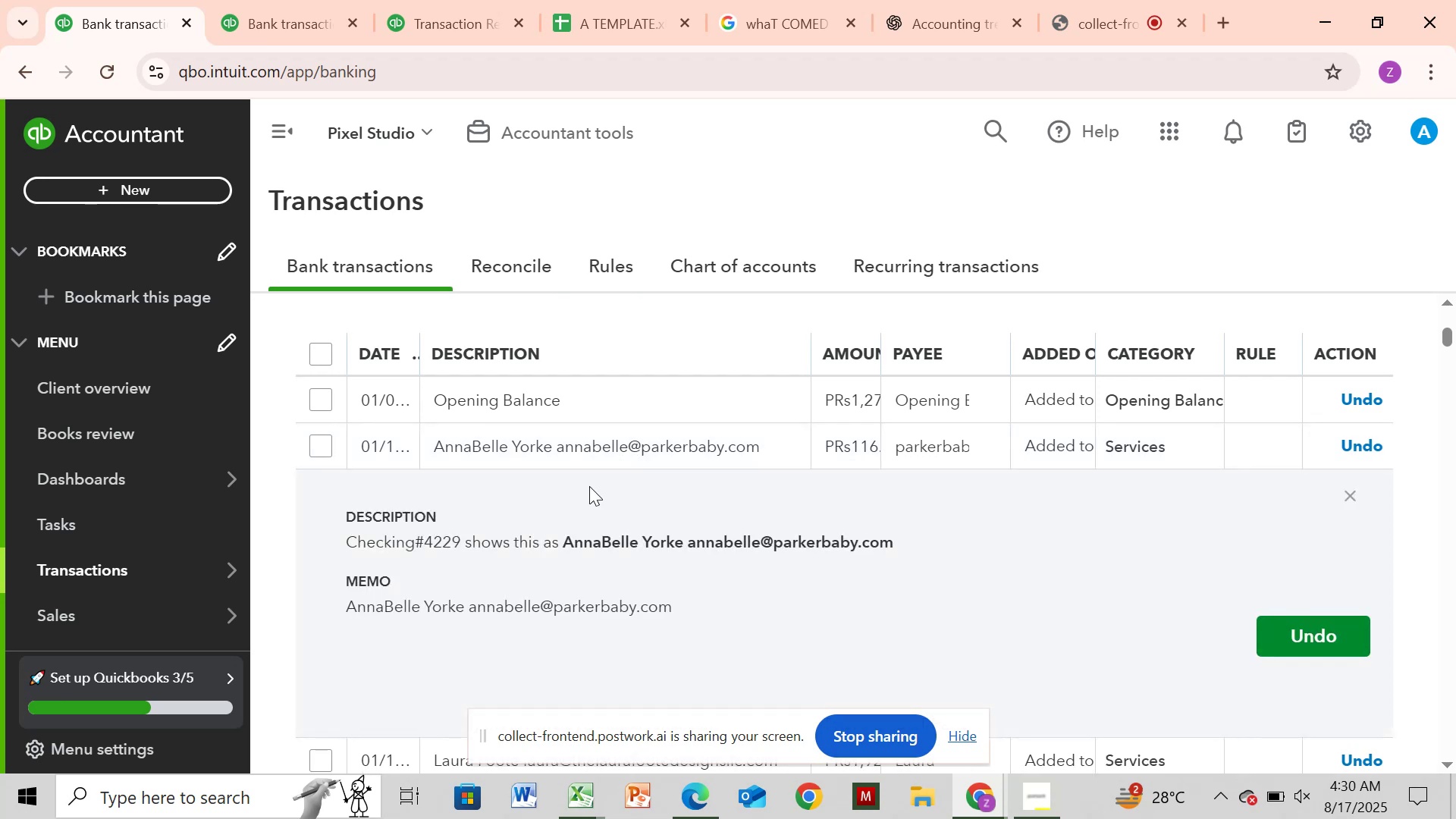 
left_click_drag(start_coordinate=[554, 604], to_coordinate=[691, 608])
 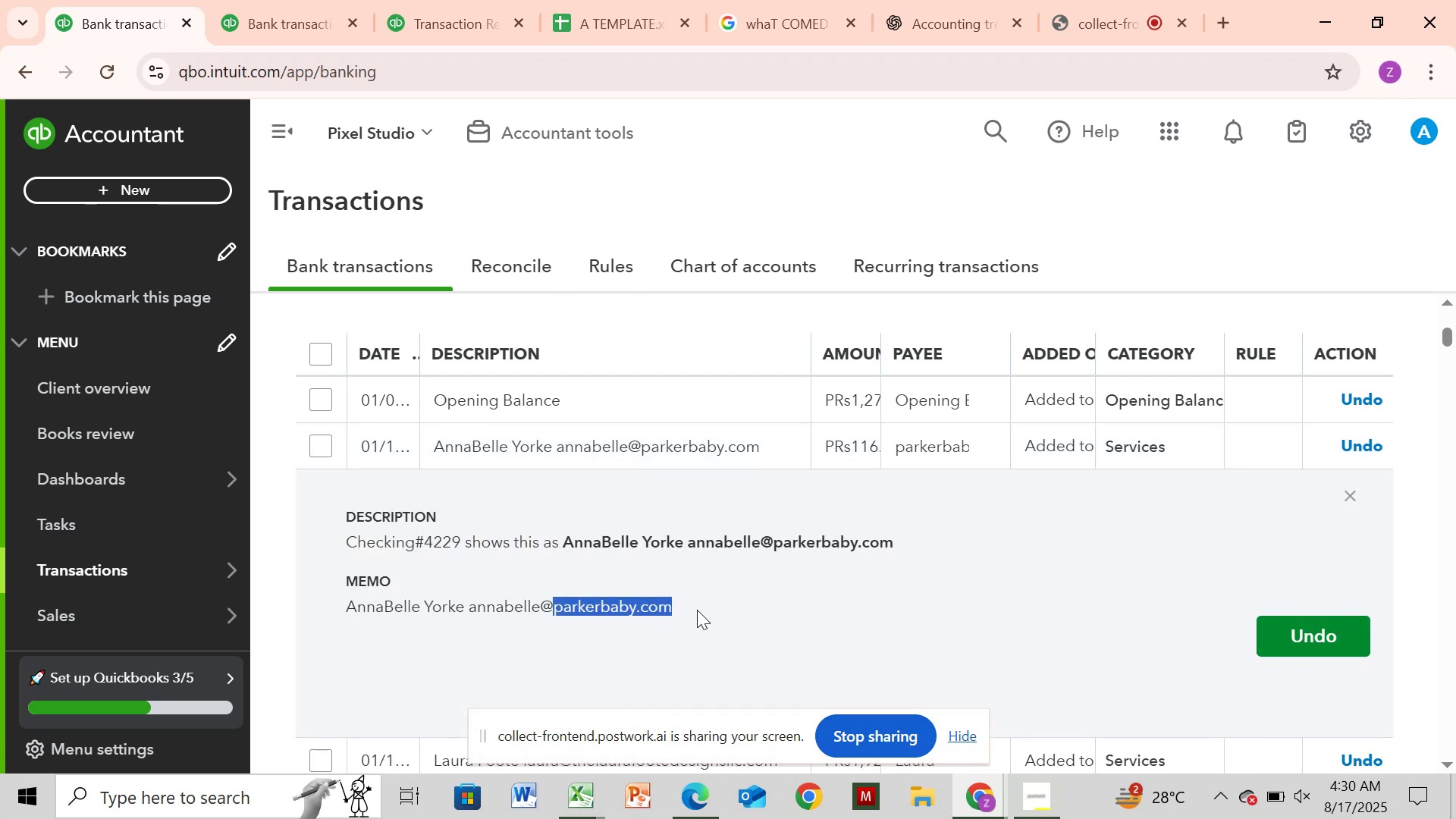 
key(Control+C)
 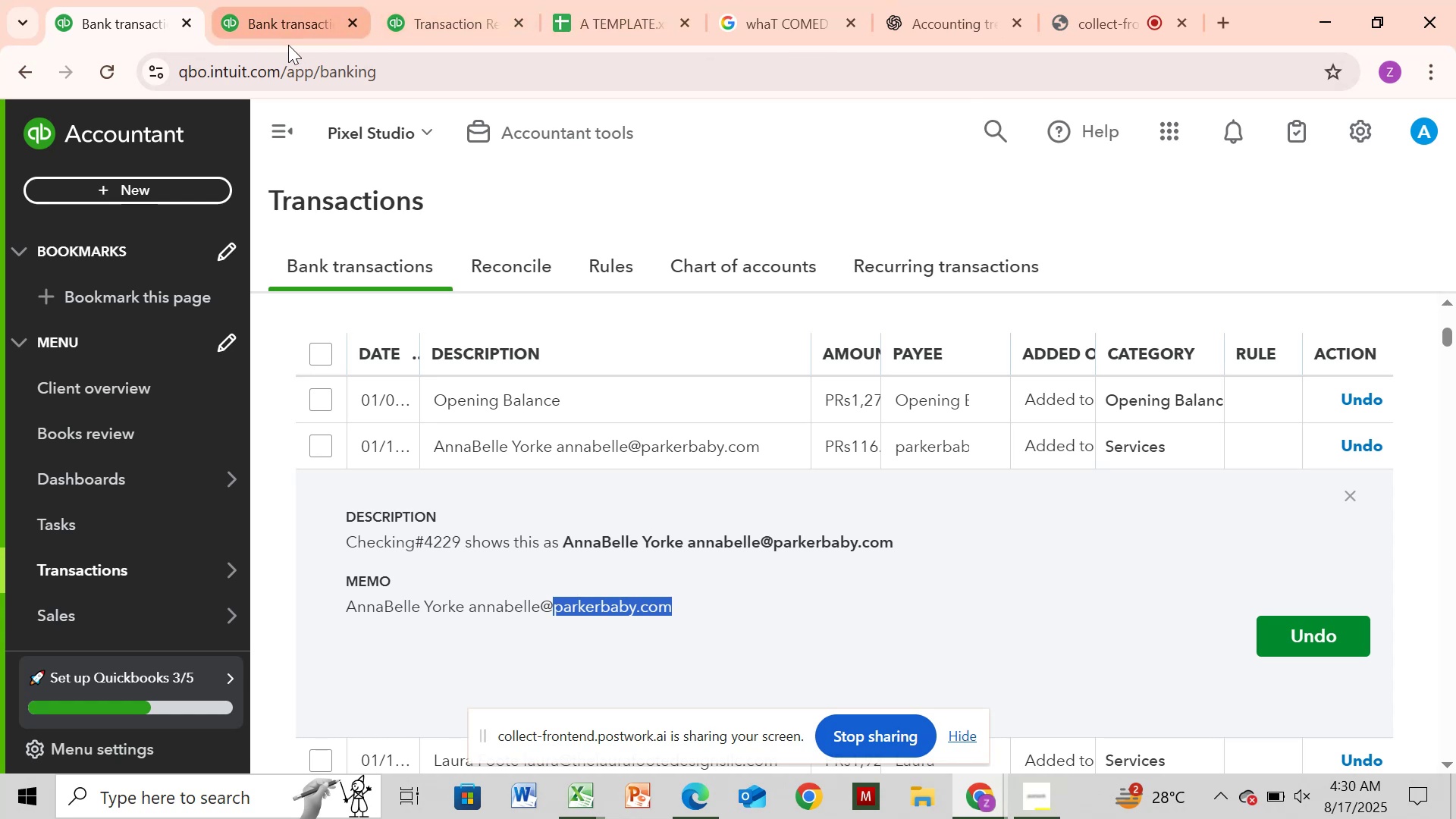 
left_click([291, 30])
 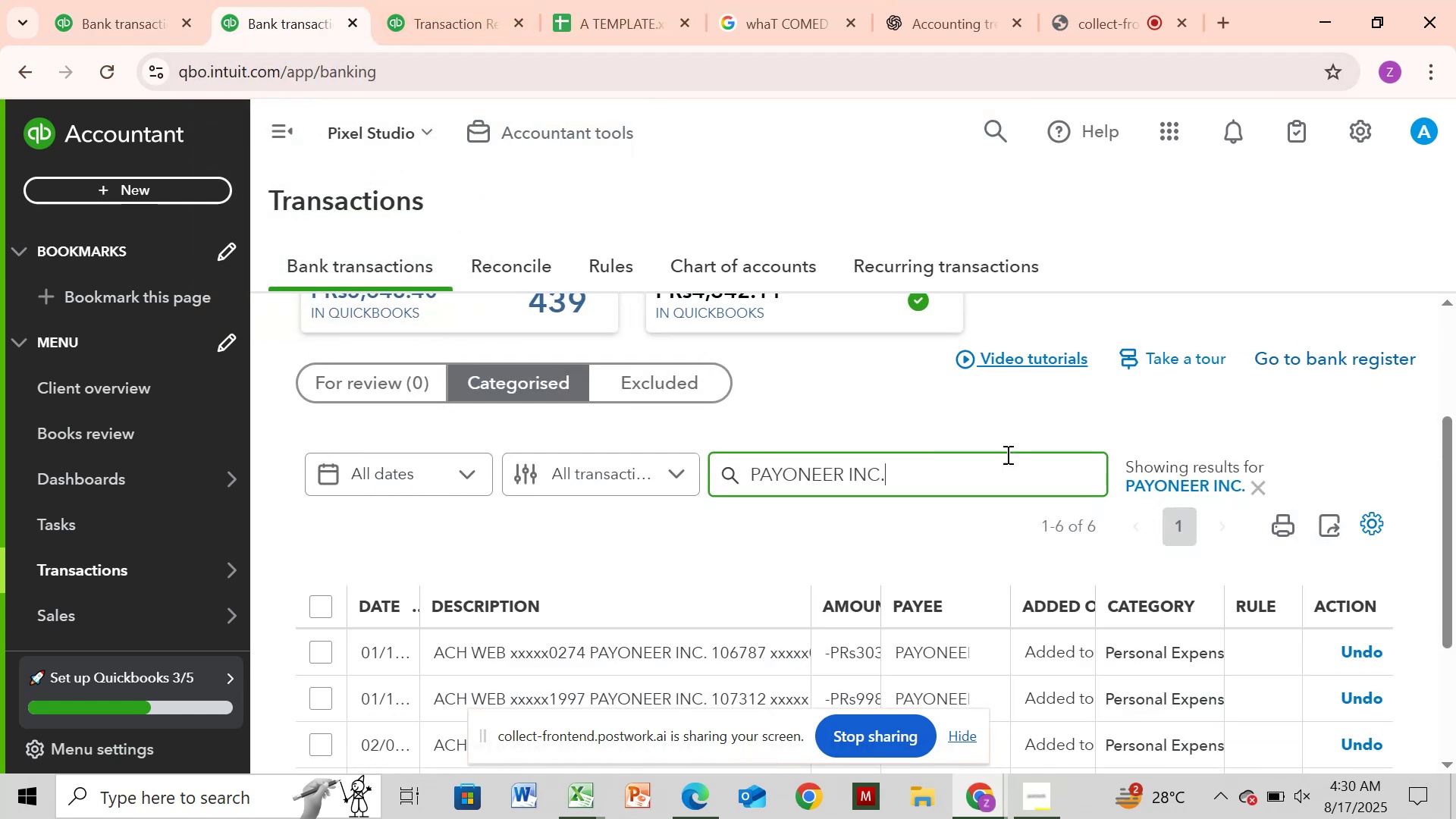 
hold_key(key=Backspace, duration=1.27)
 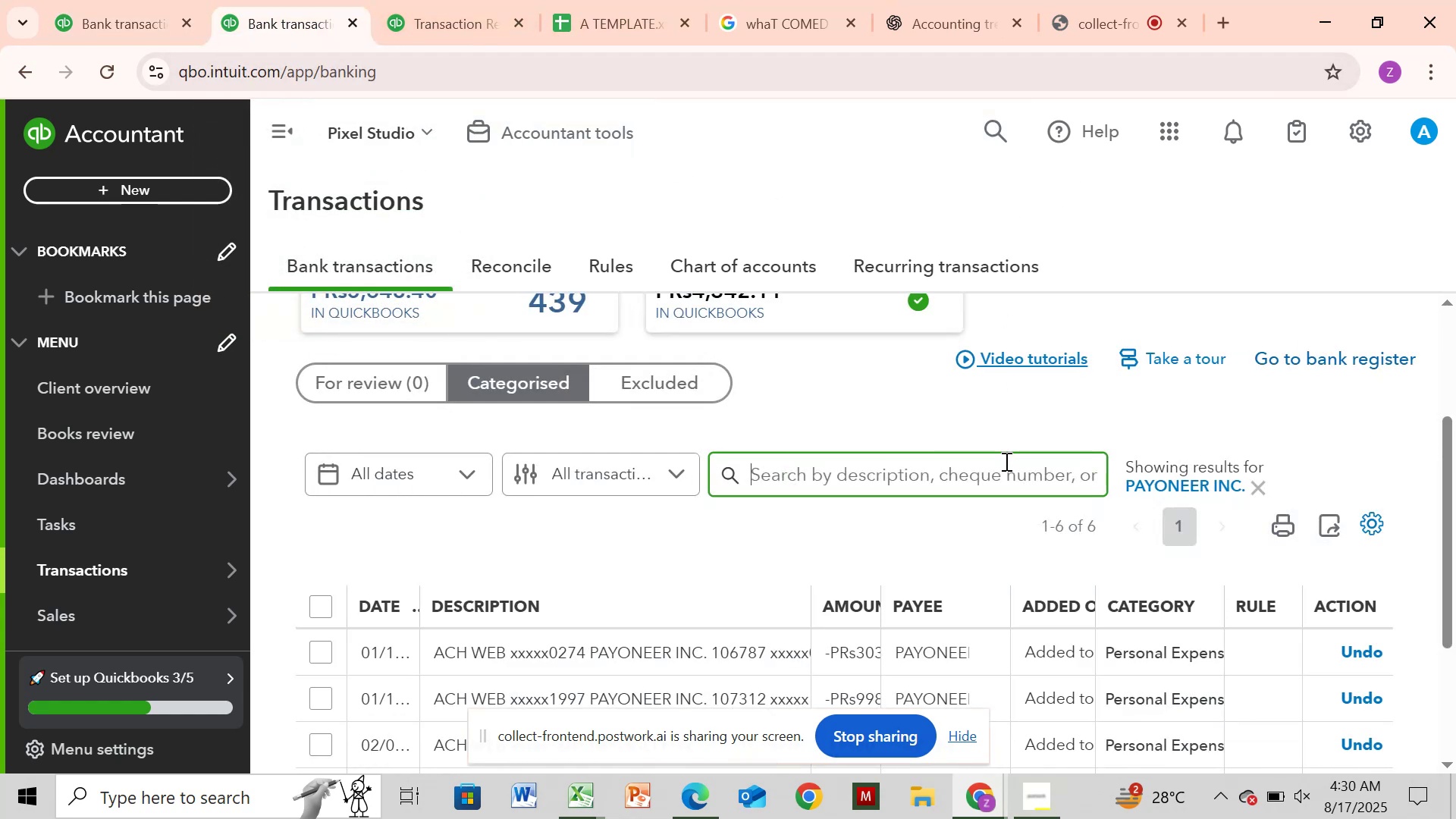 
key(Control+V)
 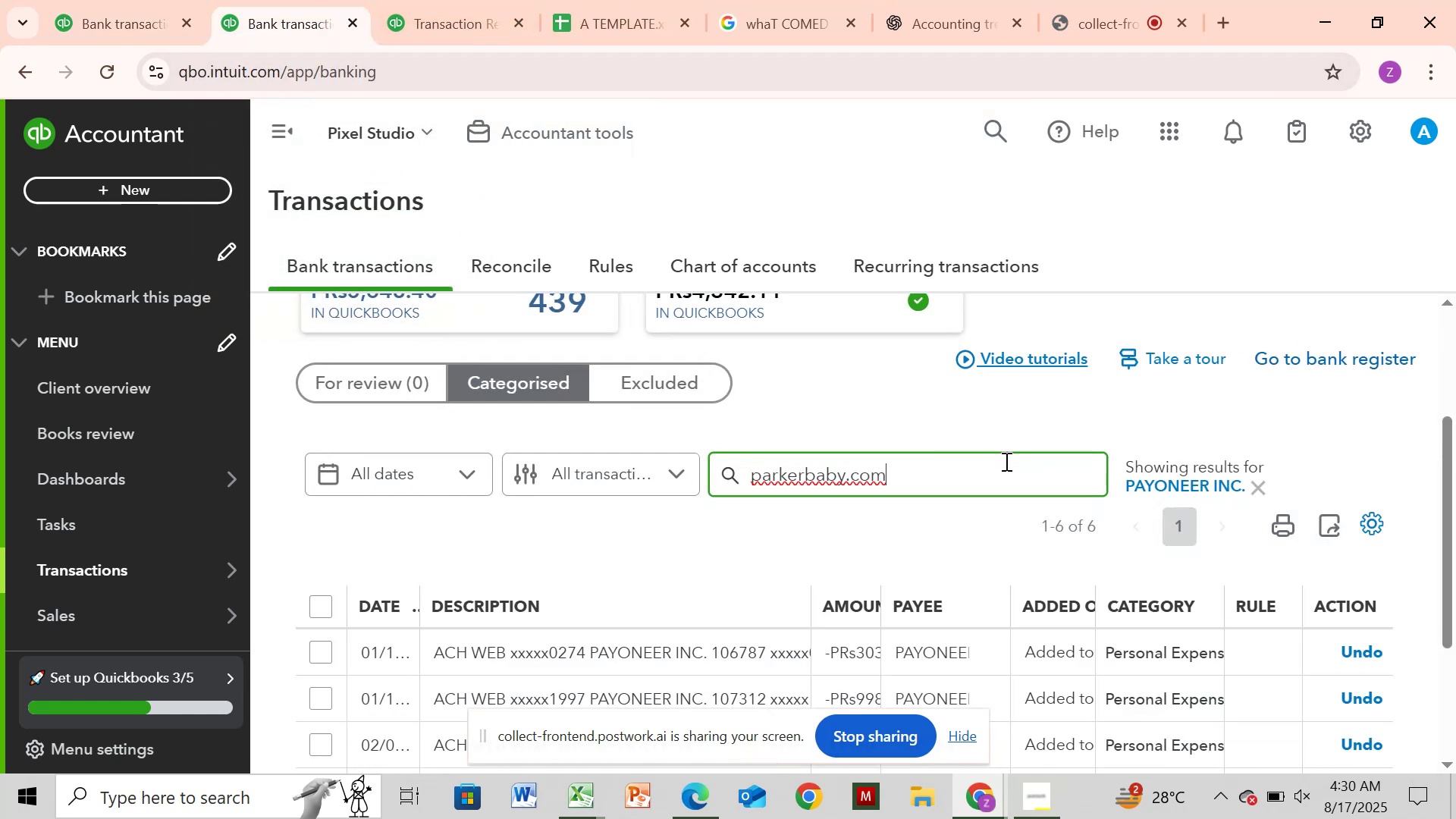 
key(Enter)
 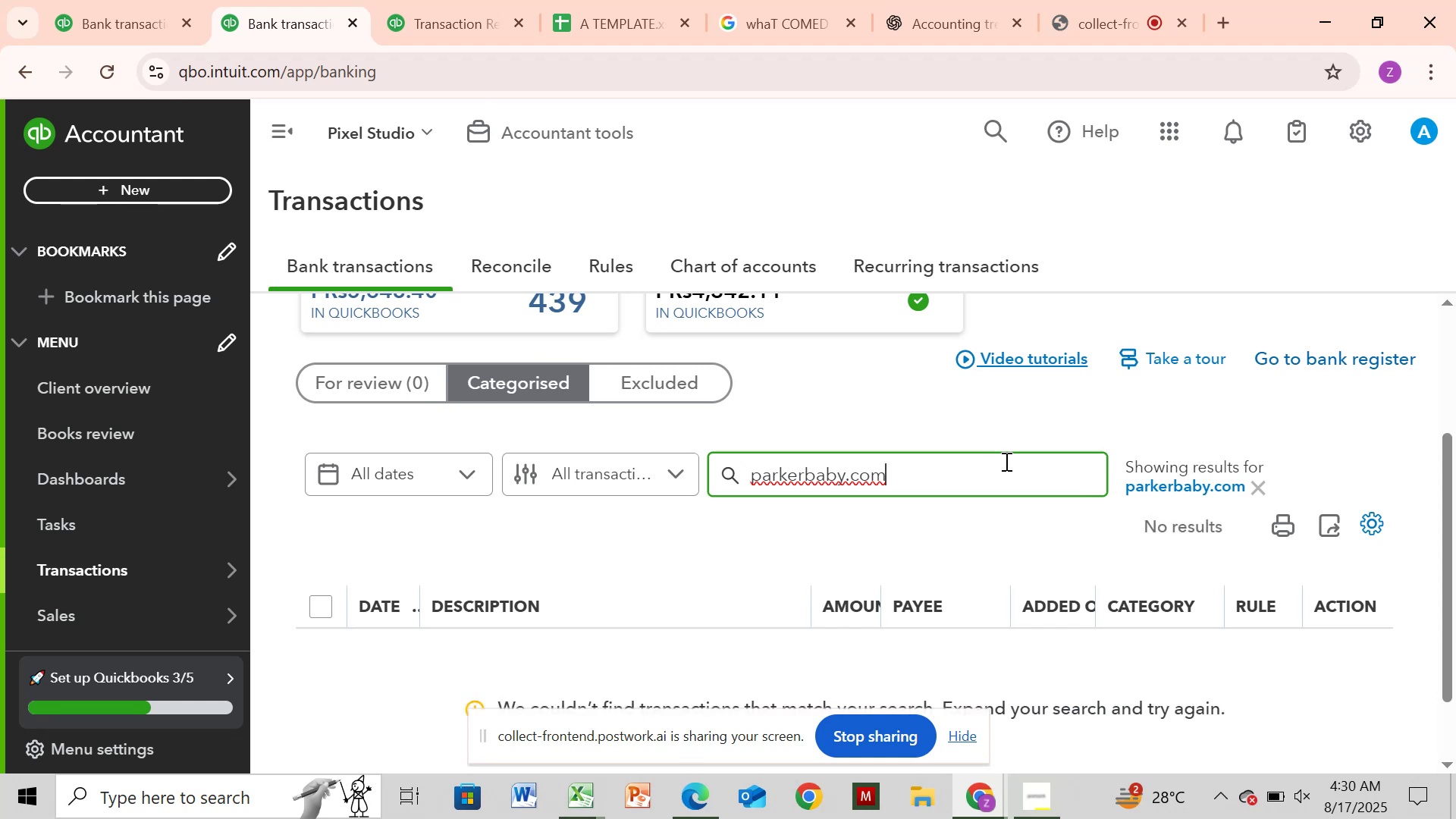 
wait(10.11)
 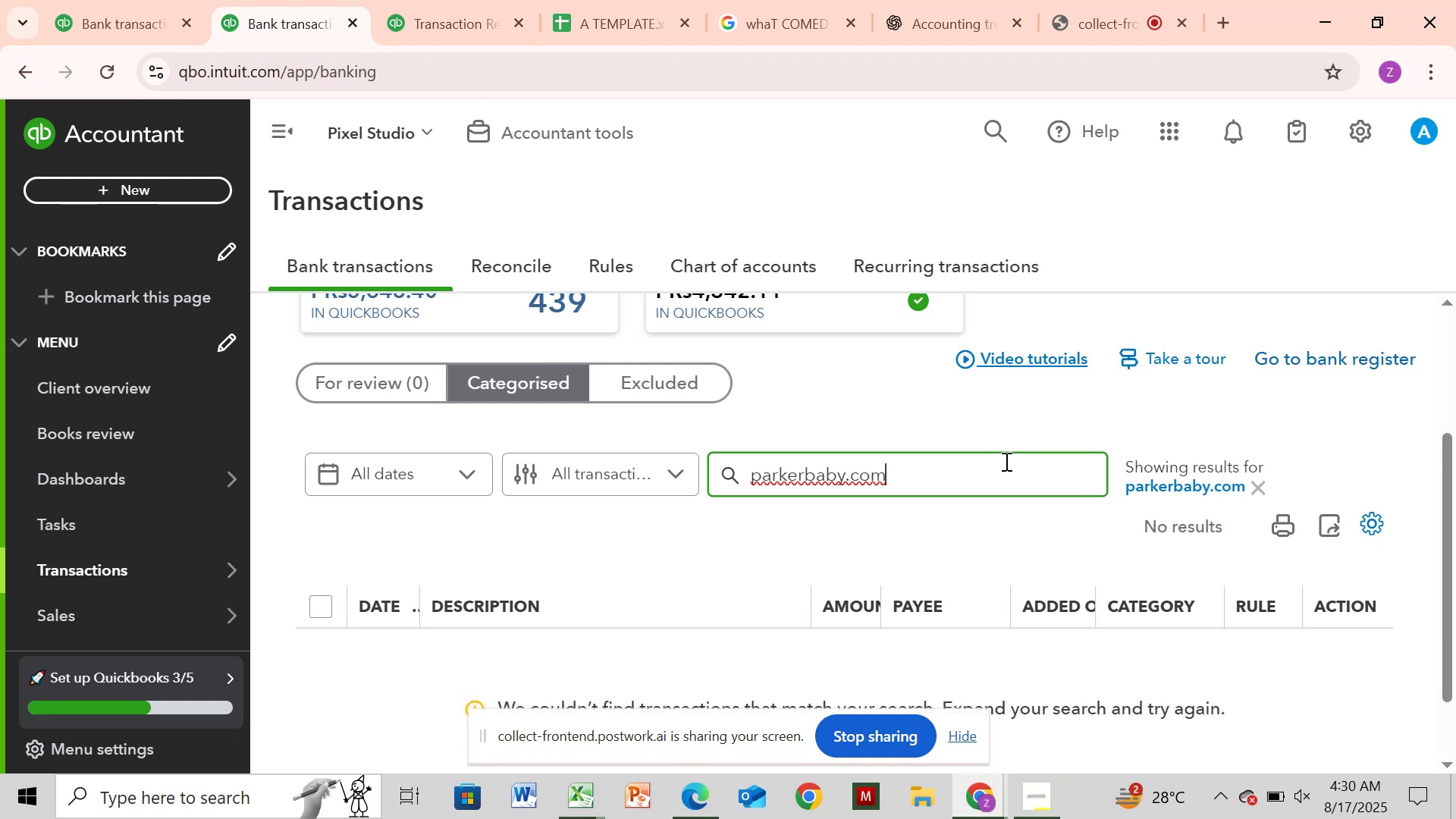 
left_click([985, 124])
 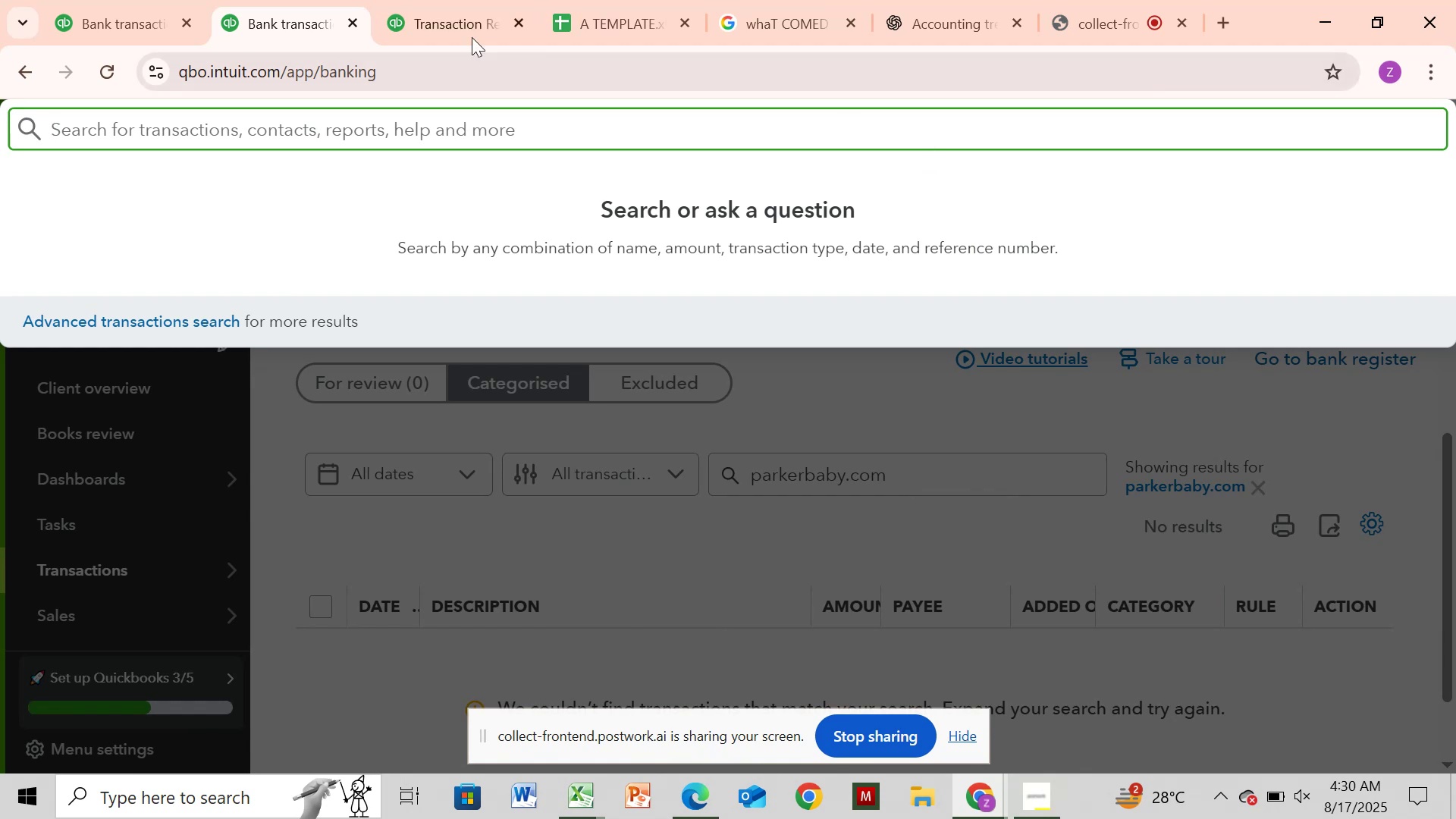 
left_click([147, 30])
 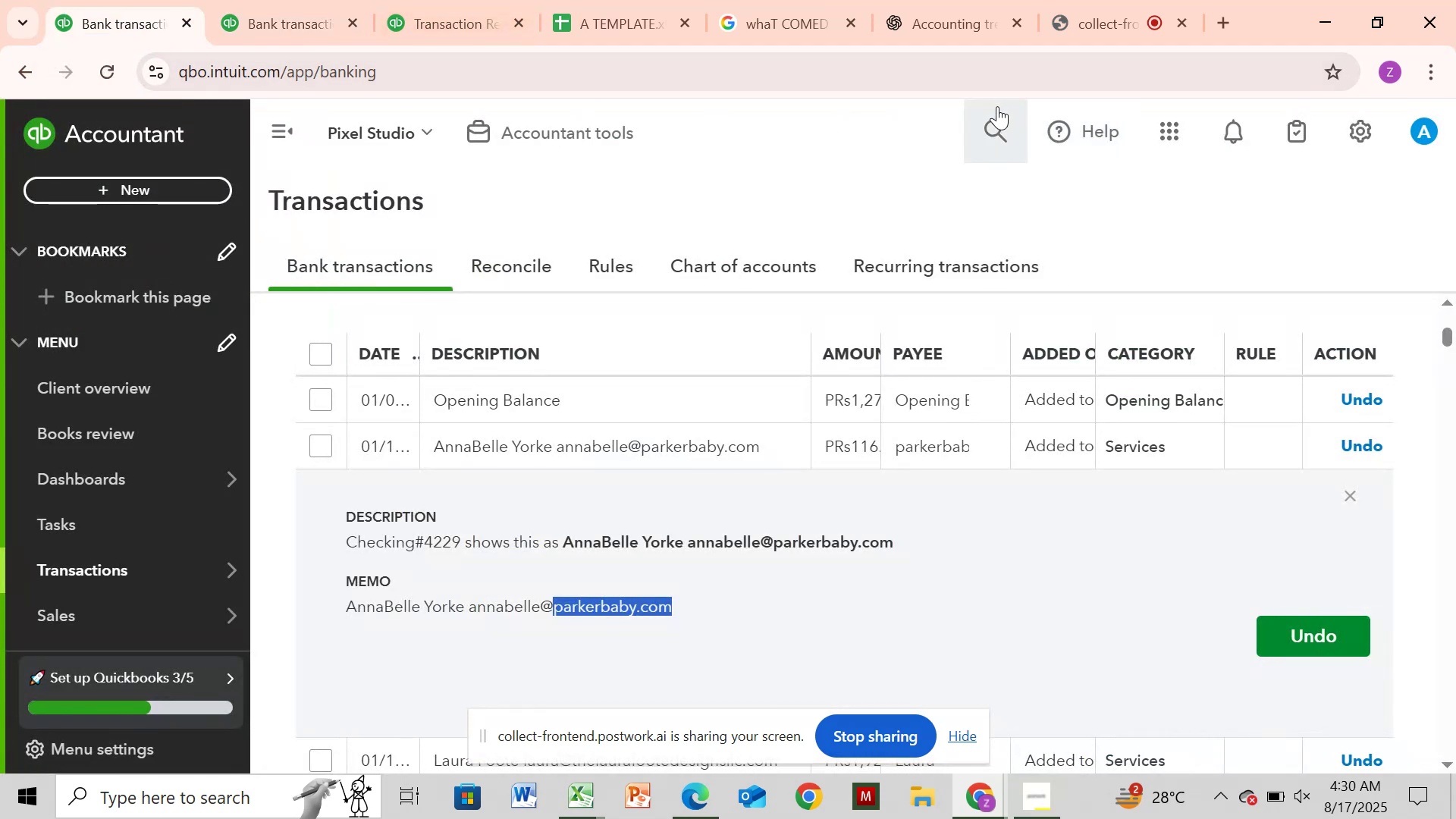 
left_click([998, 116])
 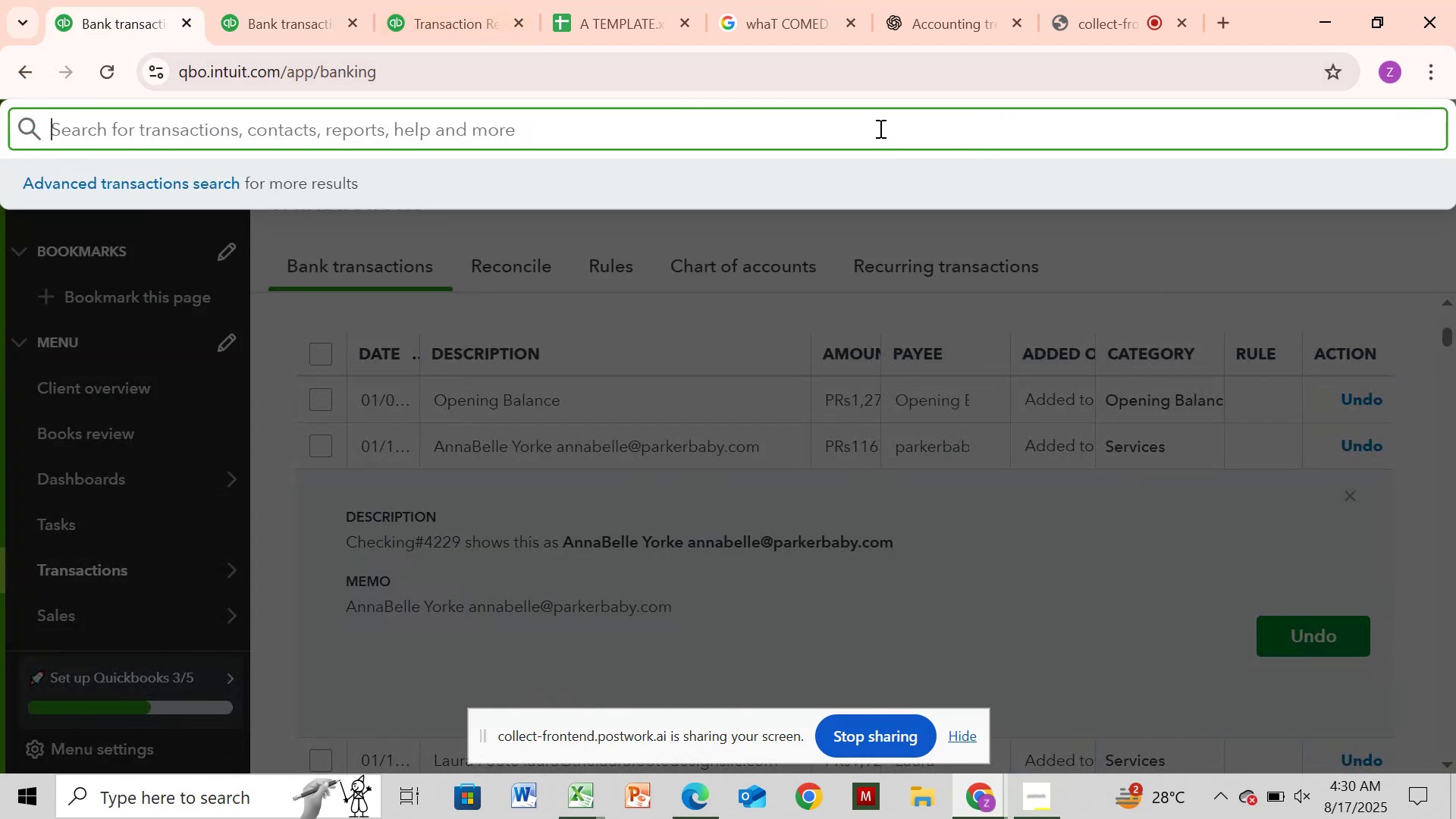 
key(Control+V)
 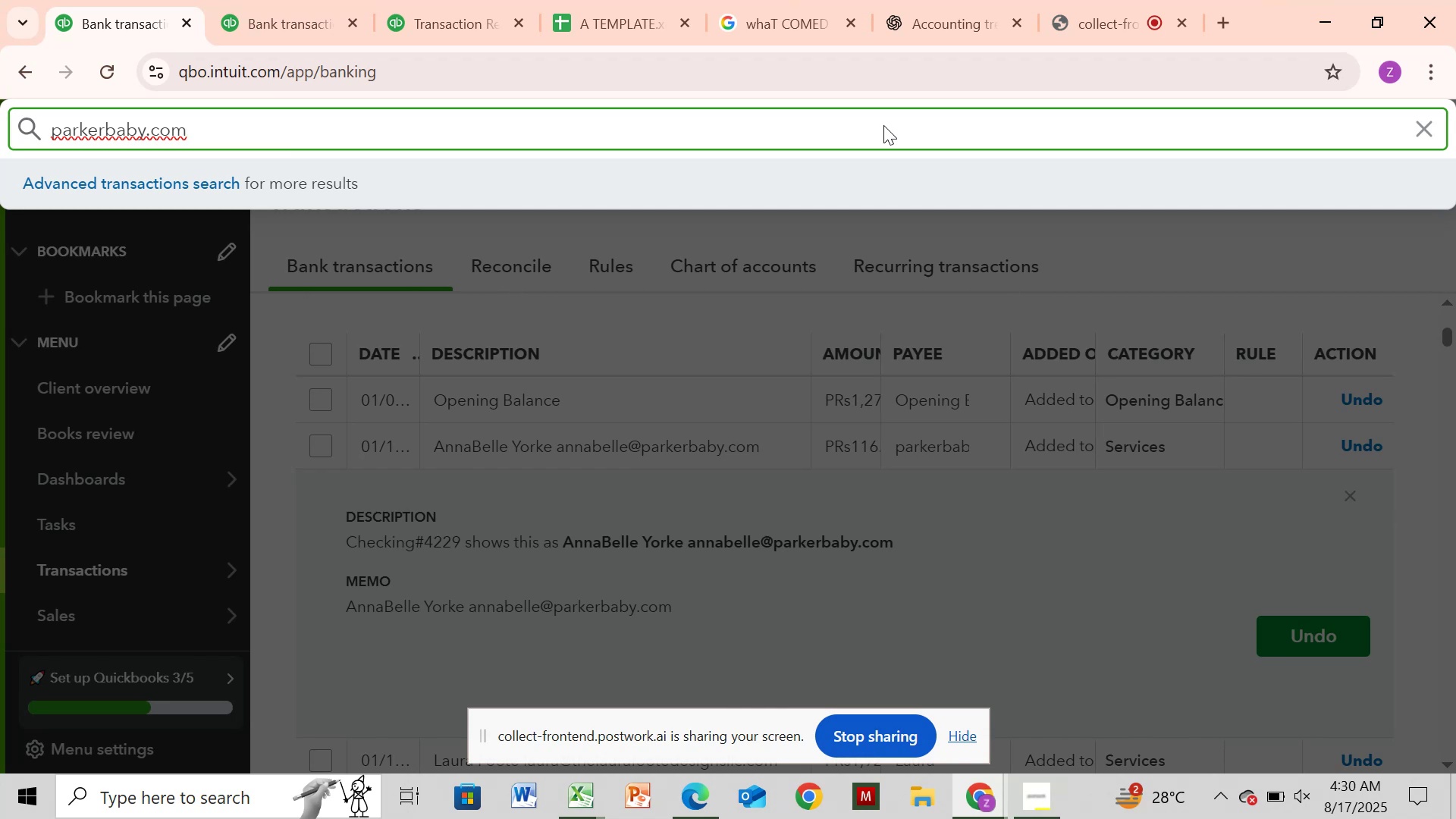 
wait(6.55)
 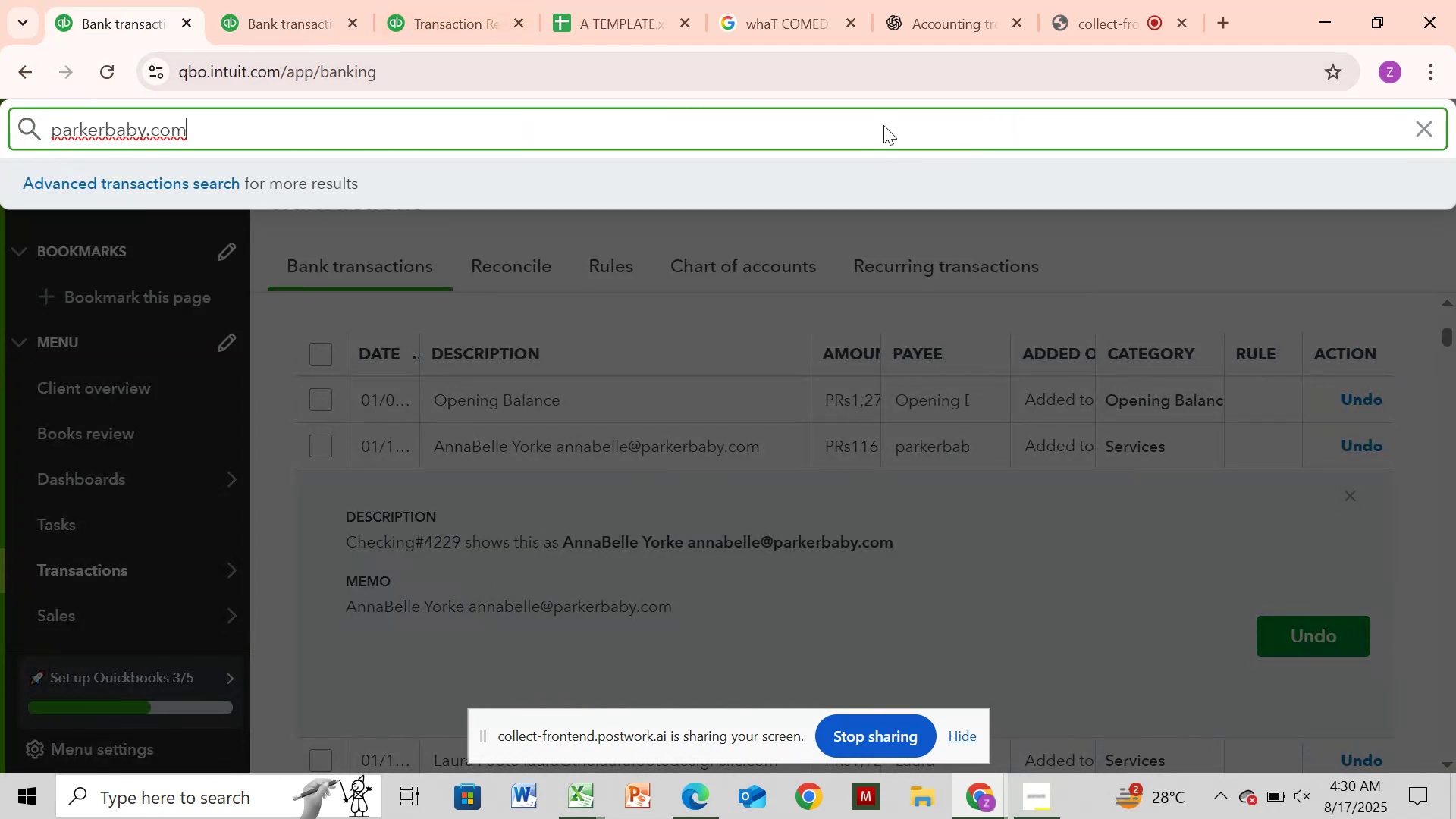 
key(Enter)
 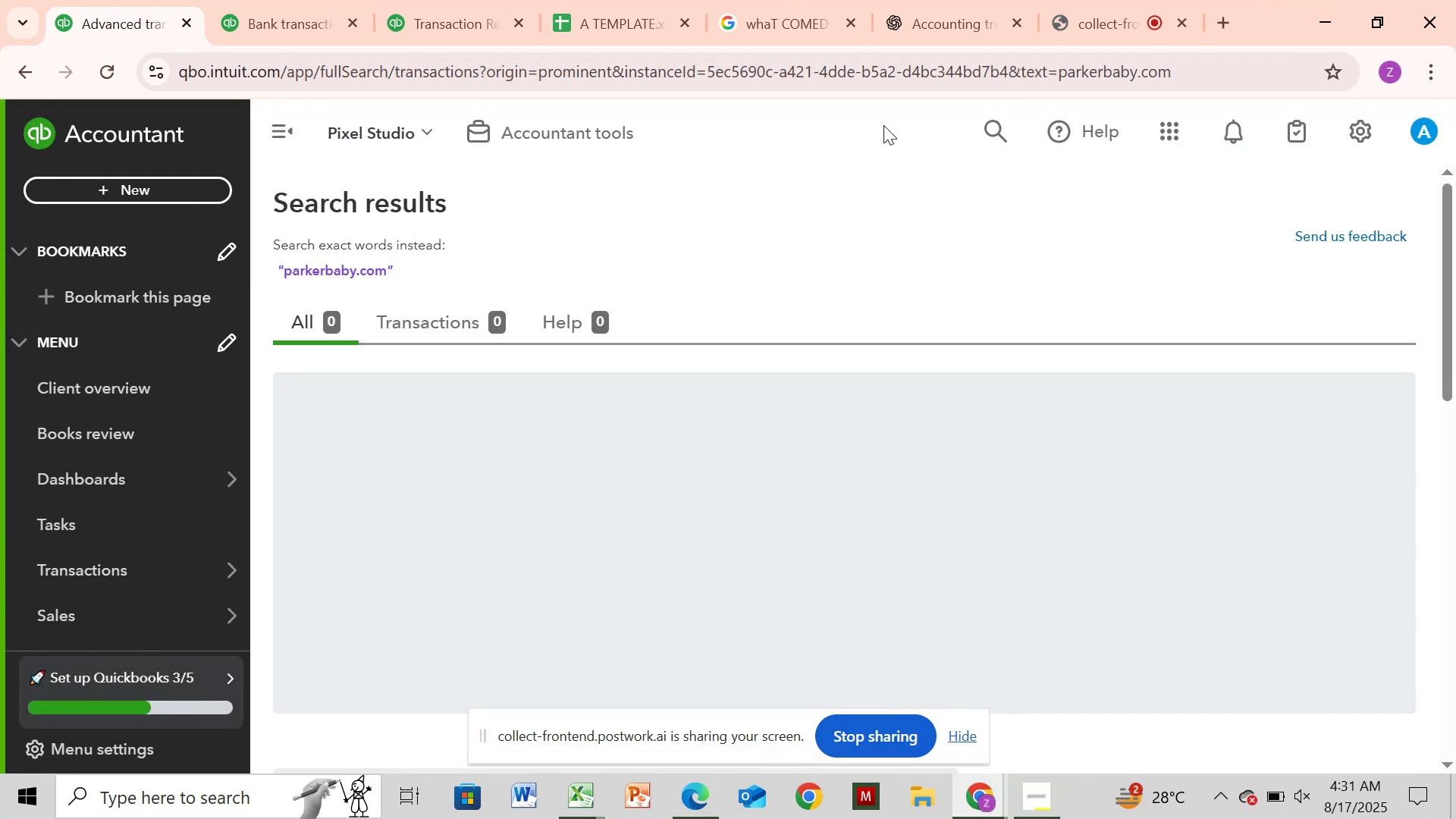 
wait(9.77)
 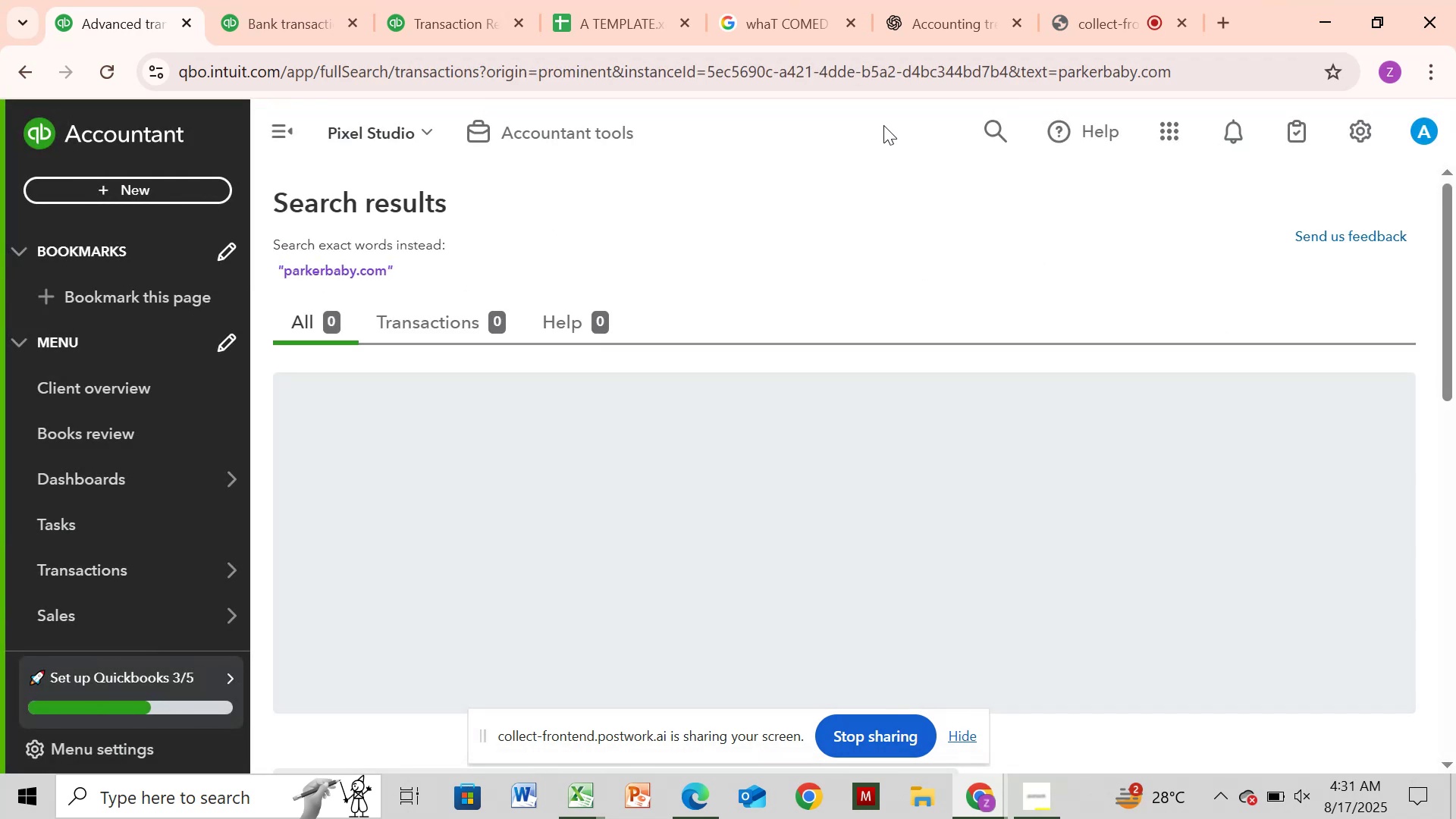 
scroll: coordinate [918, 404], scroll_direction: down, amount: 5.0
 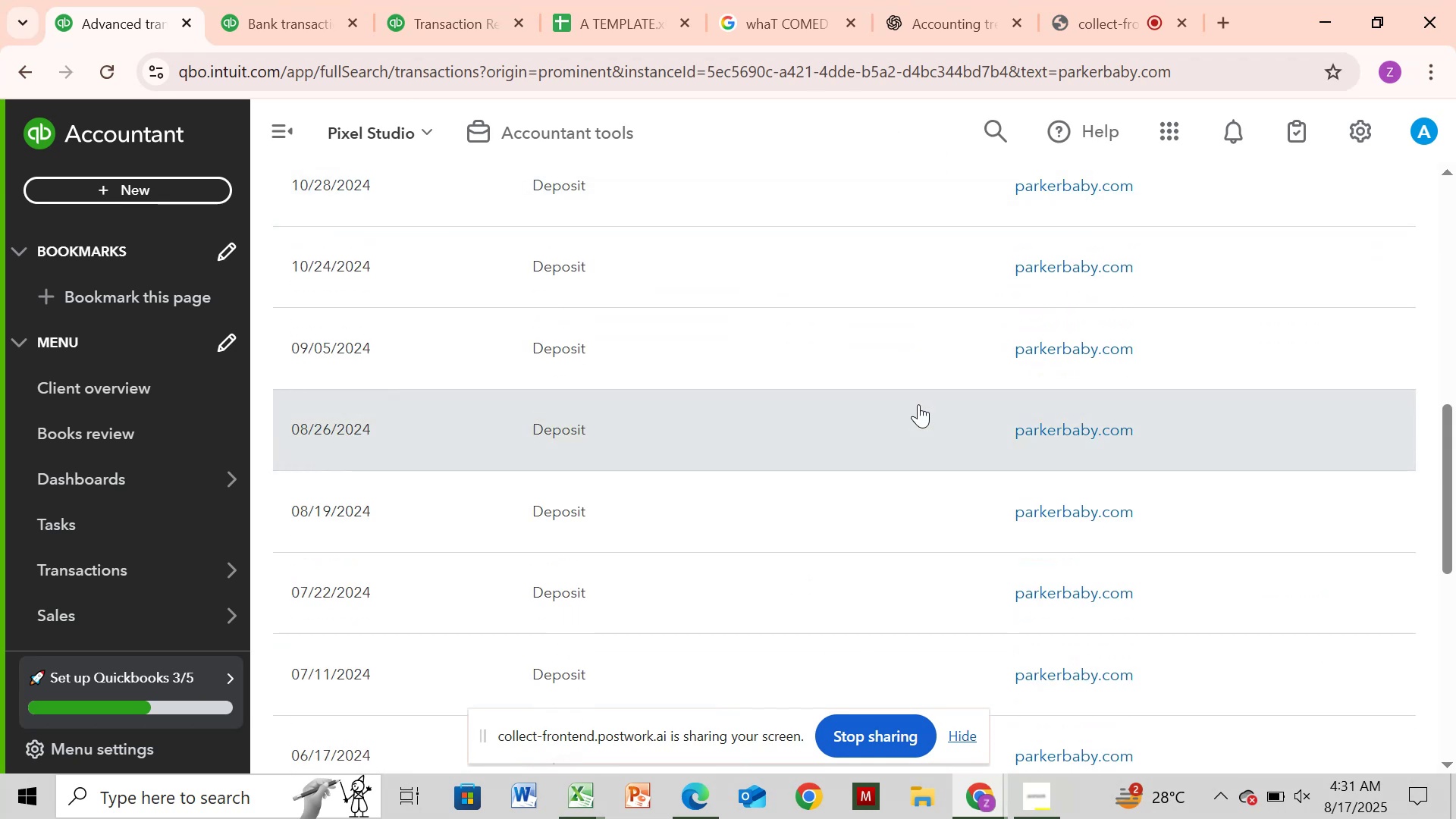 
mouse_move([254, 5])
 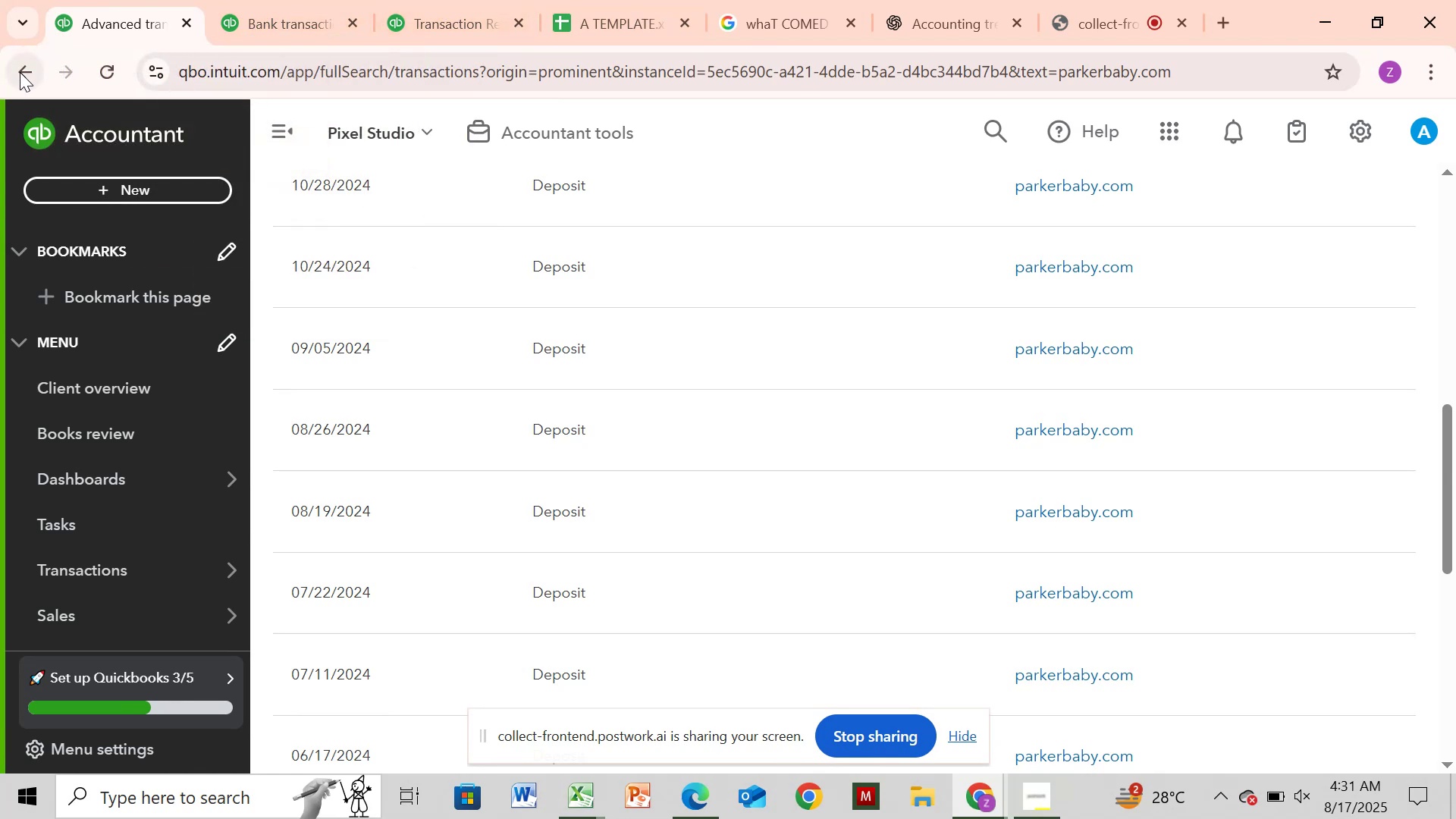 
left_click([20, 72])
 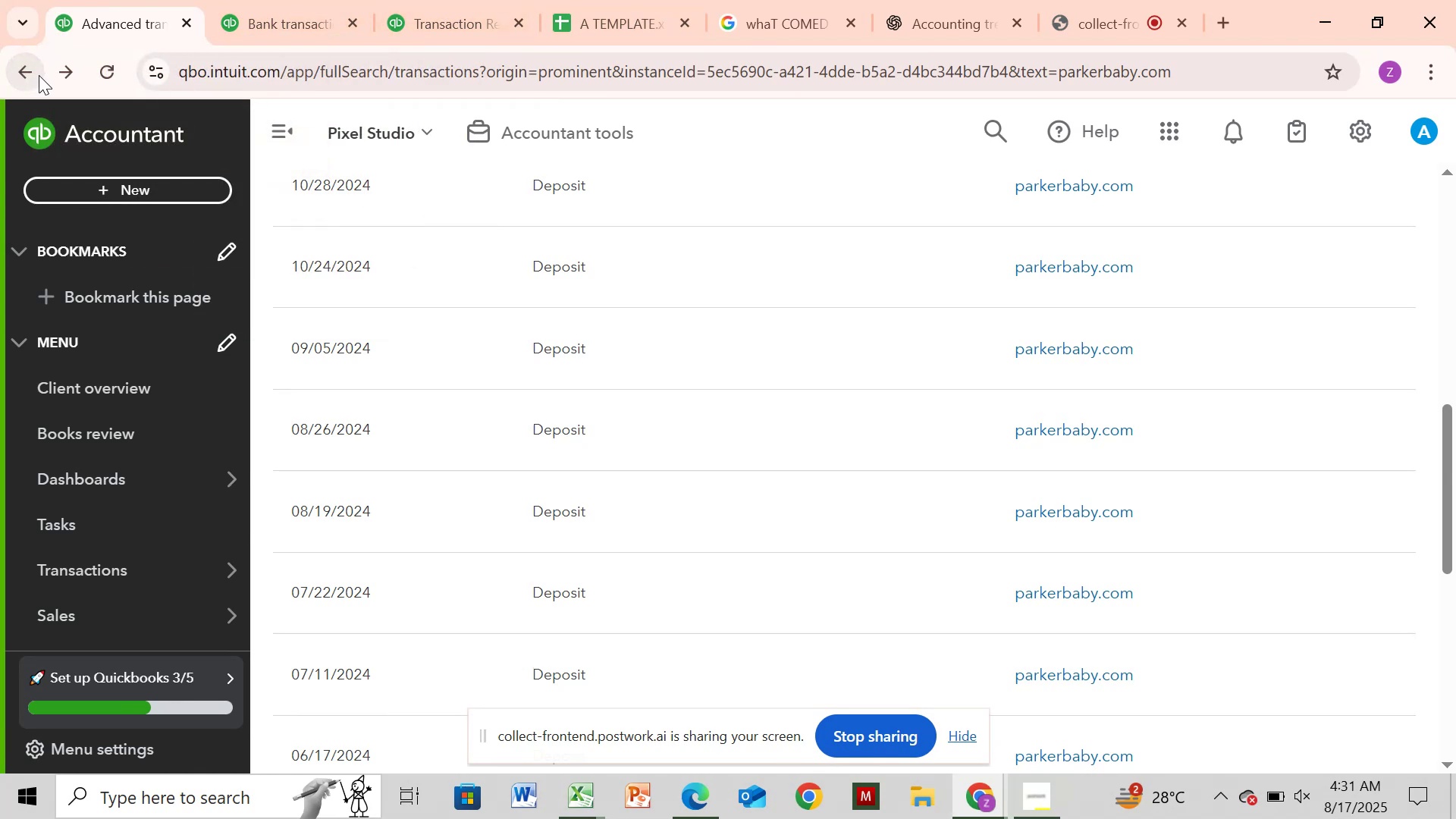 
left_click([24, 71])
 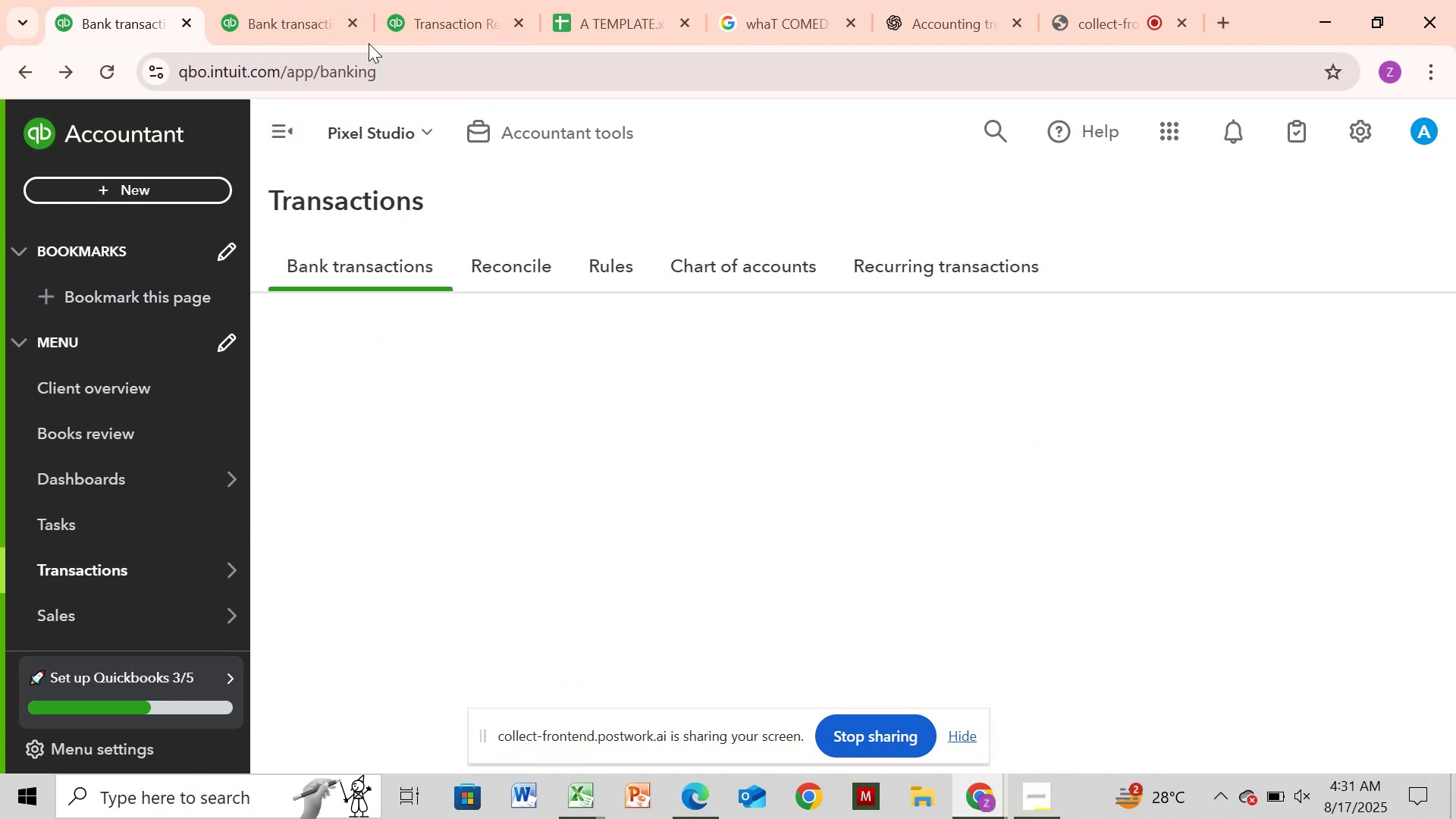 
left_click([290, 14])
 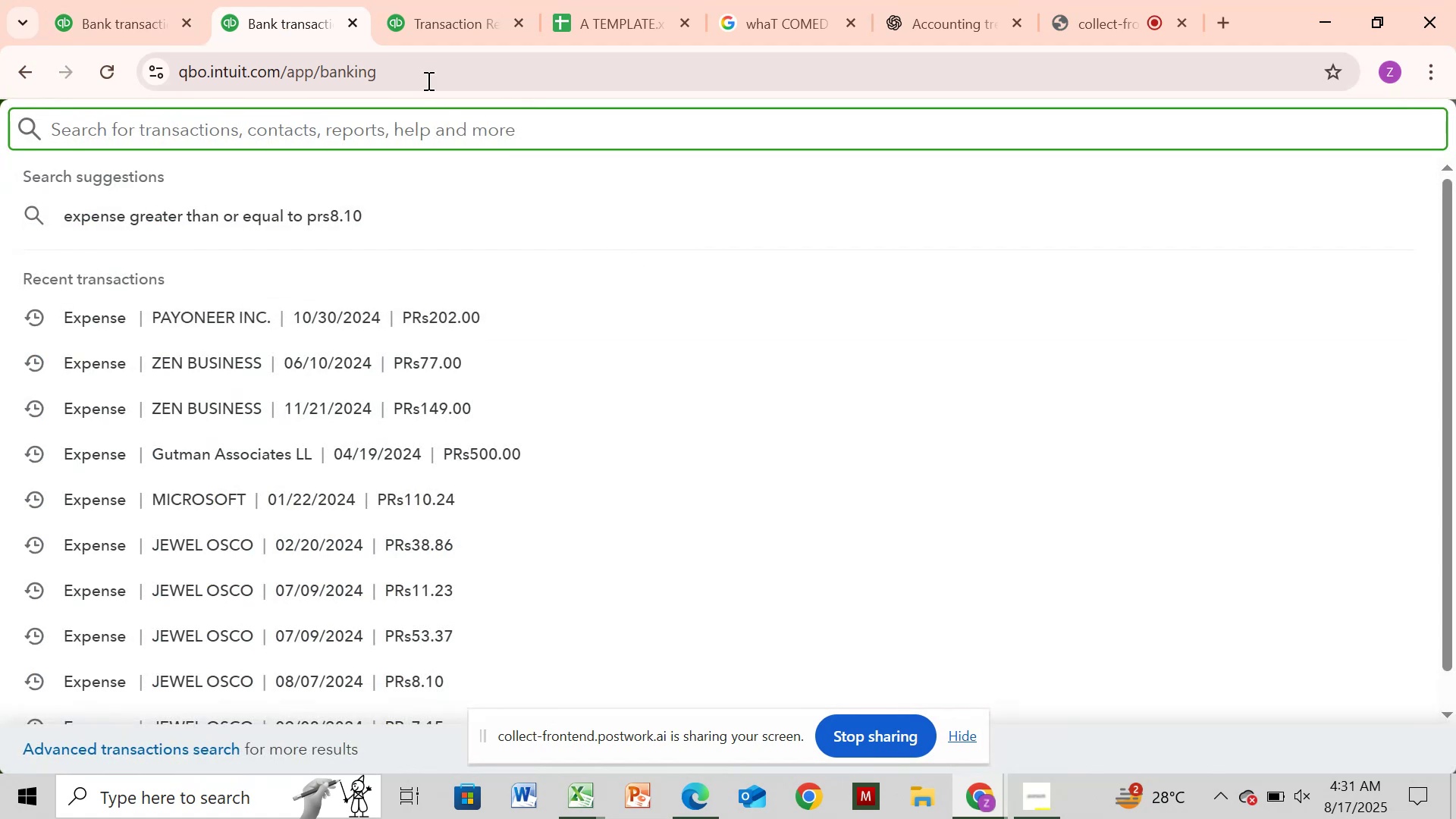 
mouse_move([445, 30])
 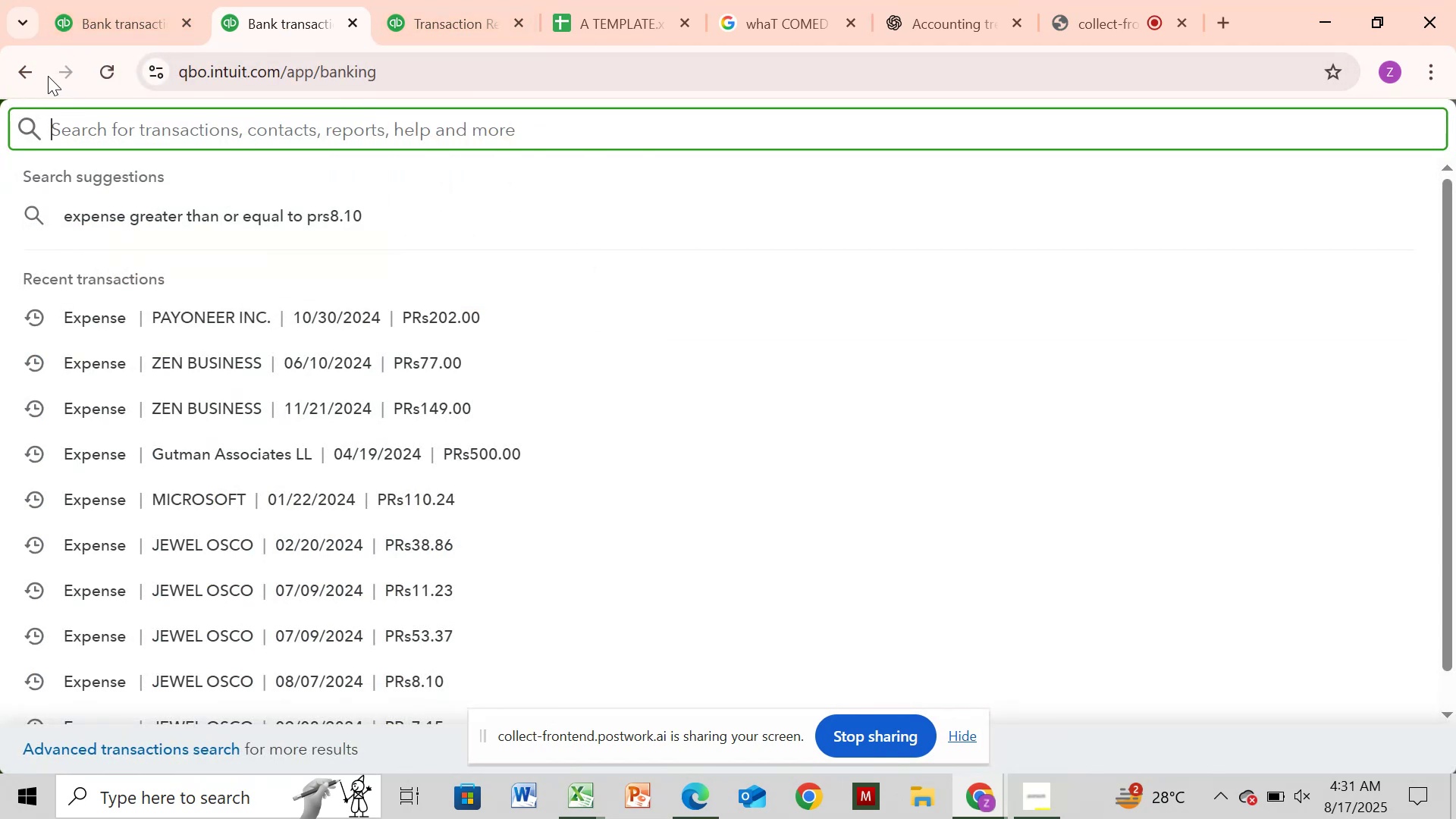 
wait(7.53)
 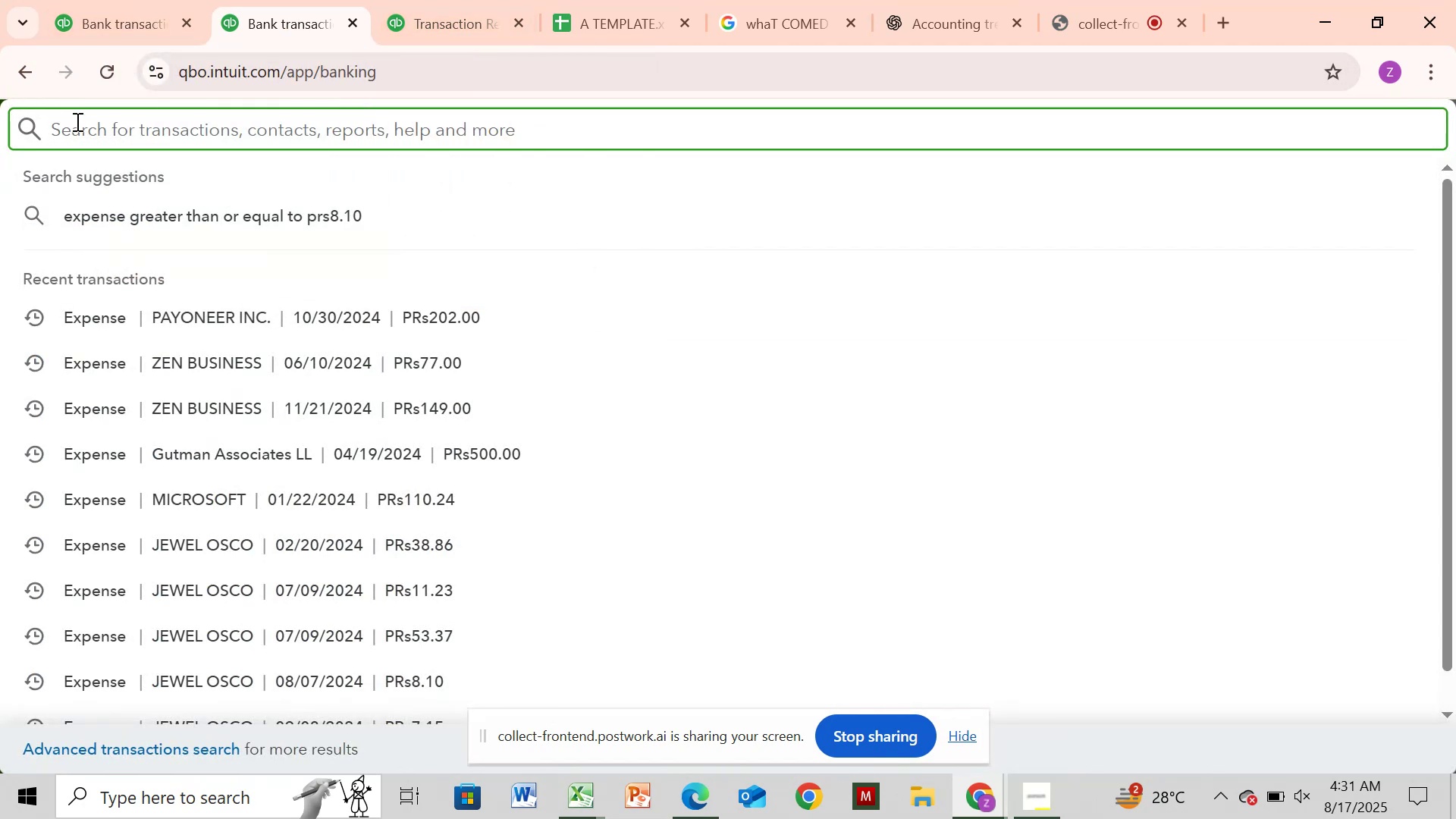 
left_click([46, 124])
 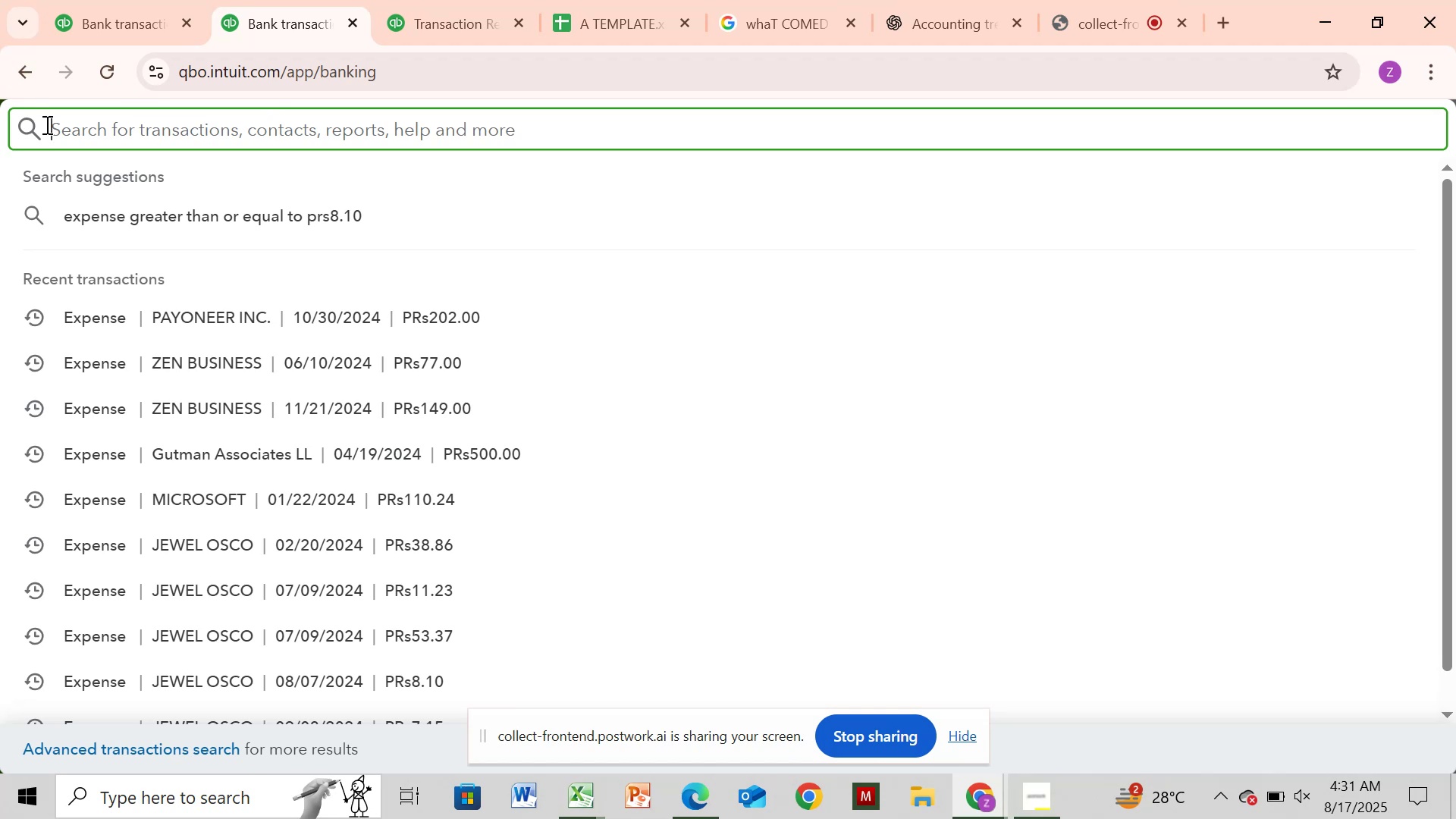 
key(Control+V)
 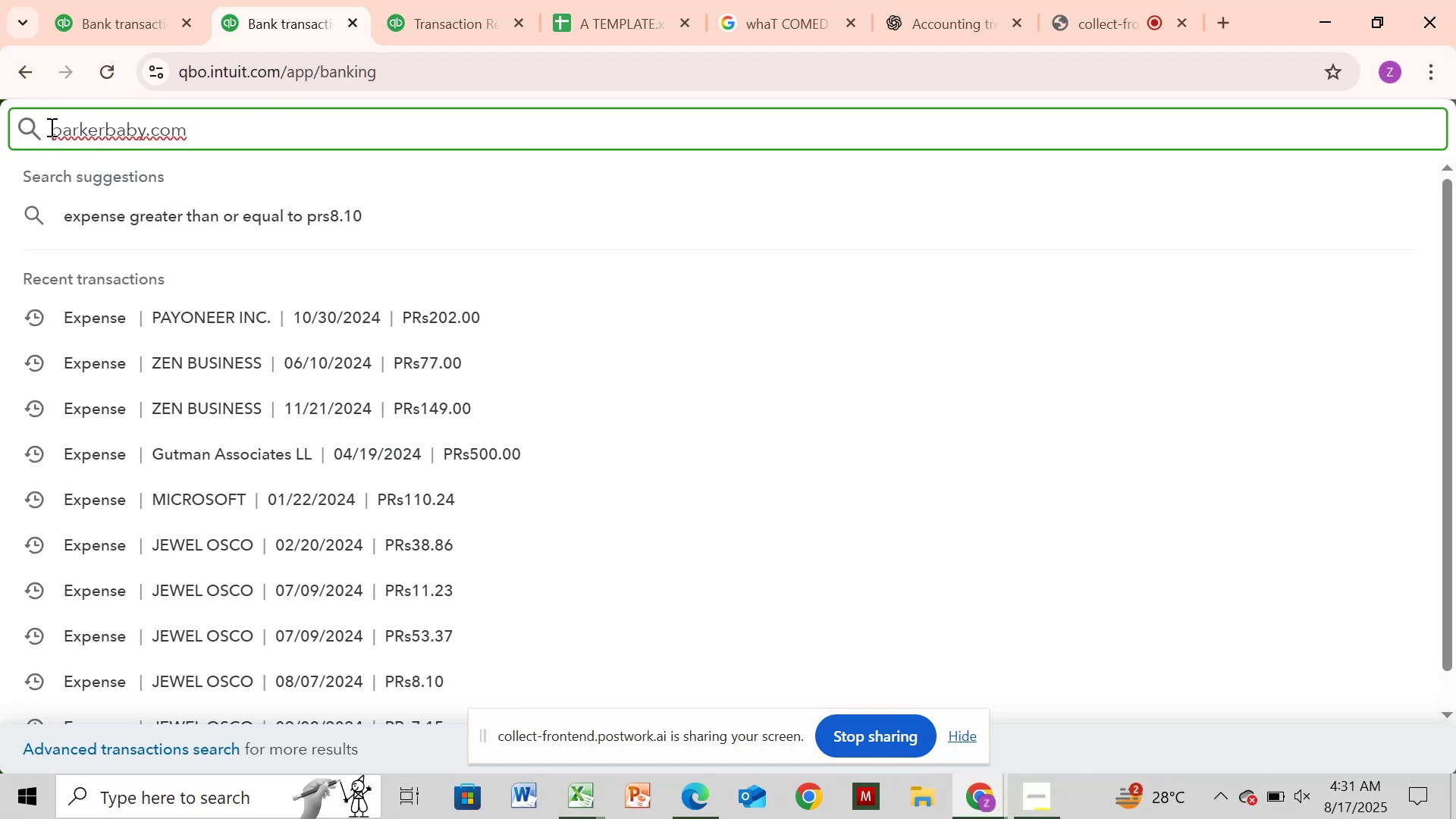 
mouse_move([49, 110])
 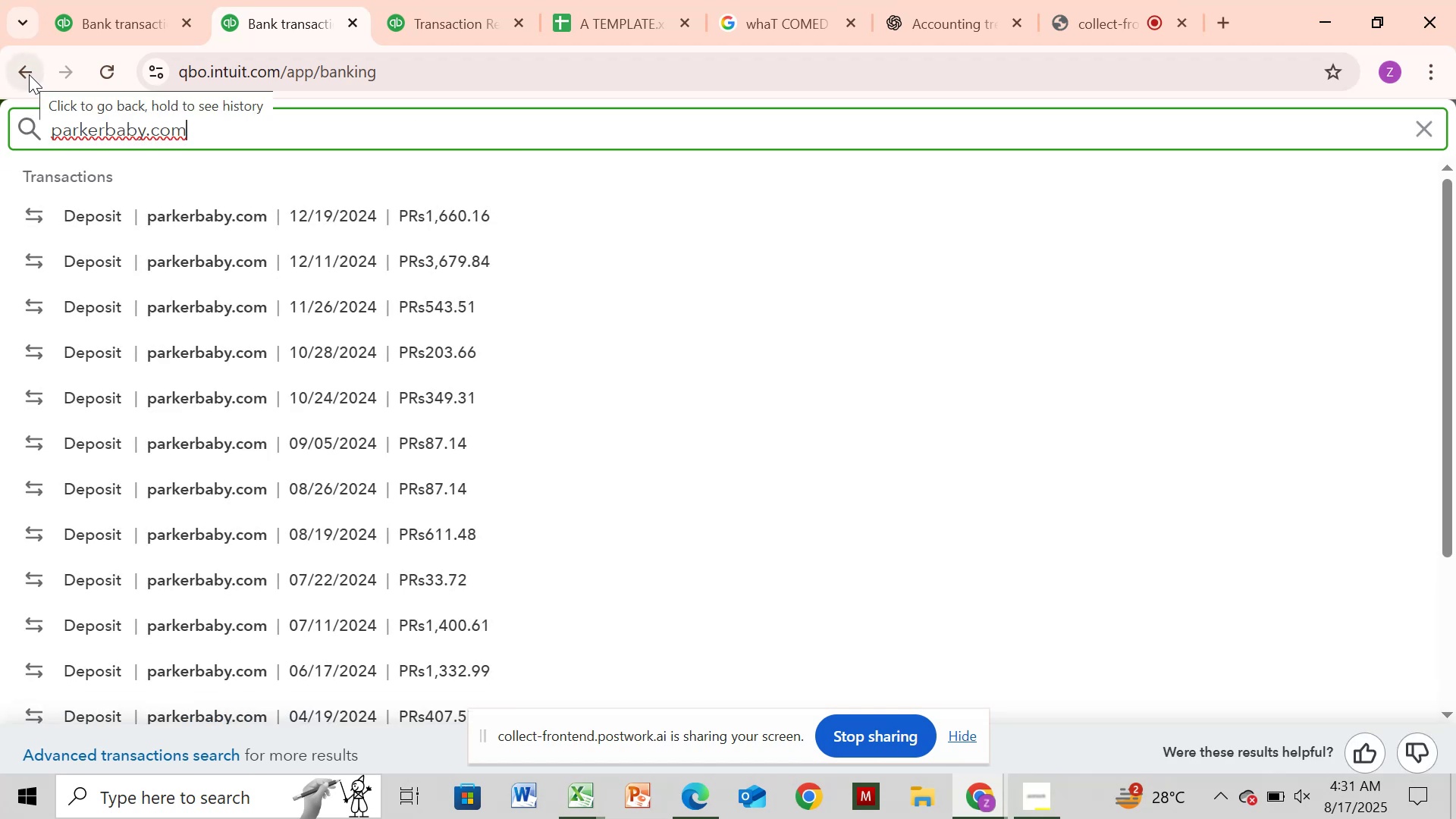 
left_click([29, 74])
 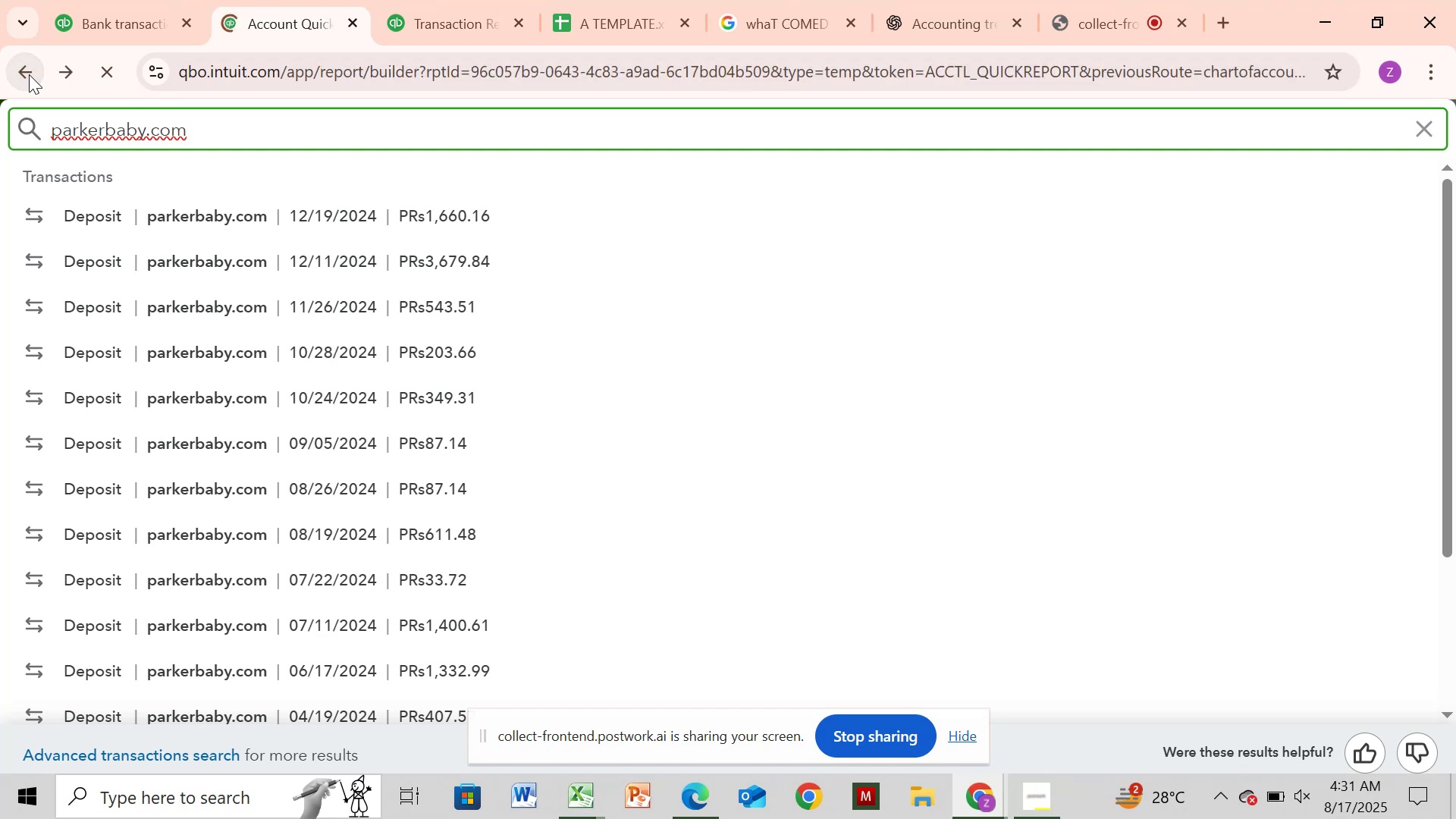 
wait(8.2)
 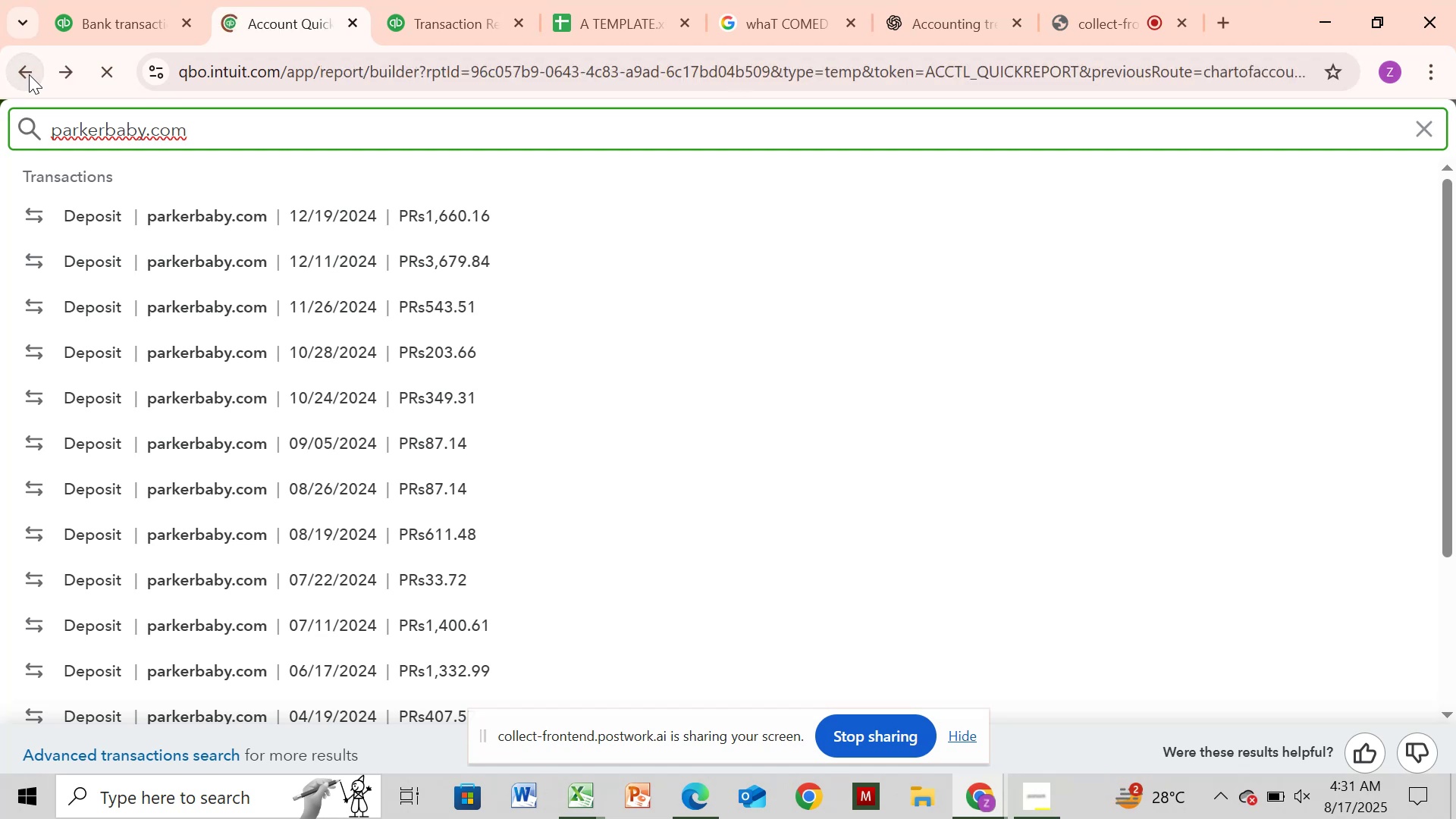 
left_click([106, 30])
 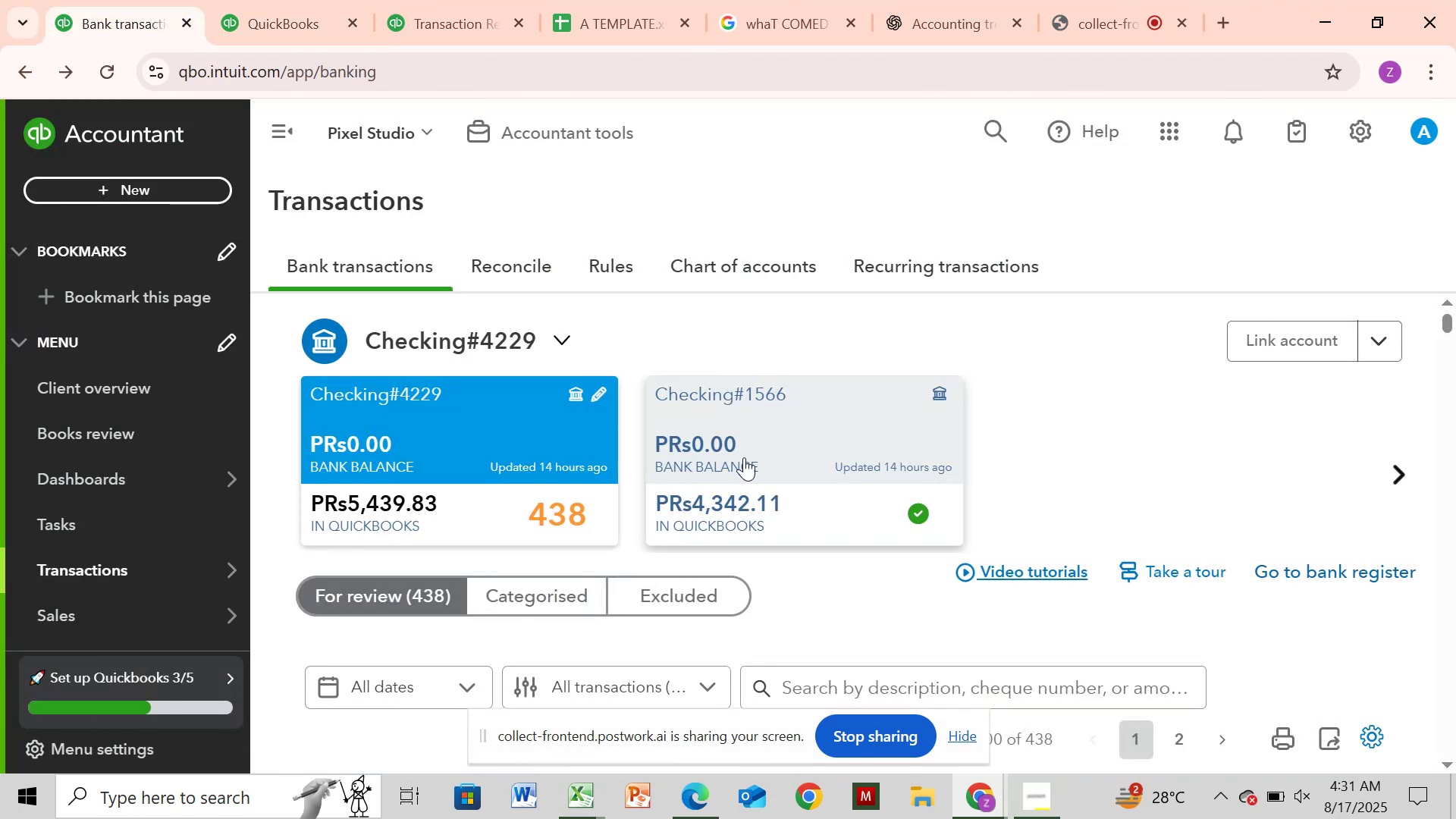 
scroll: coordinate [804, 491], scroll_direction: down, amount: 3.0
 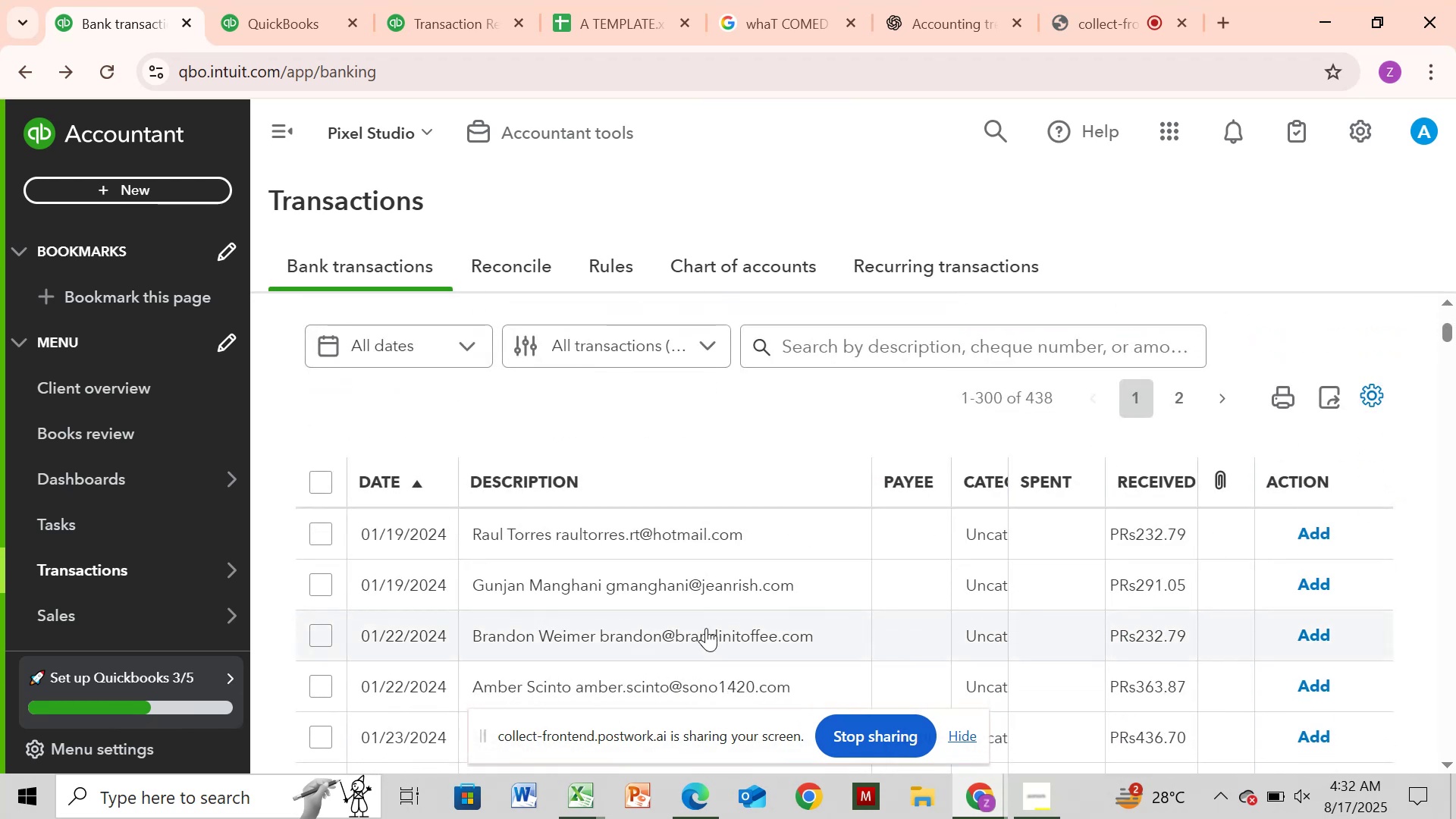 
left_click([1028, 356])
 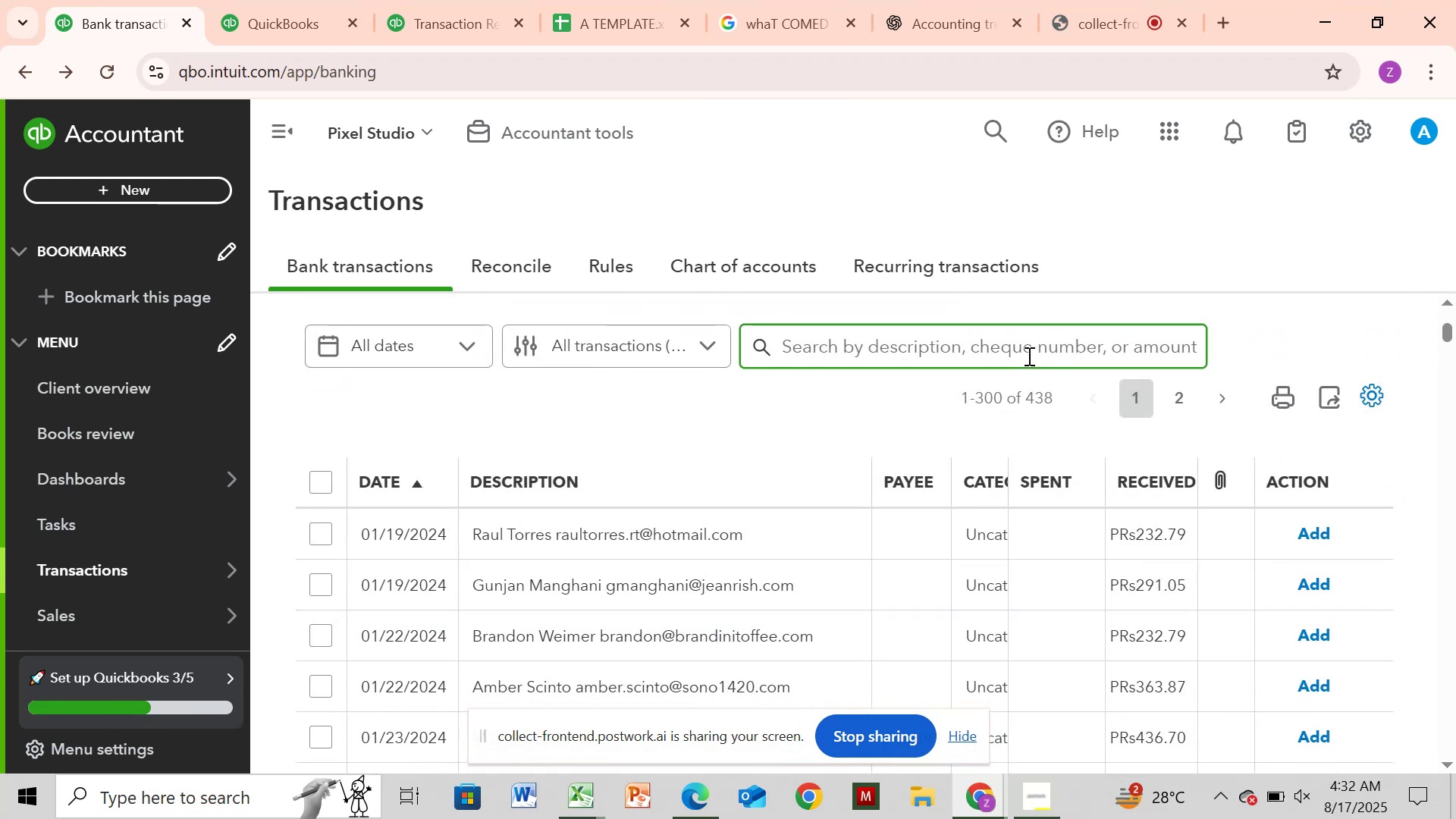 
key(Control+V)
 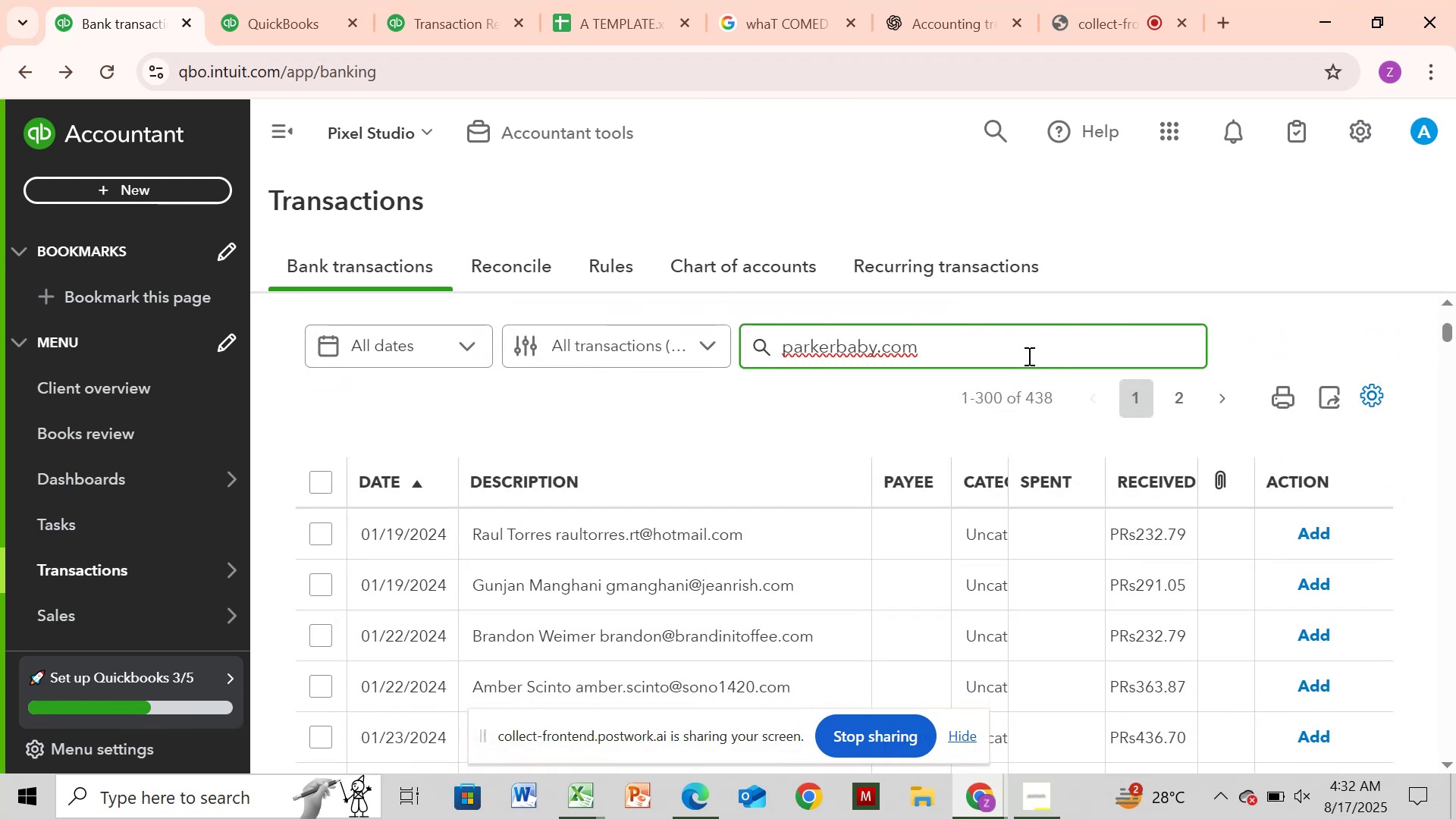 
key(Enter)
 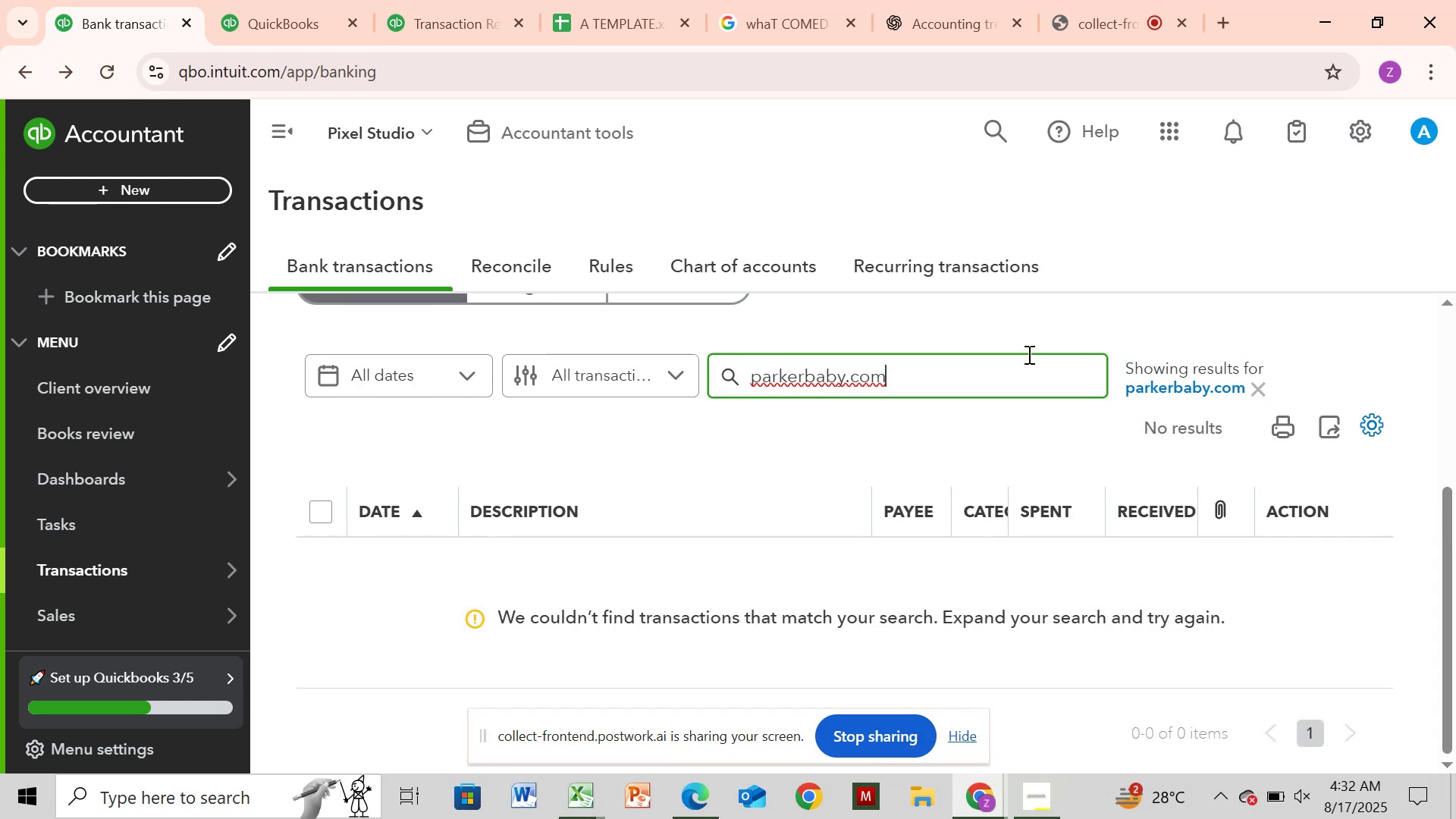 
wait(5.95)
 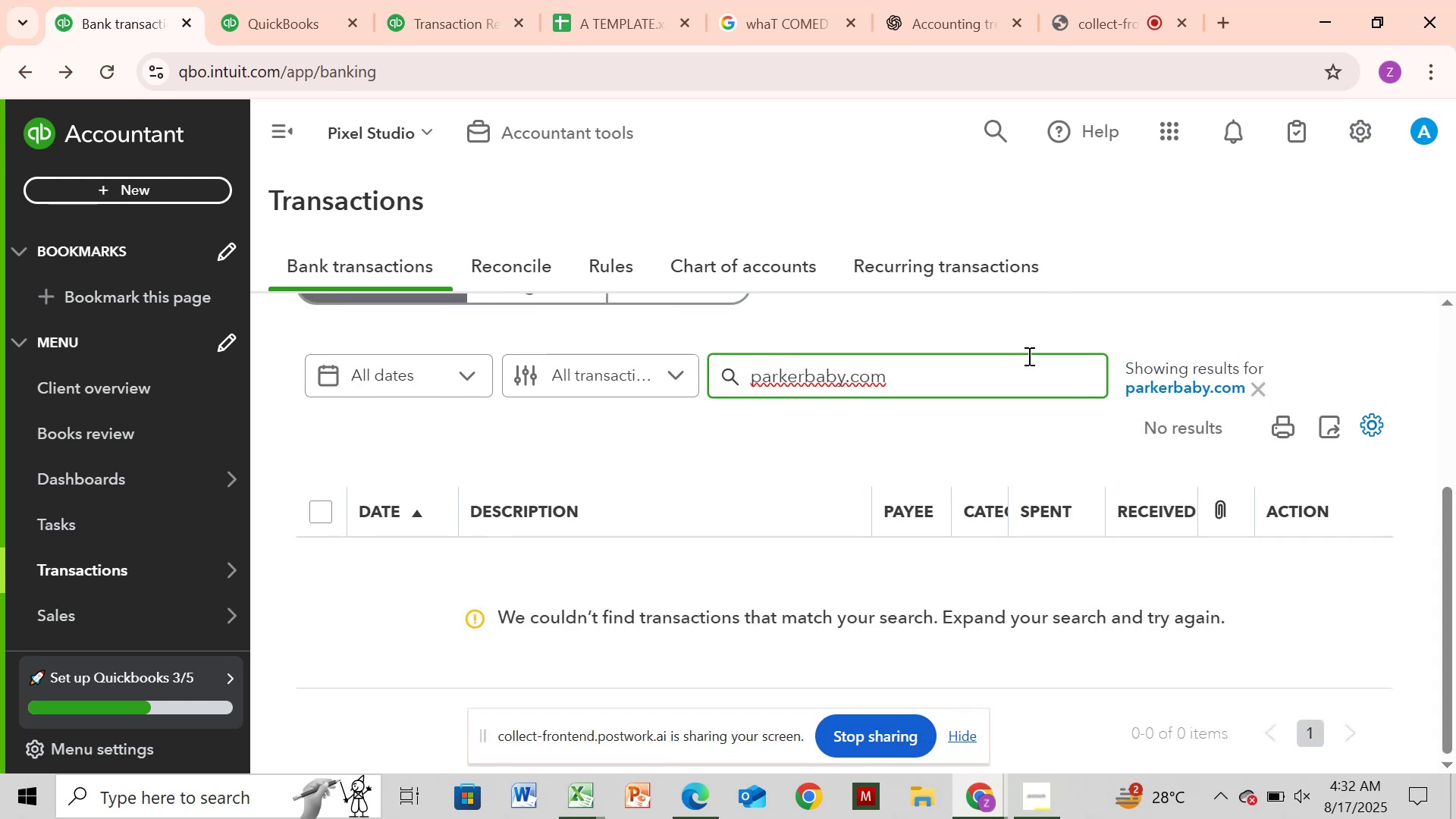 
left_click([1450, 387])
 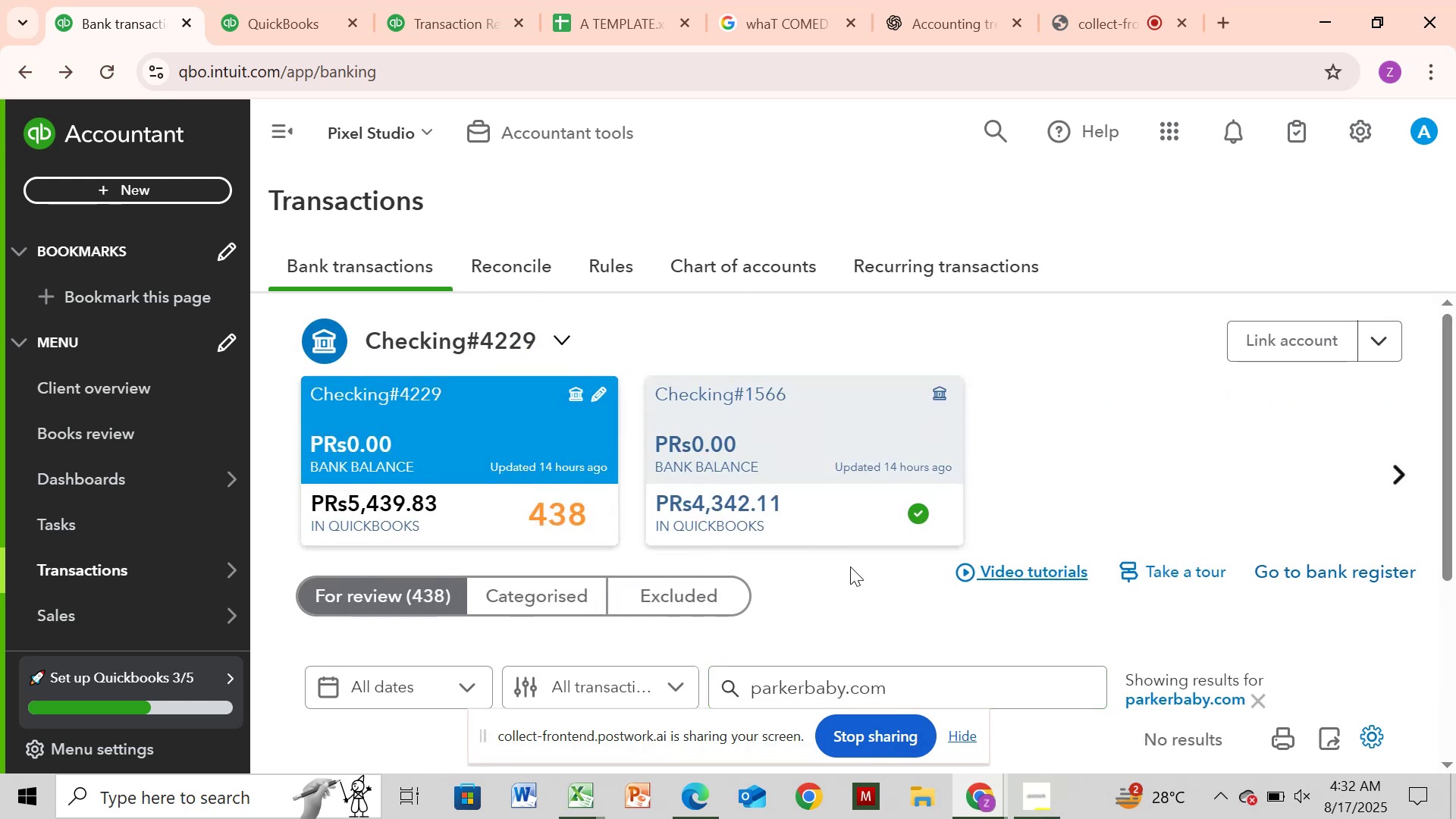 
wait(5.58)
 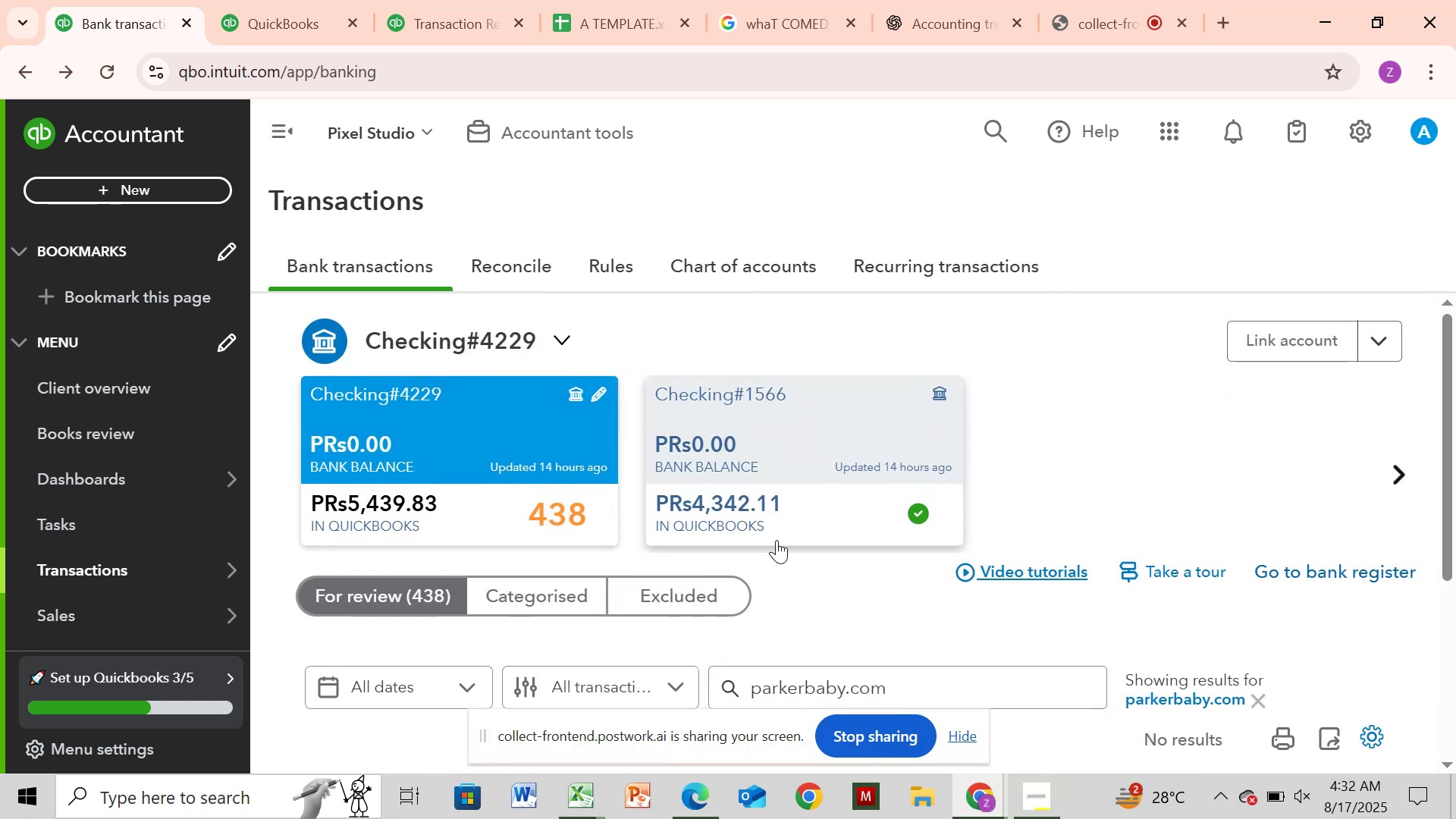 
left_click([563, 601])
 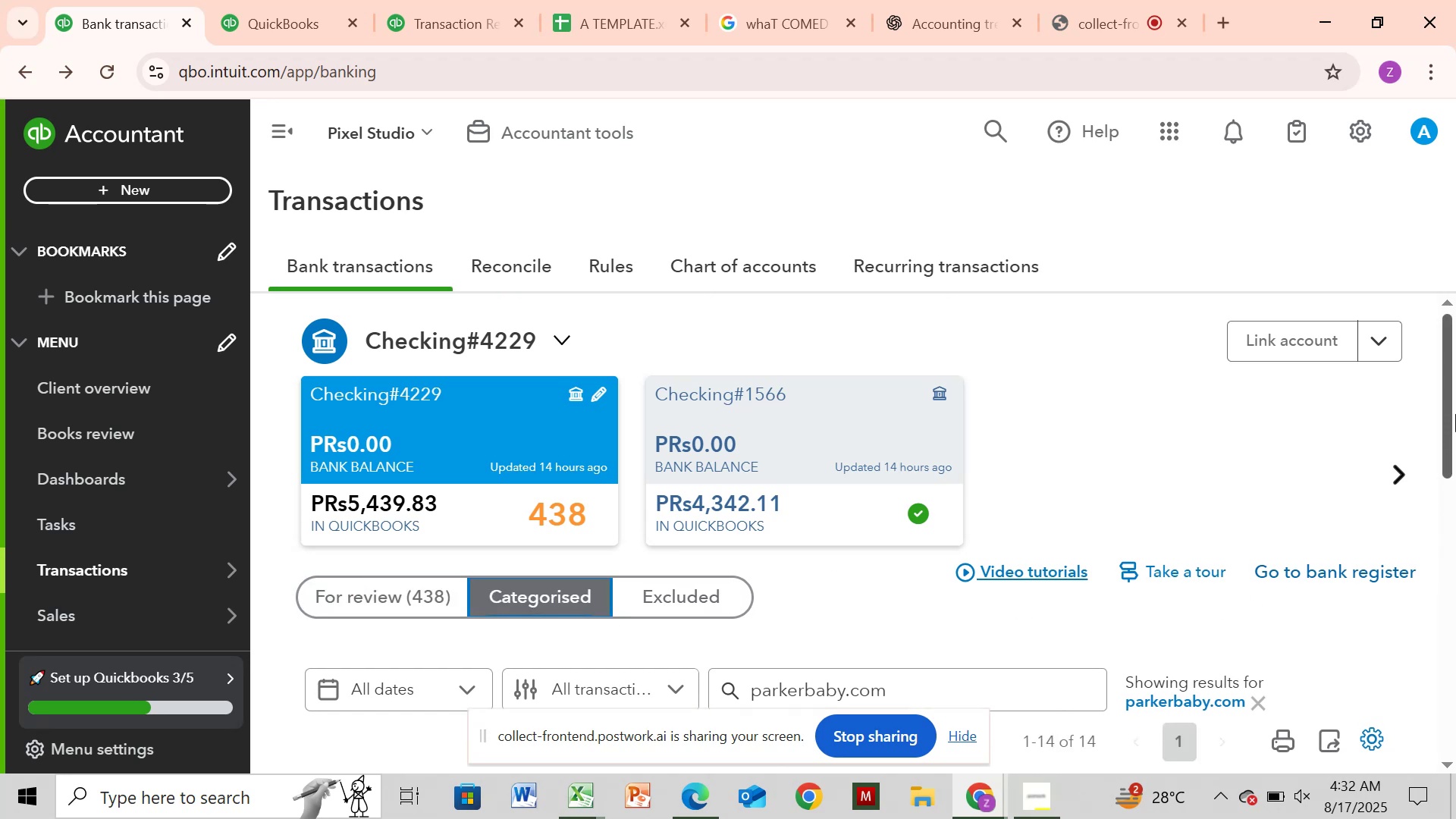 
left_click_drag(start_coordinate=[1452, 399], to_coordinate=[1455, 417])
 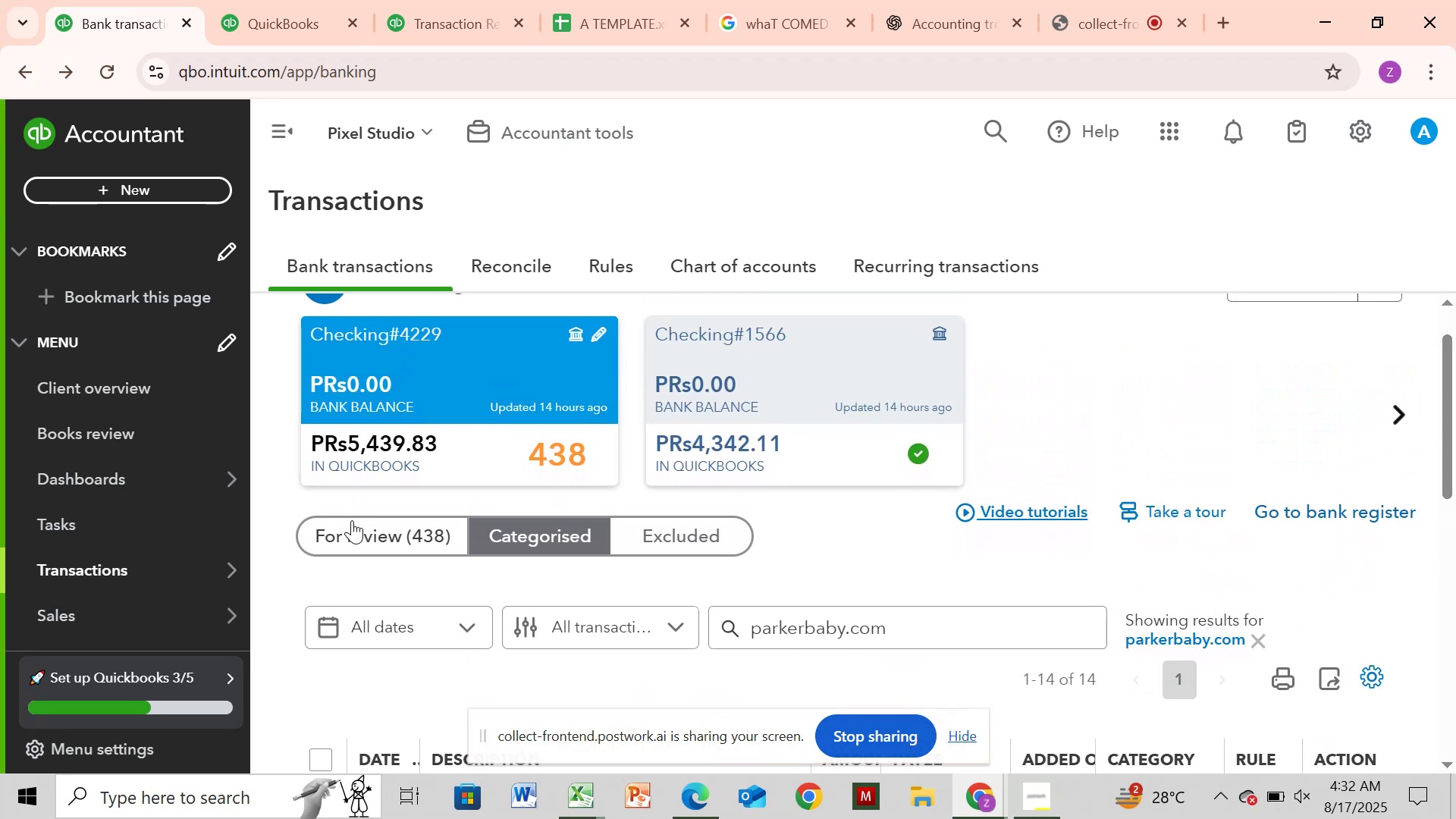 
left_click([360, 538])
 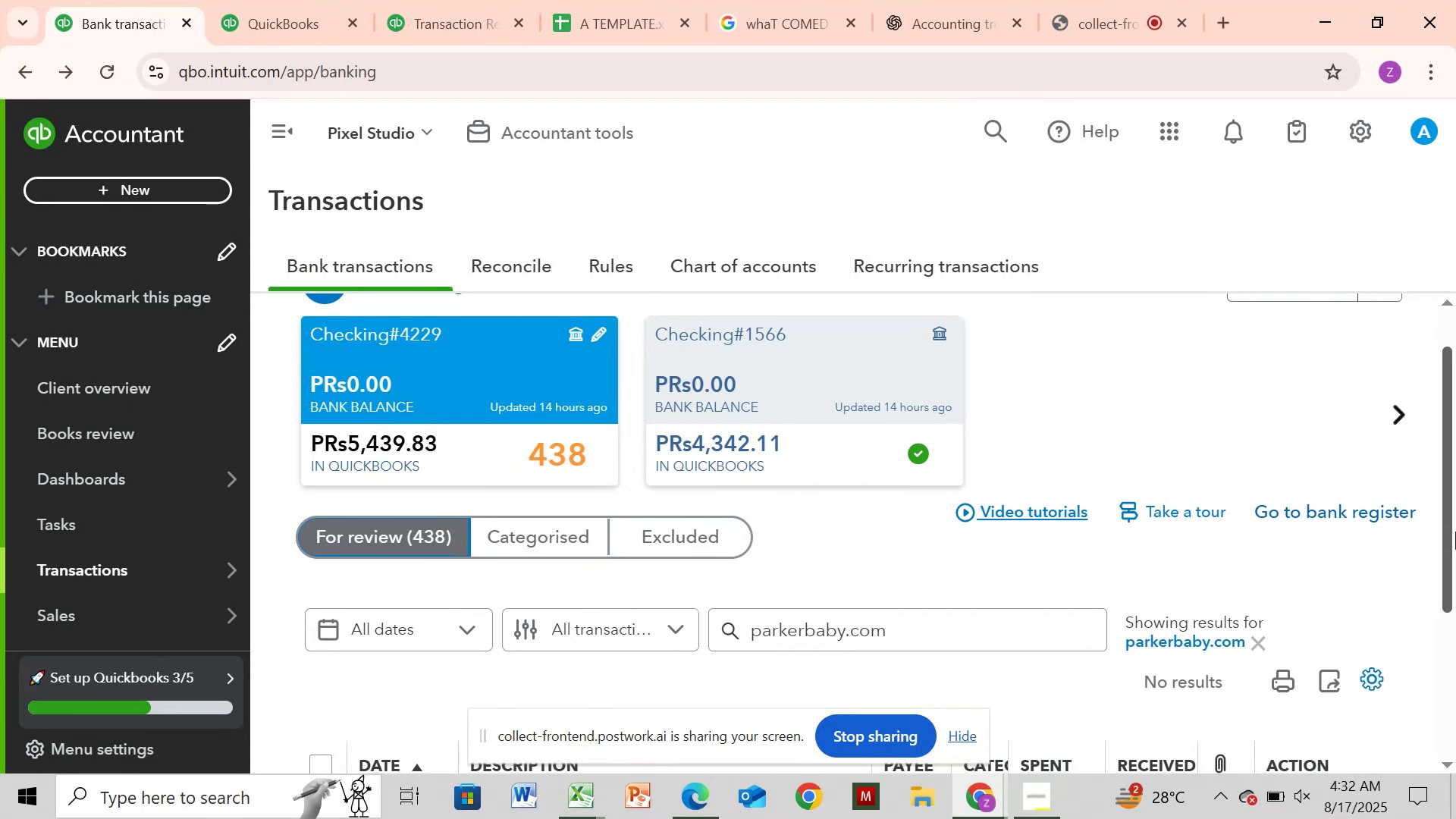 
left_click_drag(start_coordinate=[1442, 529], to_coordinate=[1446, 591])
 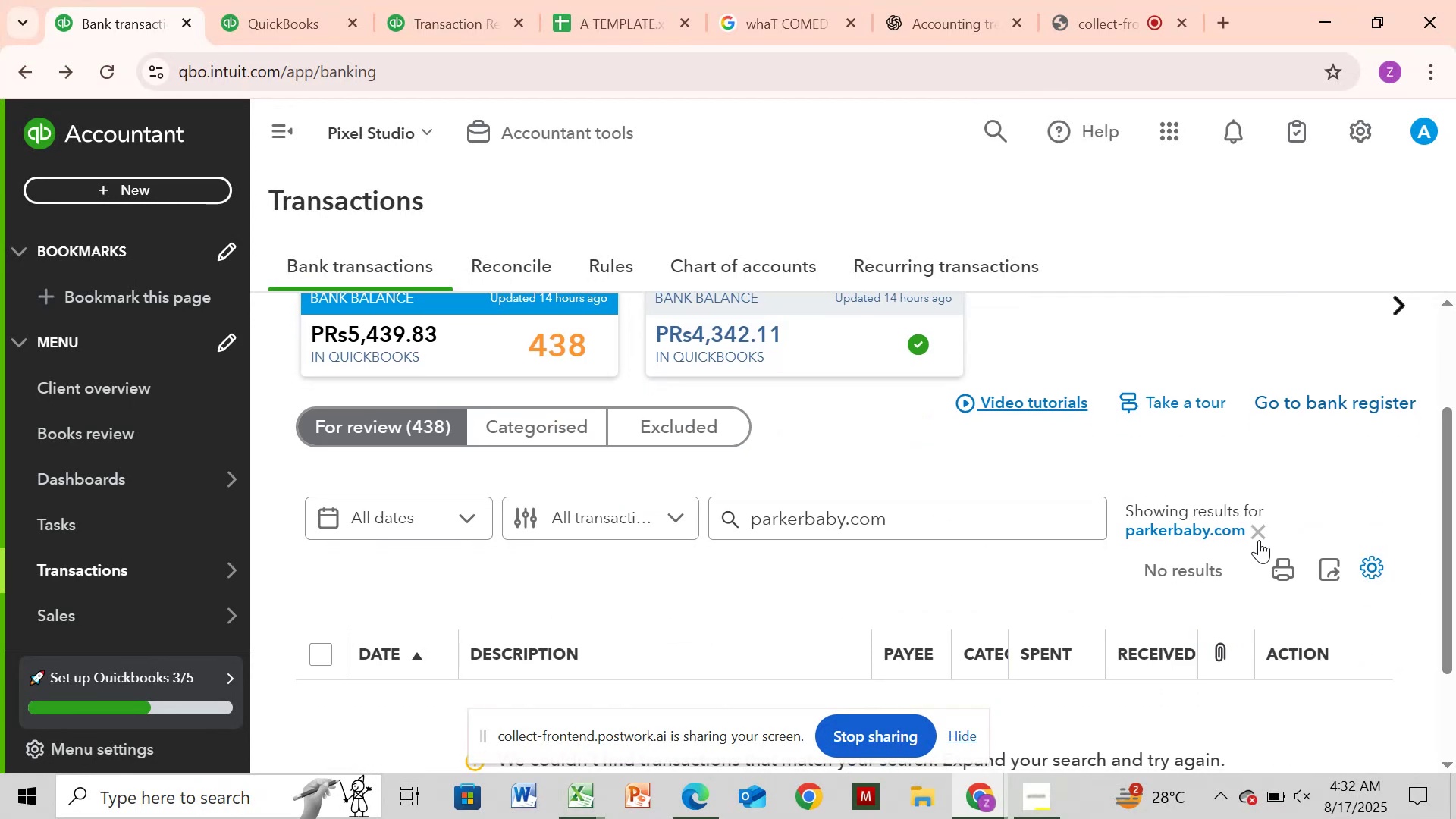 
left_click([1263, 536])
 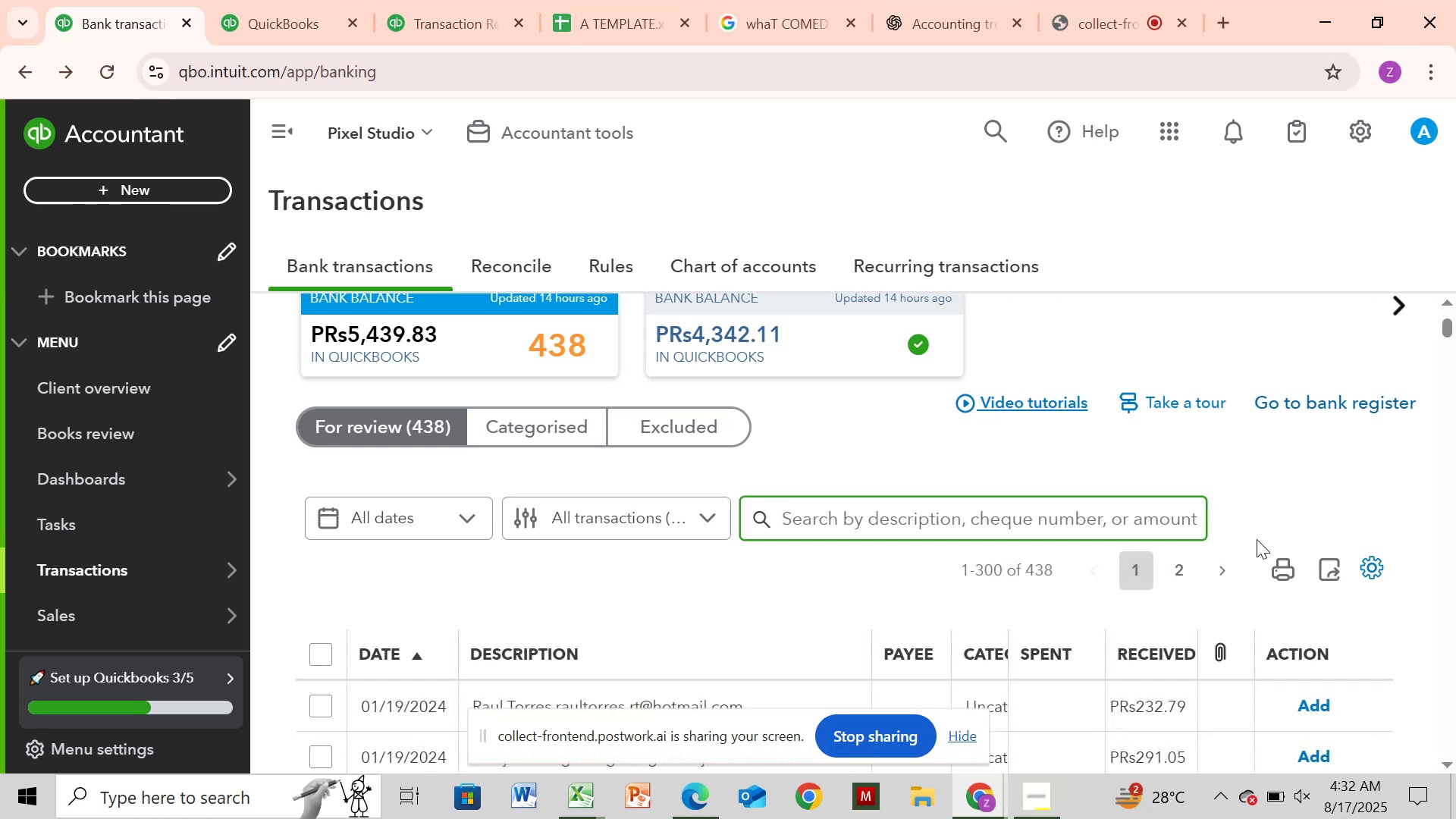 
scroll: coordinate [1307, 539], scroll_direction: none, amount: 0.0
 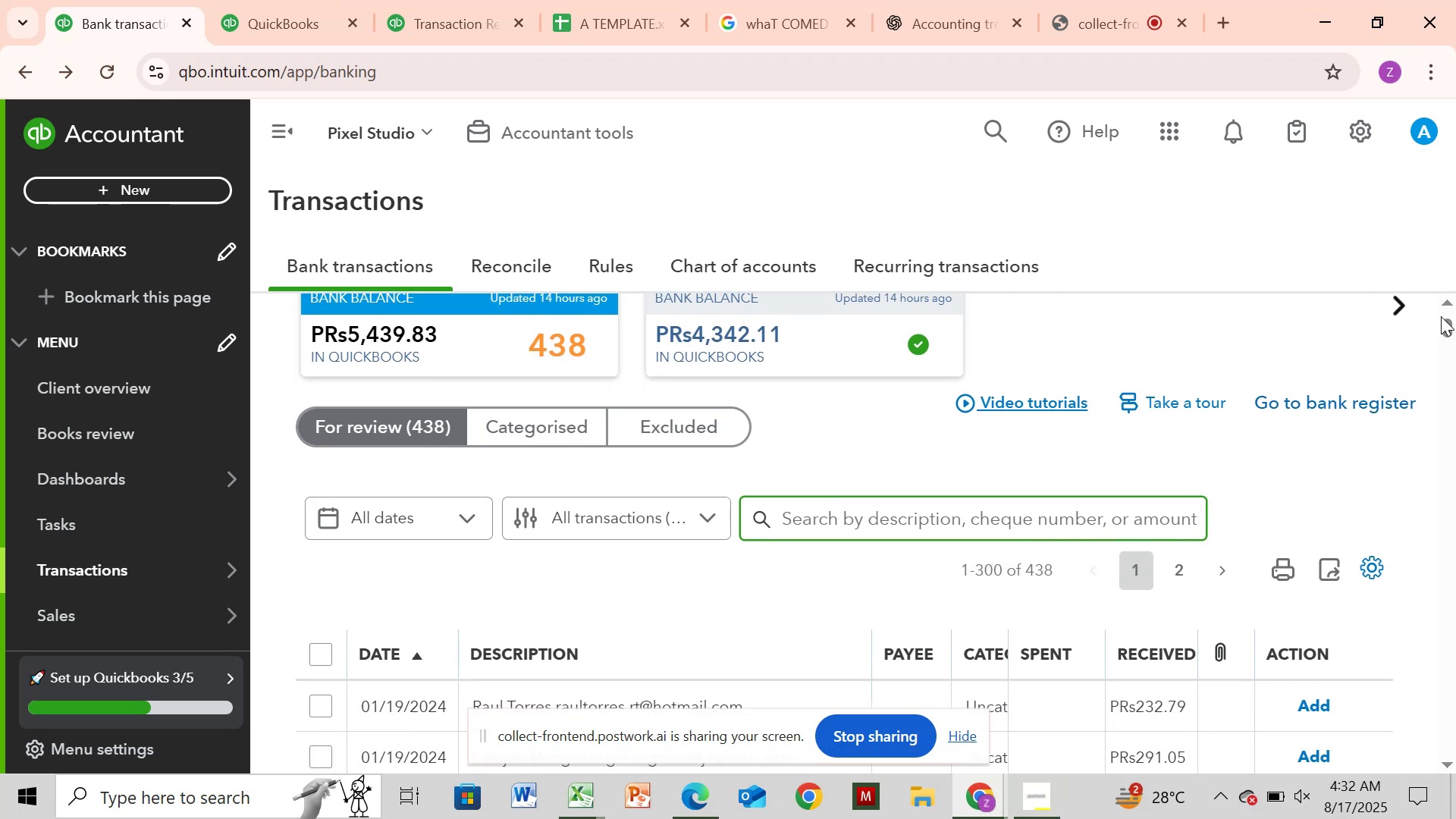 
left_click_drag(start_coordinate=[1444, 317], to_coordinate=[1444, 335])
 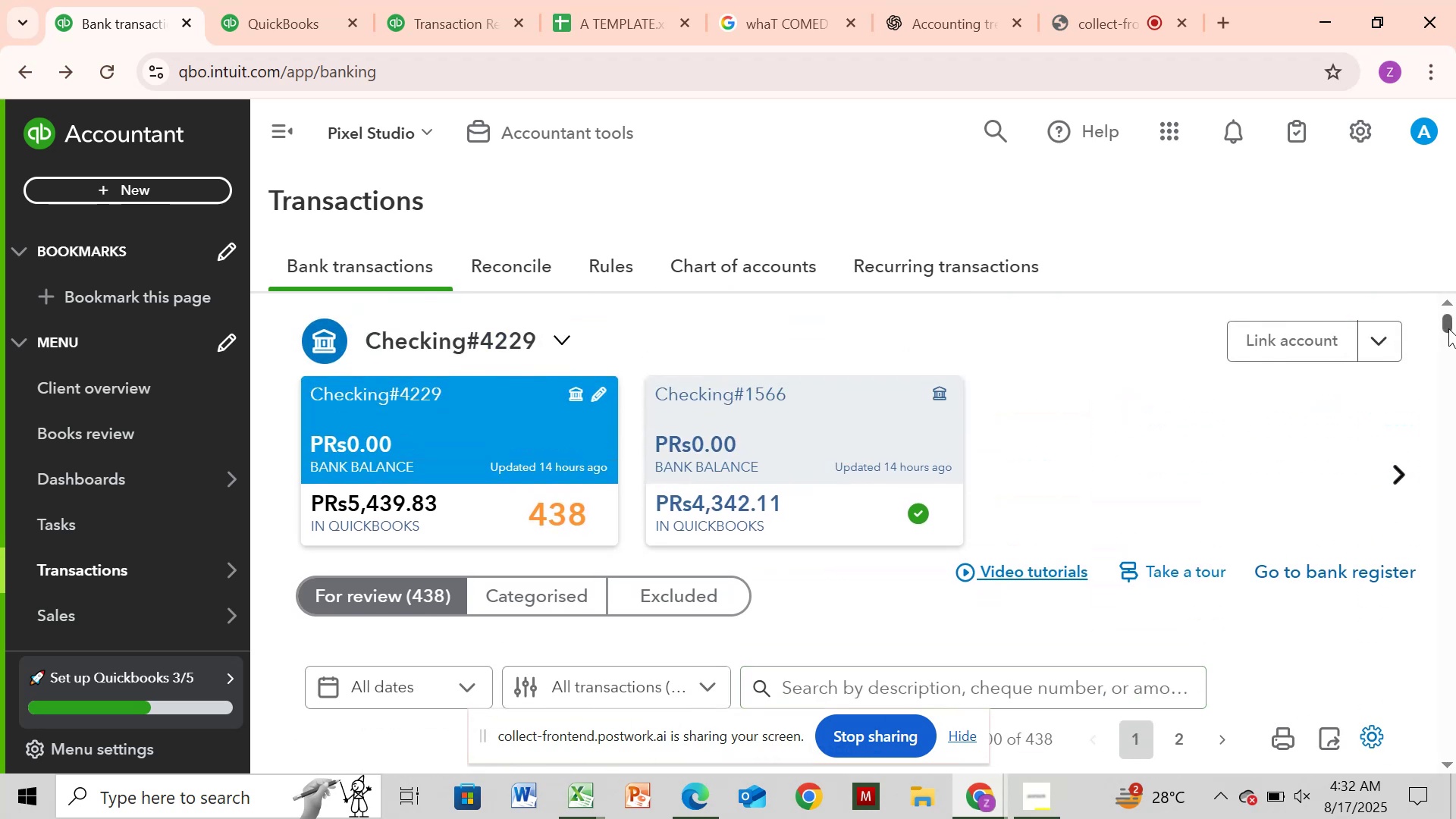 
left_click_drag(start_coordinate=[1448, 327], to_coordinate=[1455, 318])
 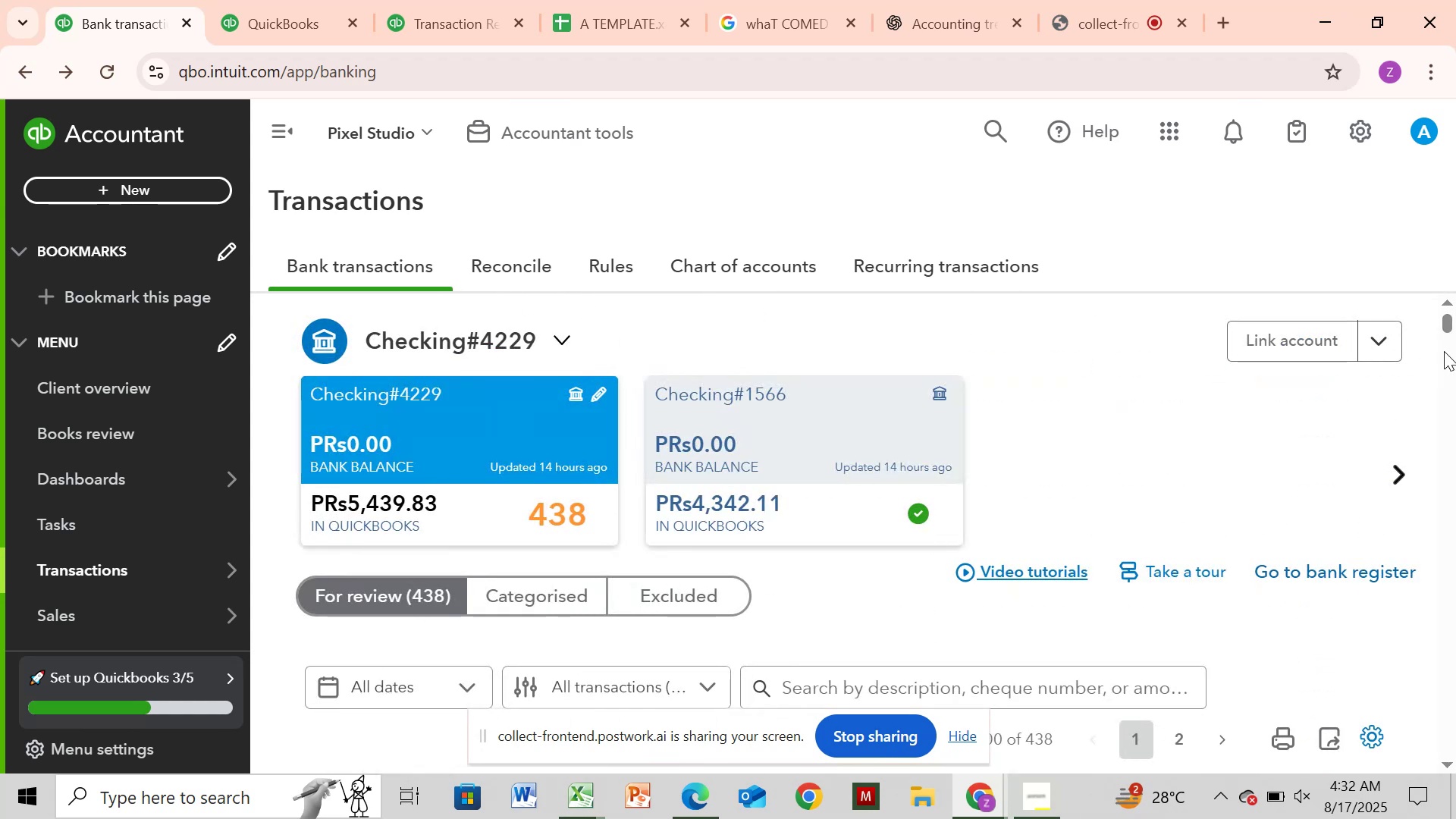 
left_click_drag(start_coordinate=[1454, 320], to_coordinate=[1452, 332])
 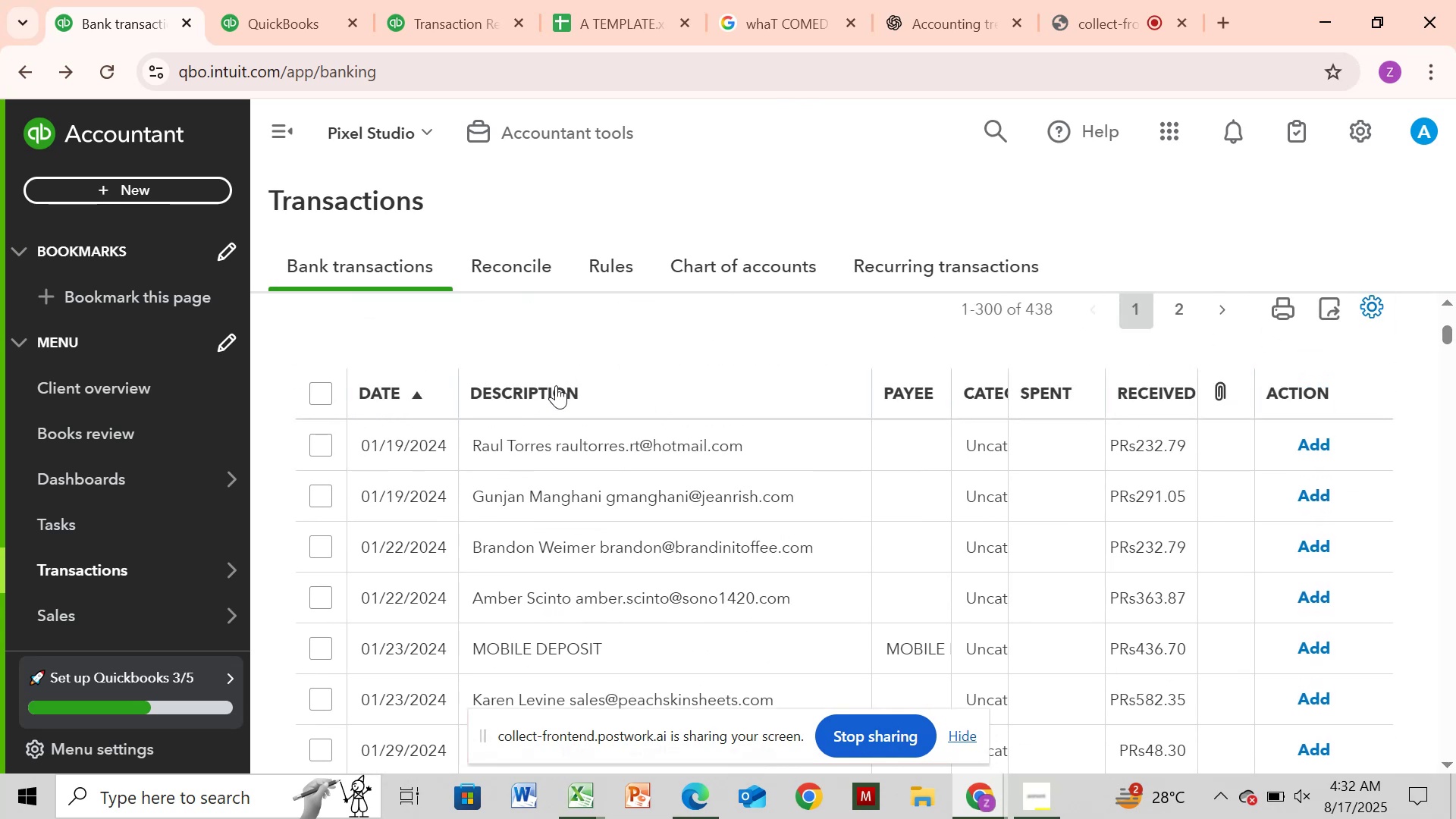 
left_click([557, 391])
 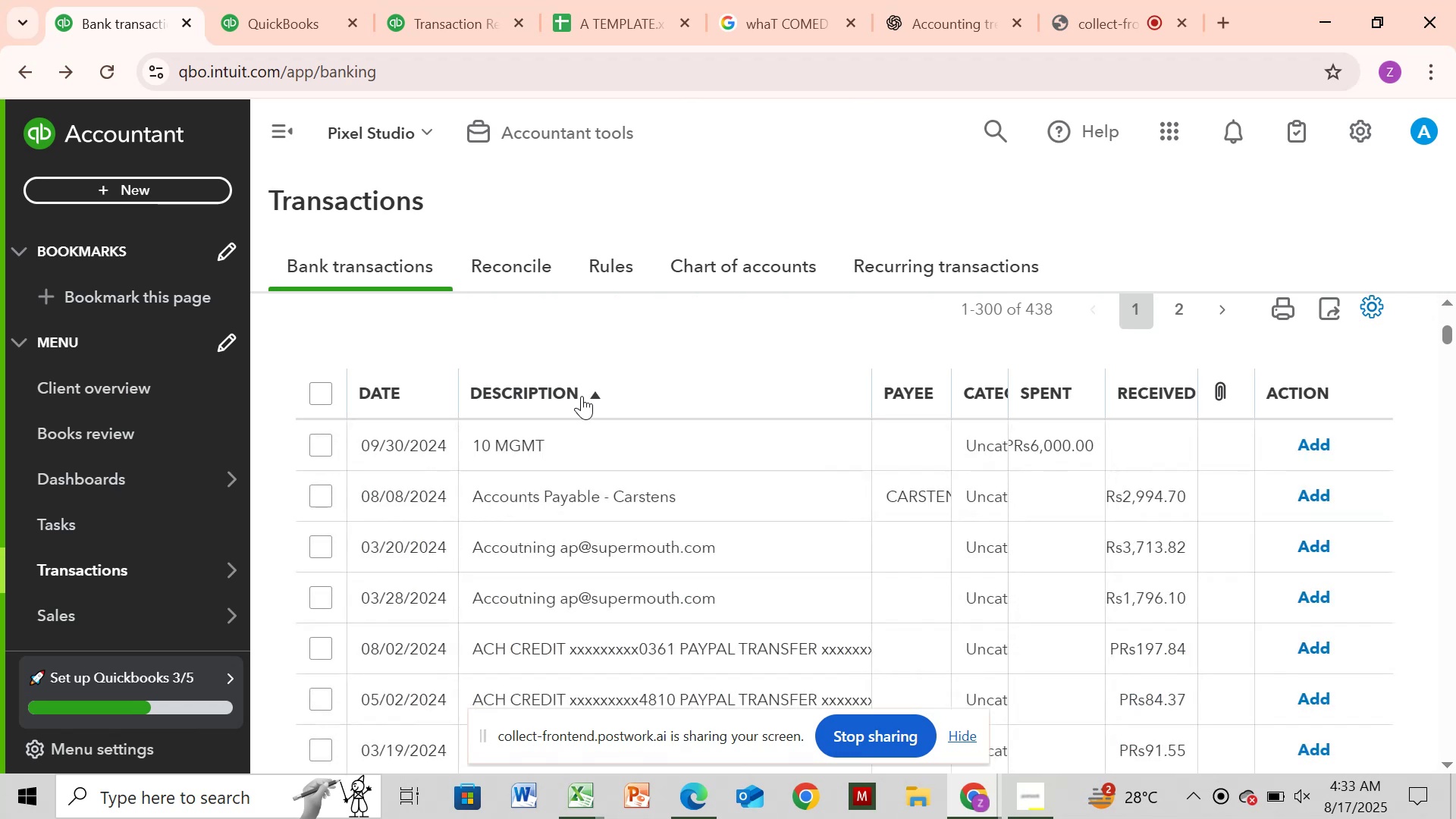 
wait(15.88)
 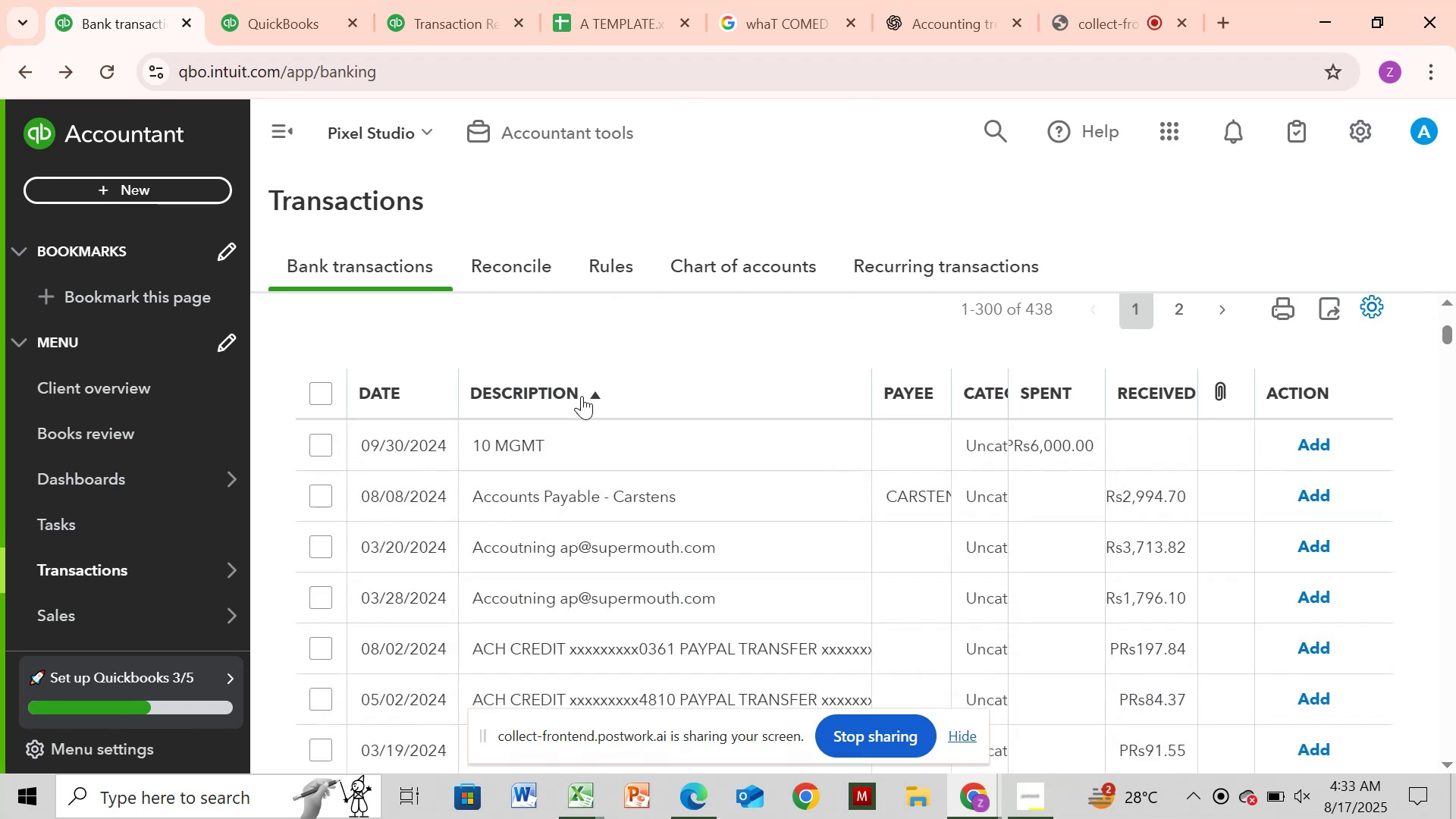 
scroll: coordinate [670, 513], scroll_direction: up, amount: 1.0
 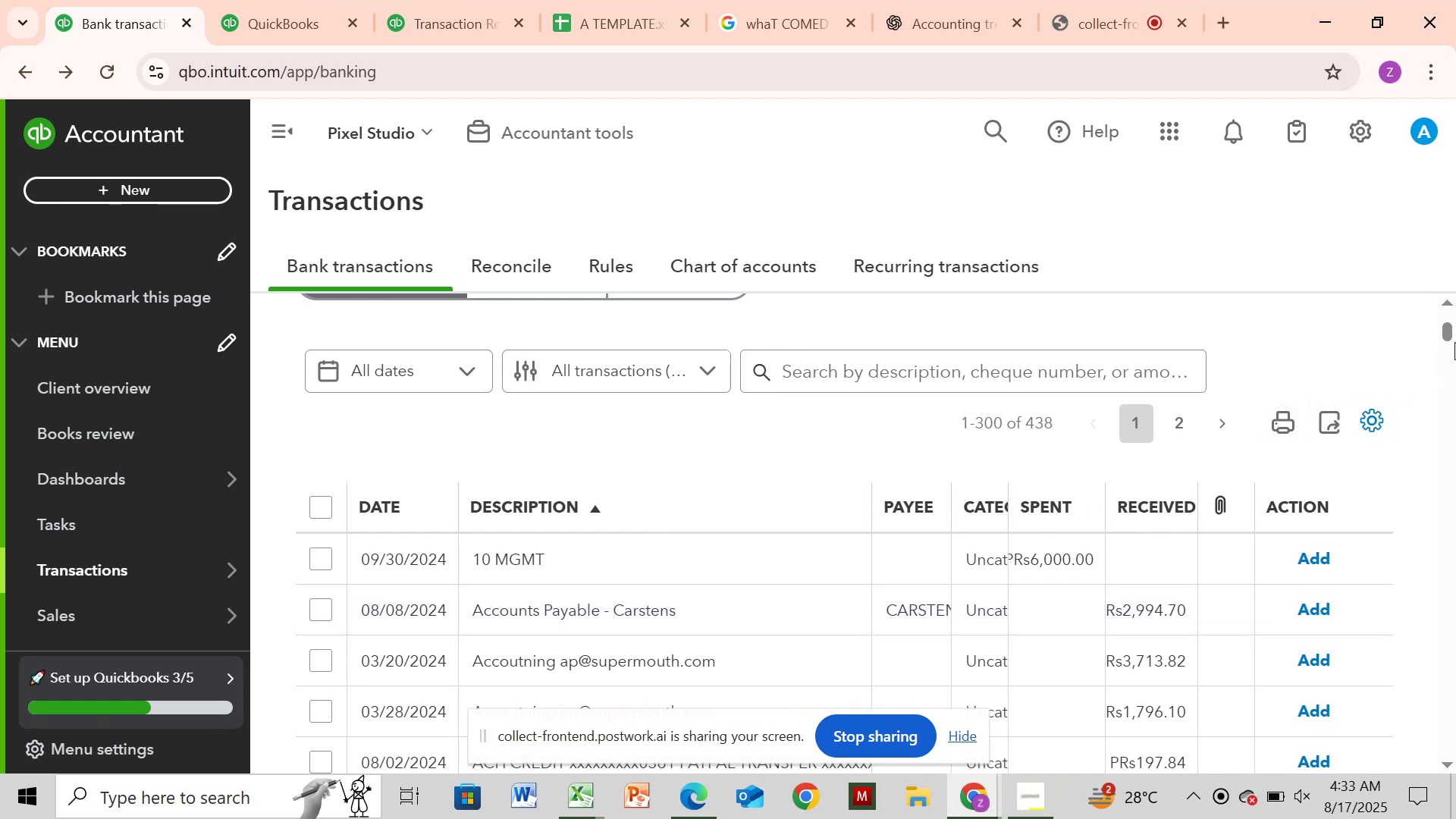 
left_click_drag(start_coordinate=[1449, 335], to_coordinate=[1452, 345])
 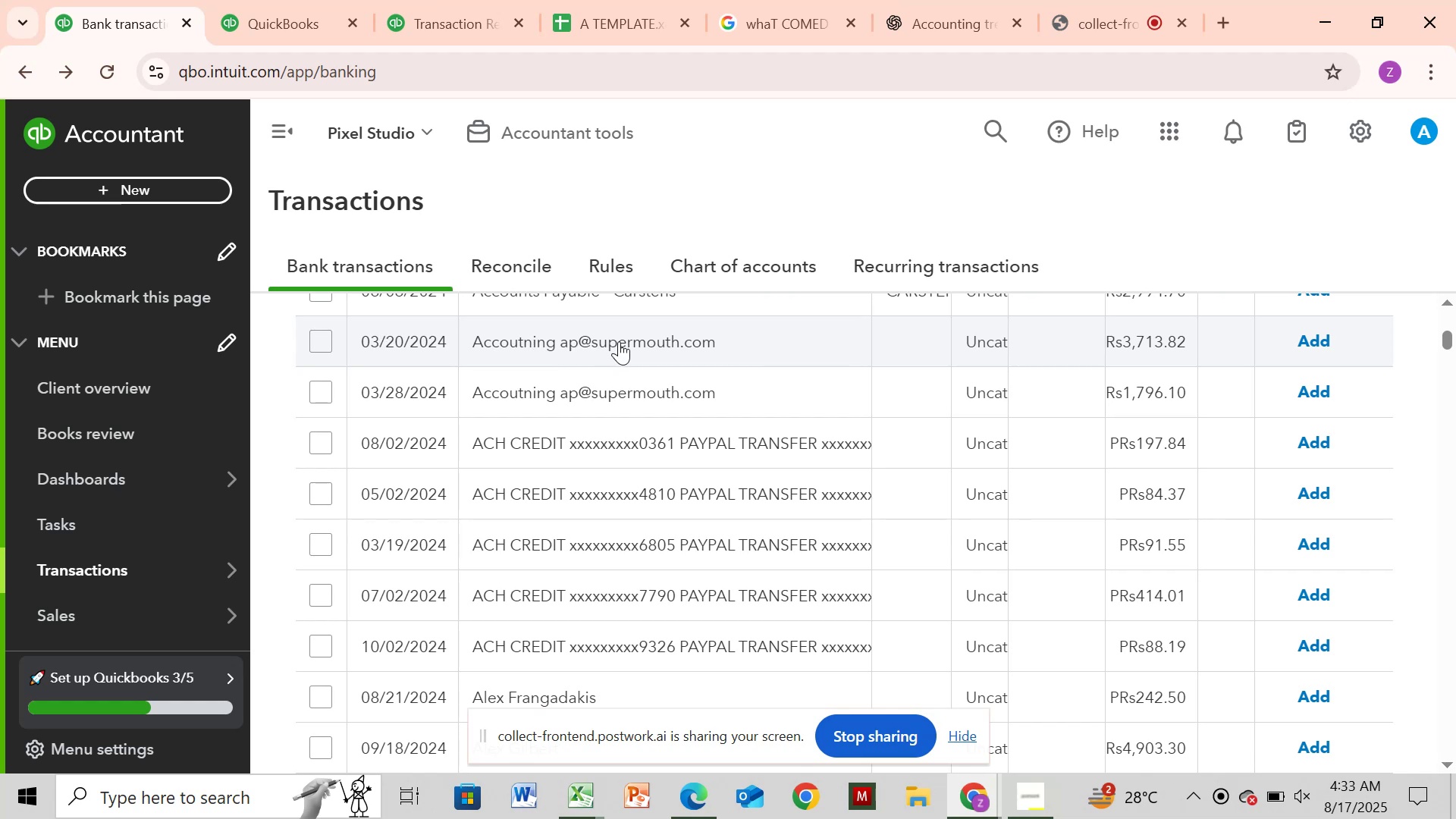 
left_click([619, 341])
 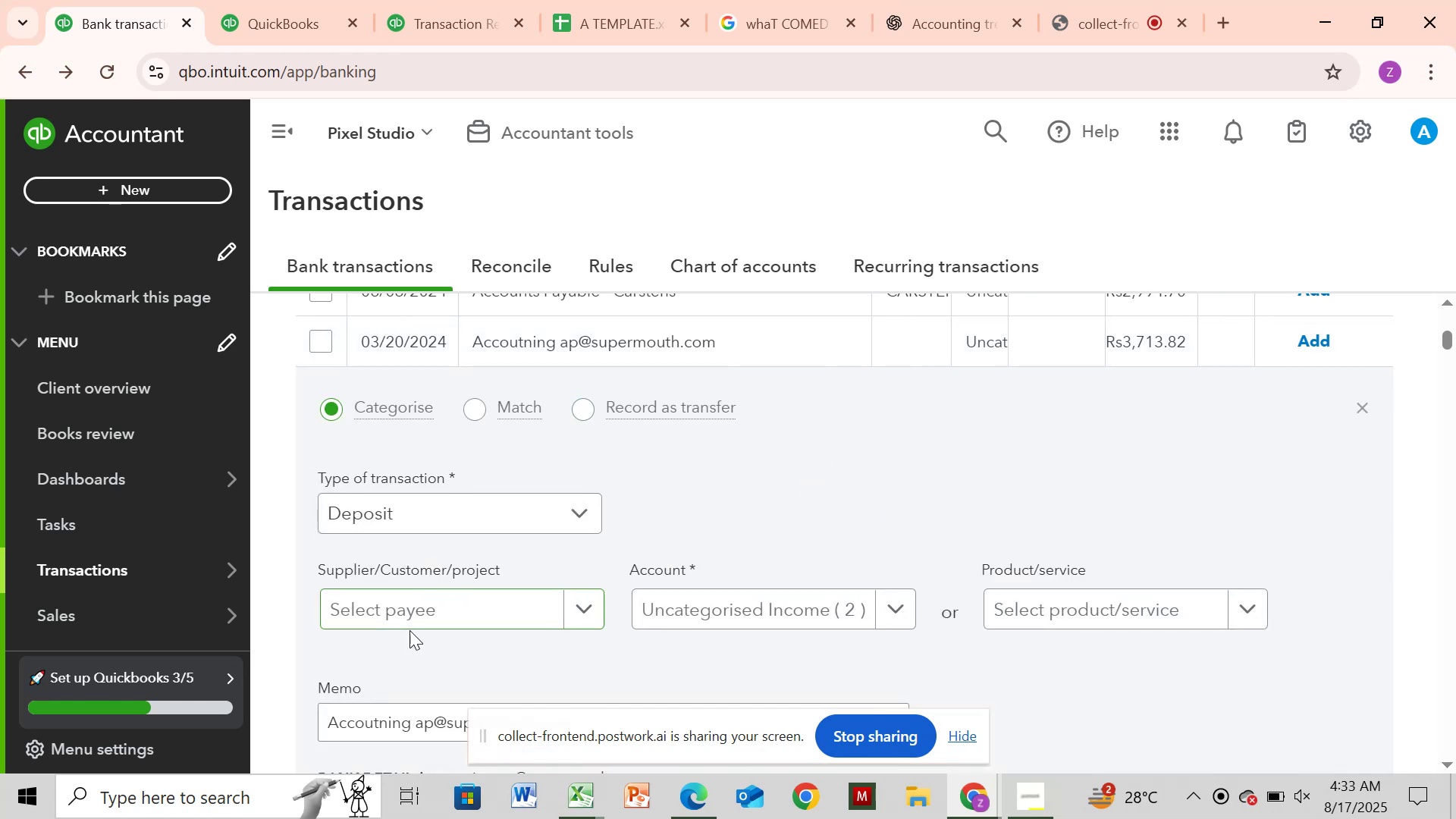 
scroll: coordinate [424, 686], scroll_direction: down, amount: 2.0
 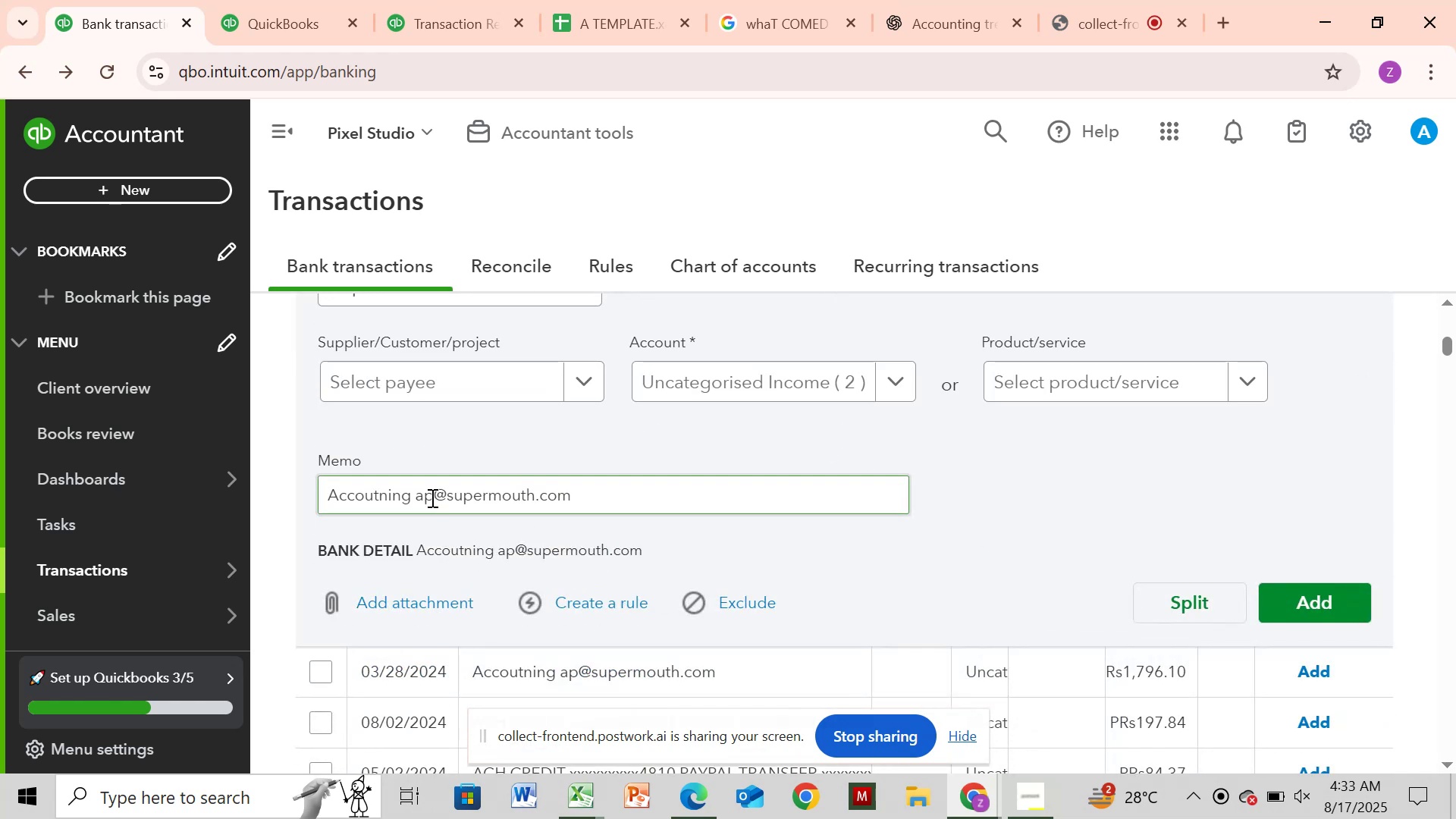 
wait(5.14)
 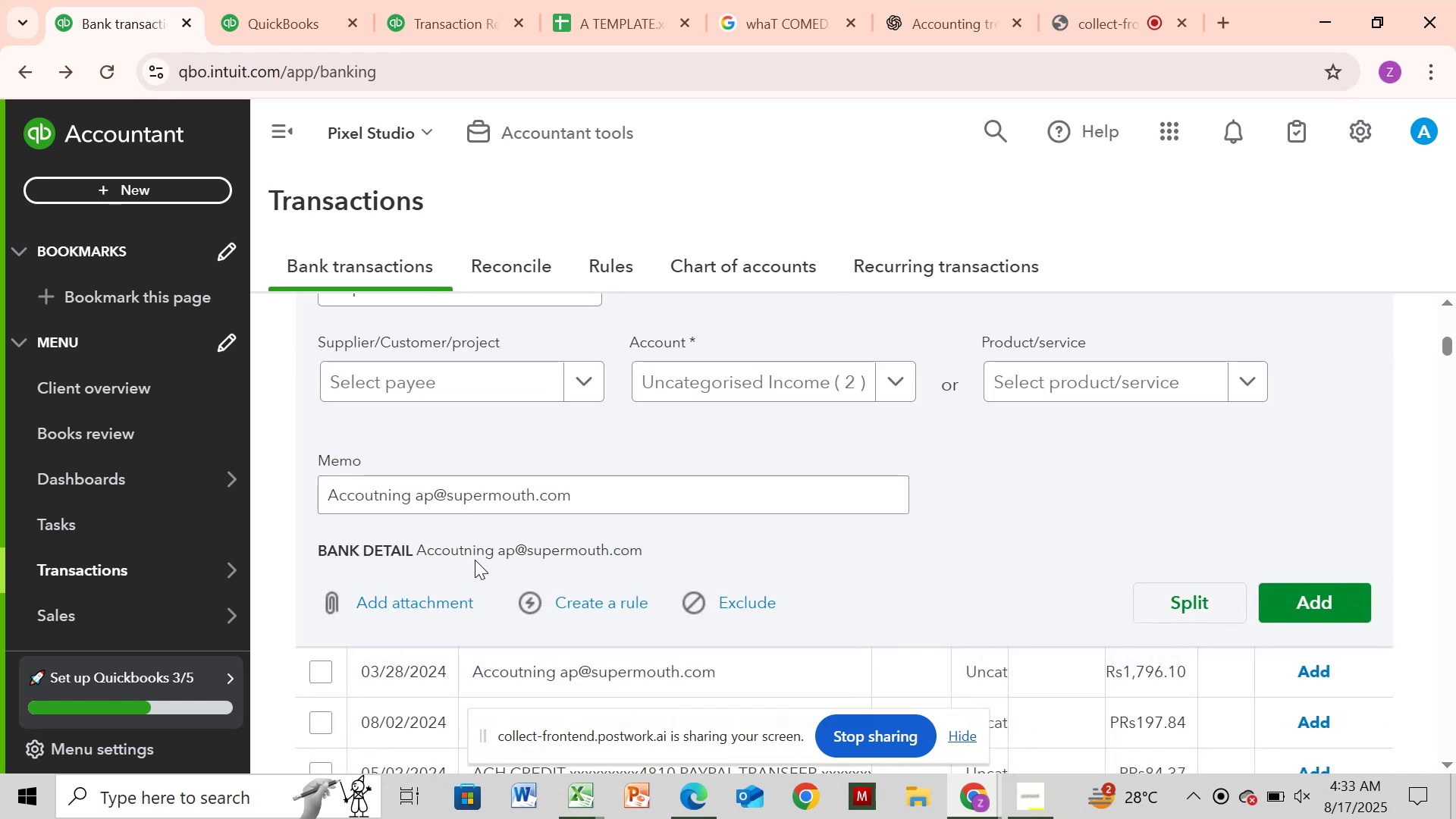 
left_click_drag(start_coordinate=[450, 497], to_coordinate=[604, 522])
 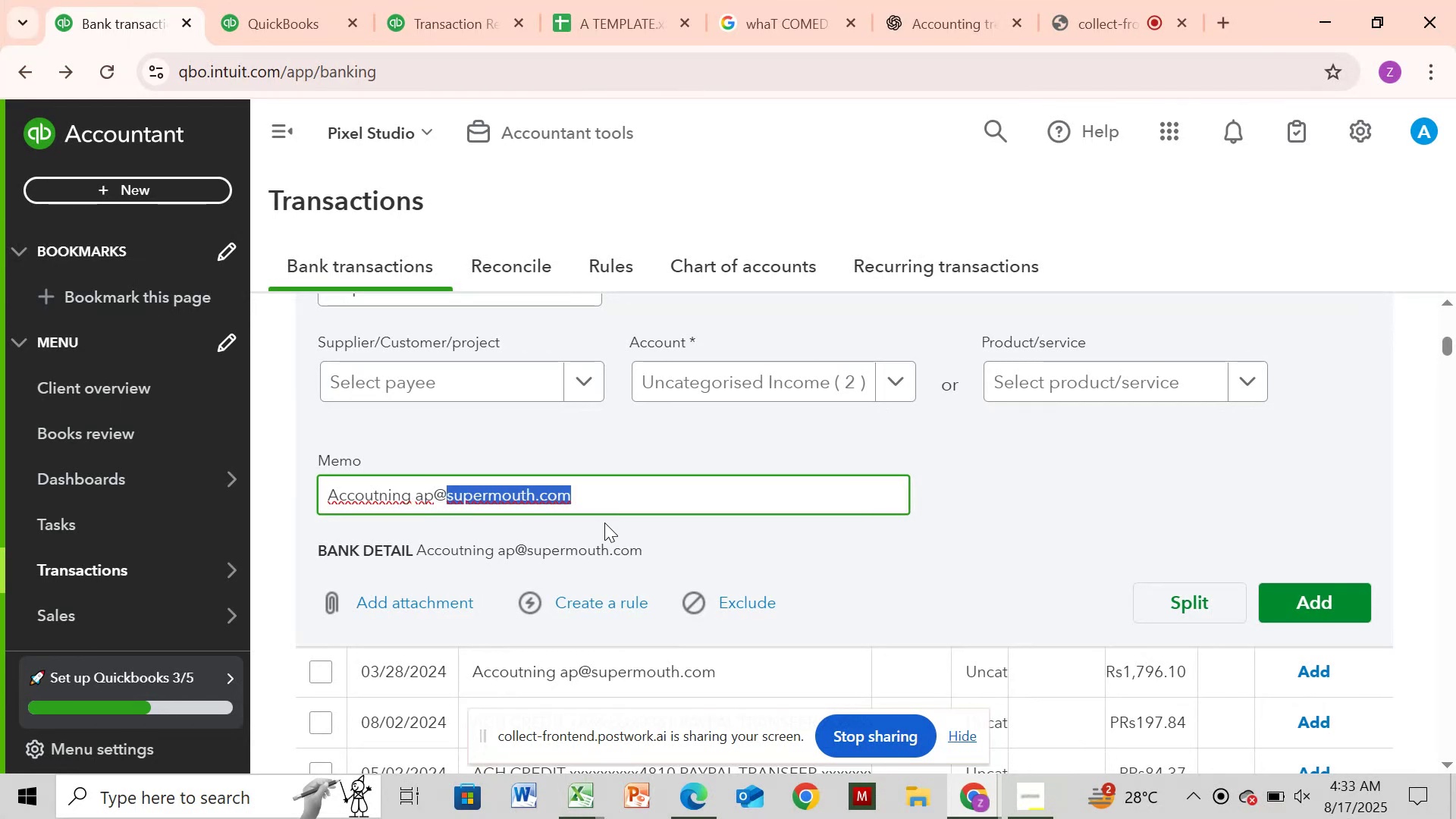 
key(Control+C)
 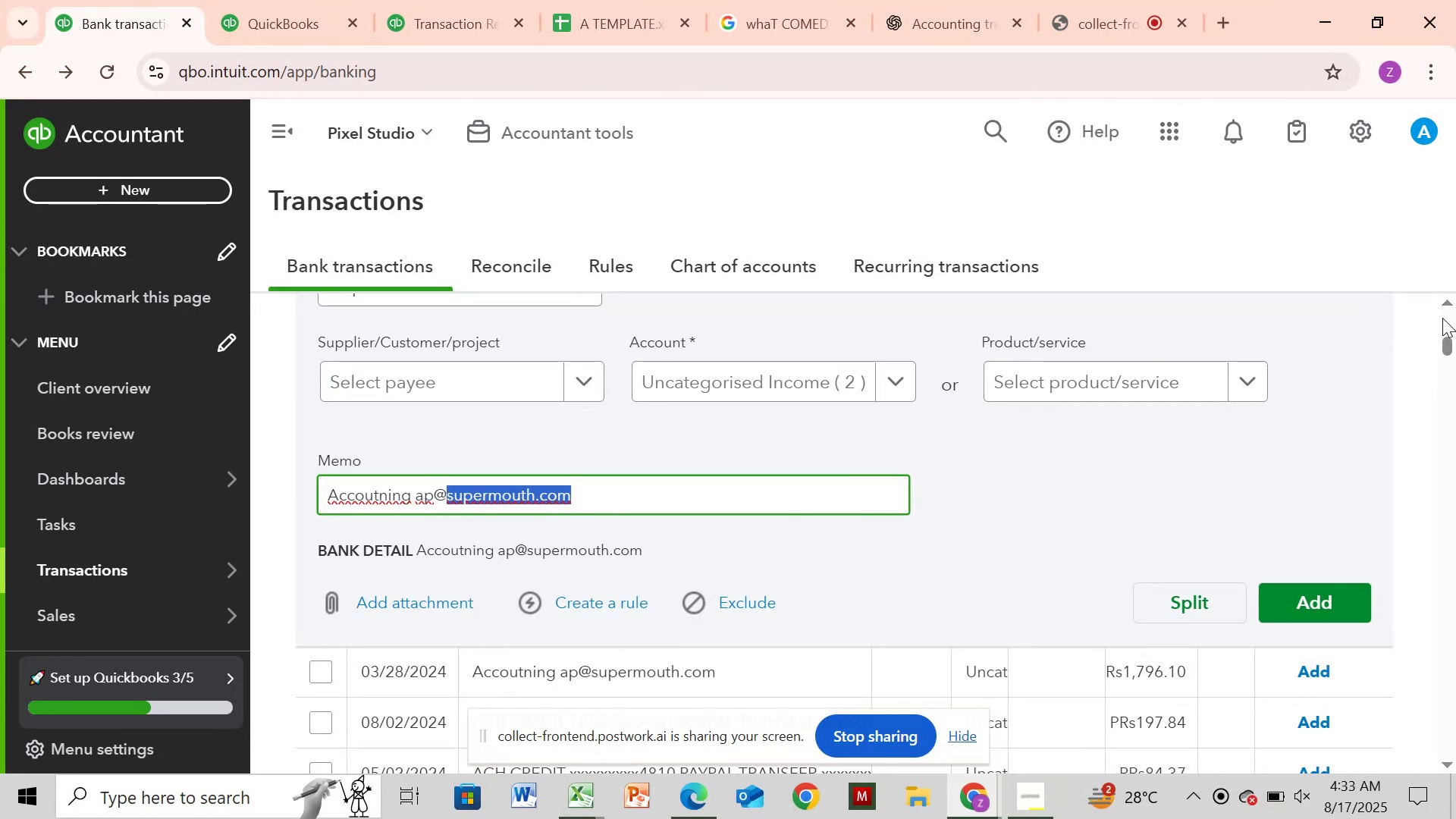 
scroll: coordinate [1438, 321], scroll_direction: up, amount: 1.0
 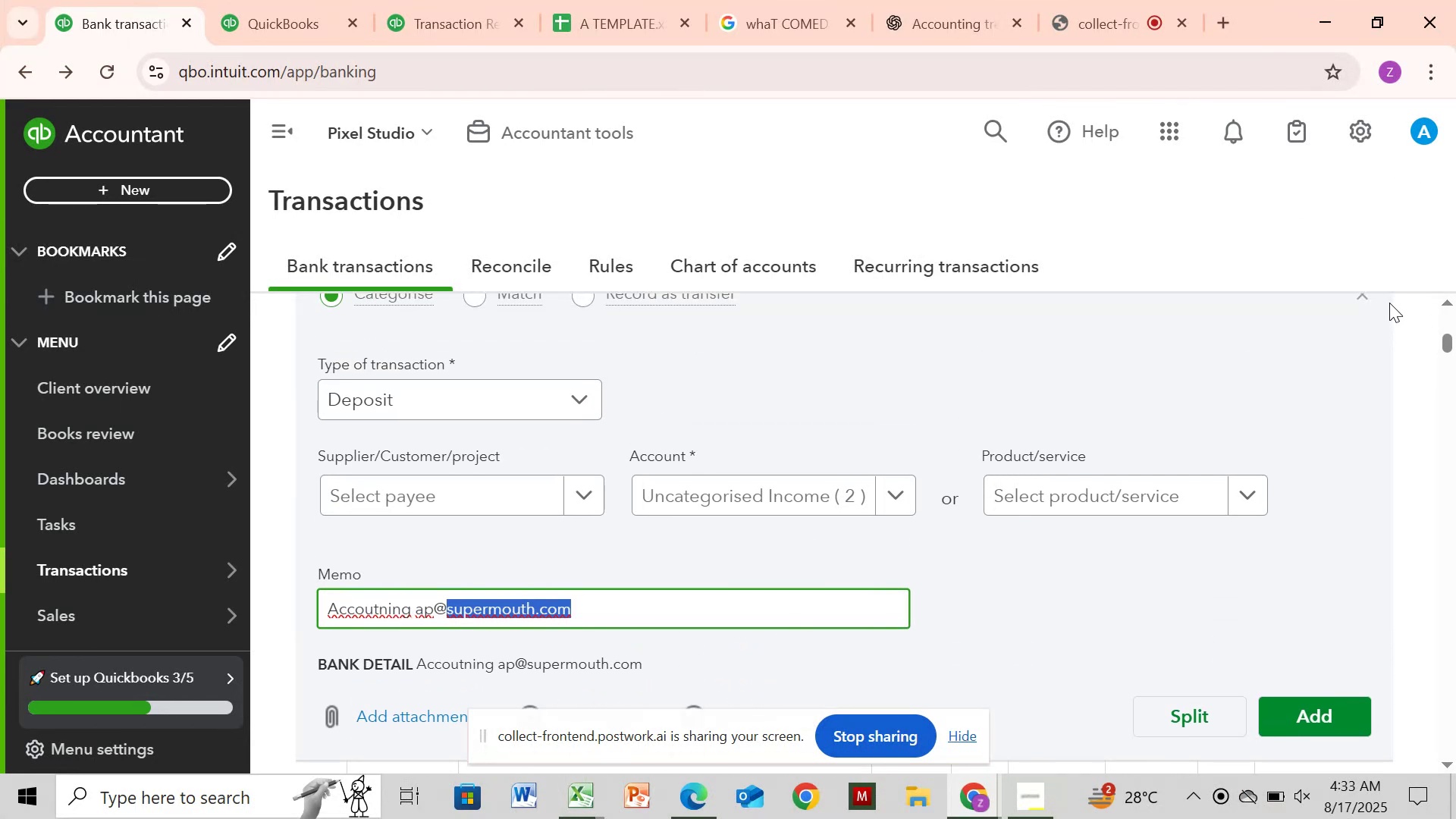 
left_click([1367, 293])
 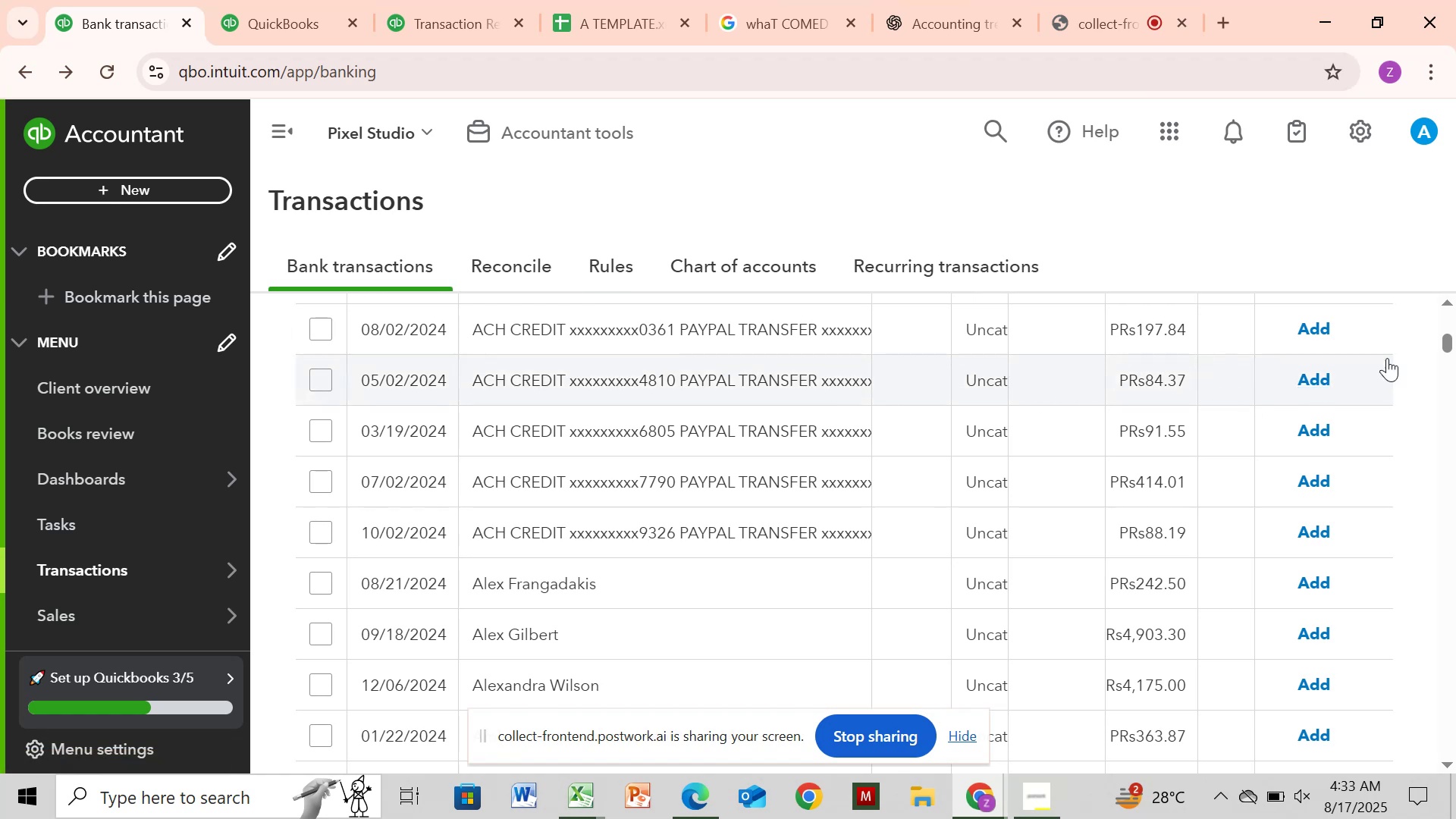 
left_click_drag(start_coordinate=[1447, 337], to_coordinate=[1449, 325])
 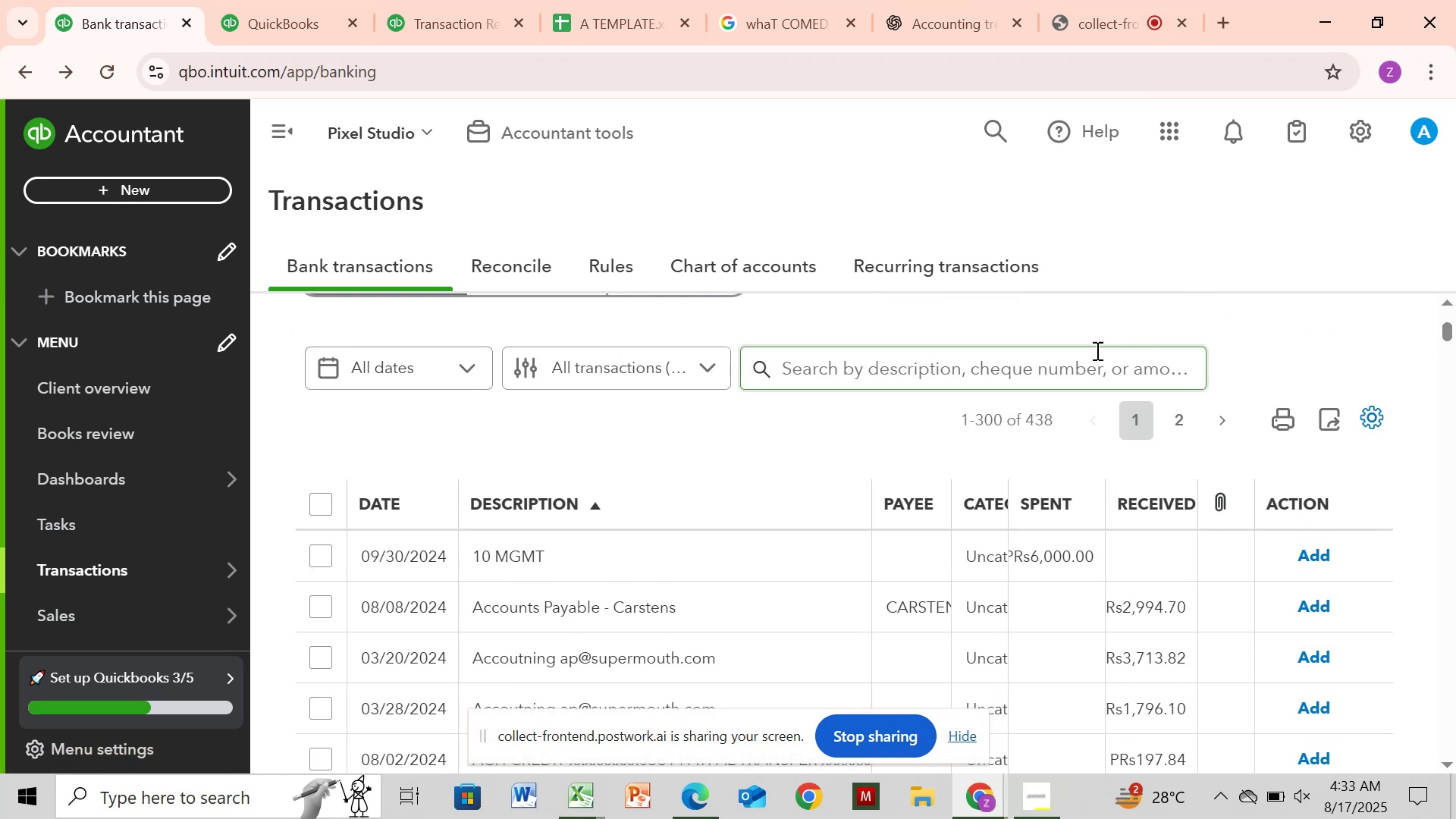 
left_click([1090, 363])
 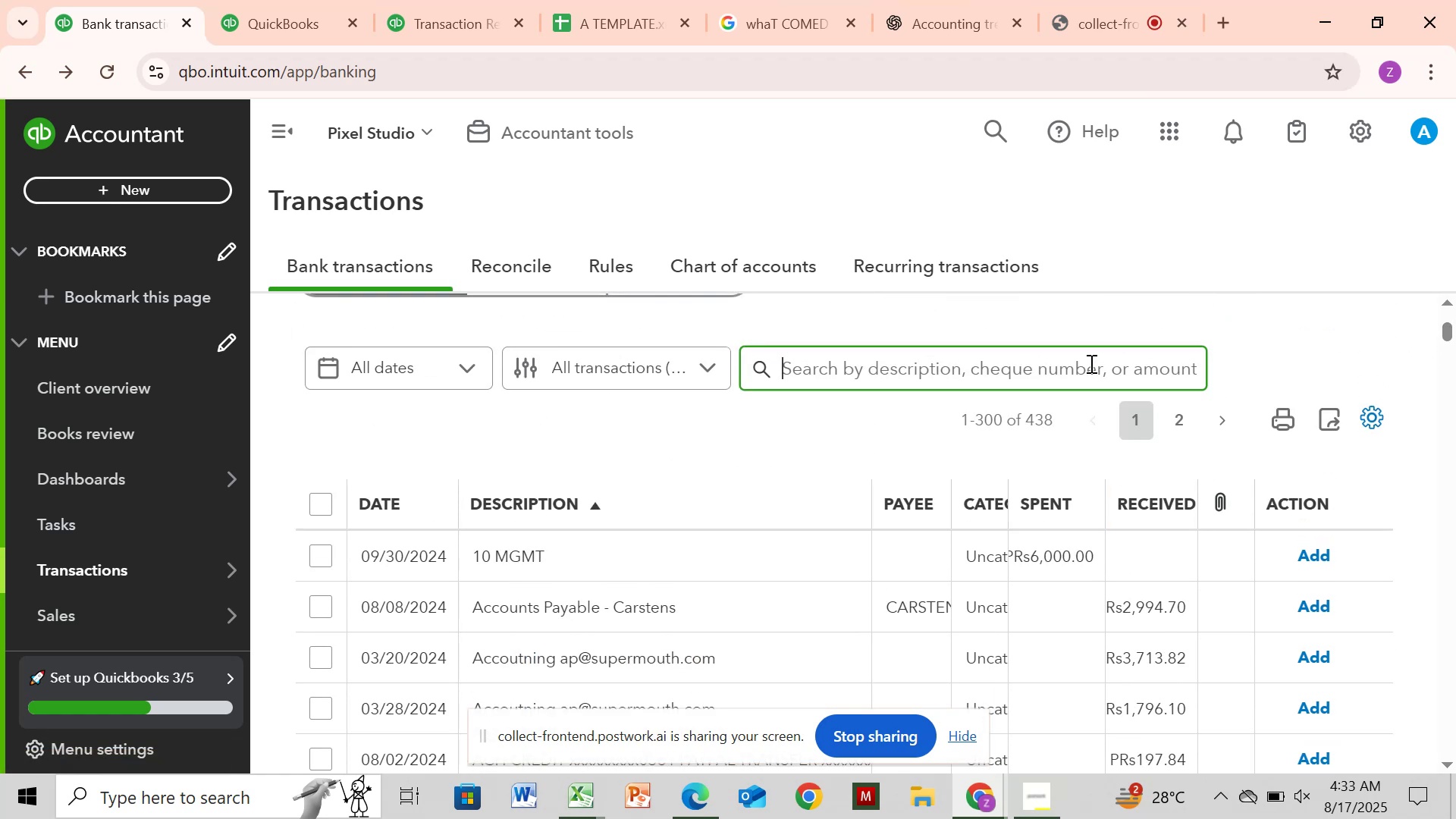 
key(Control+V)
 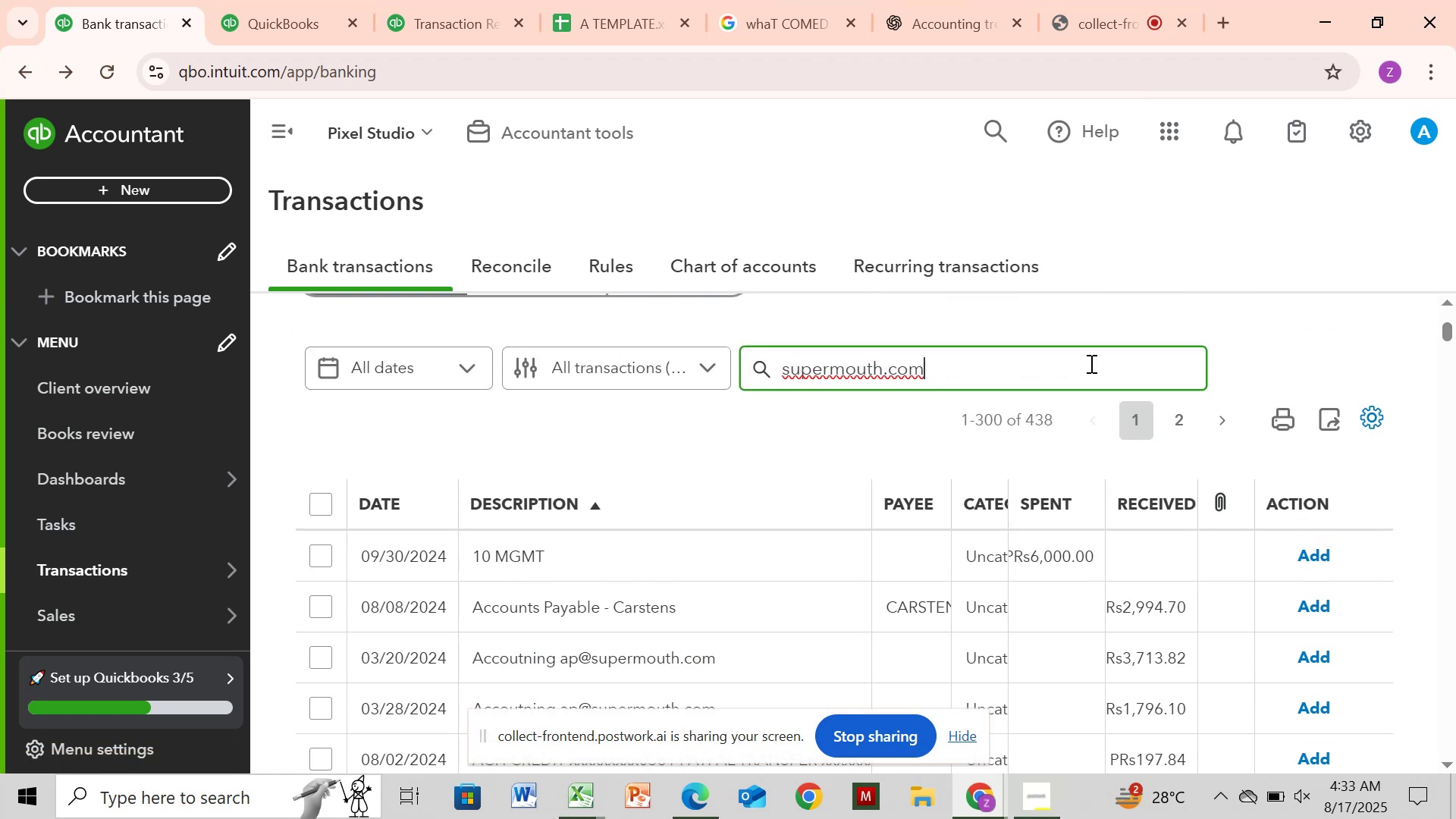 
key(Enter)
 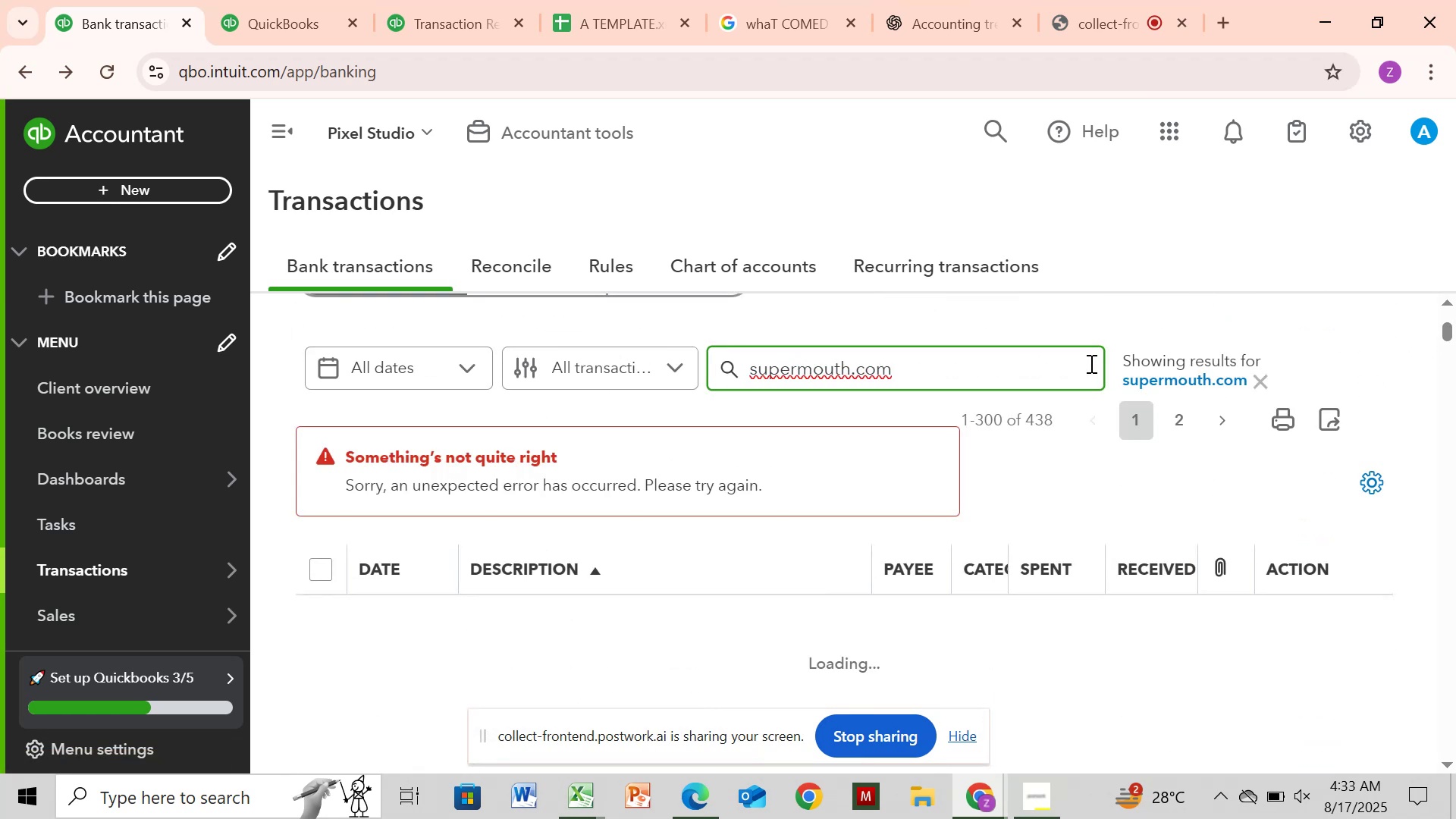 
key(Enter)
 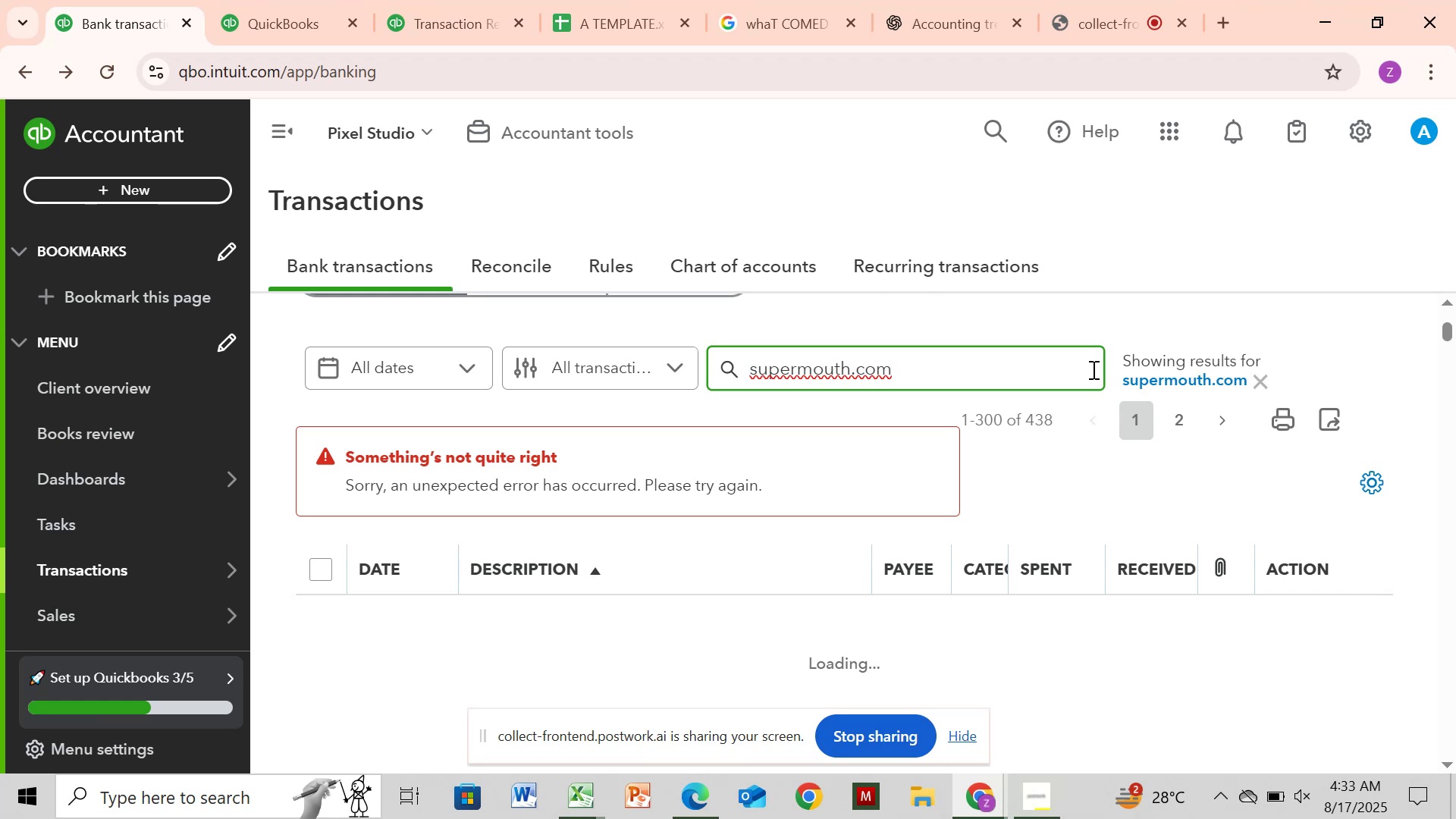 
left_click([1092, 369])
 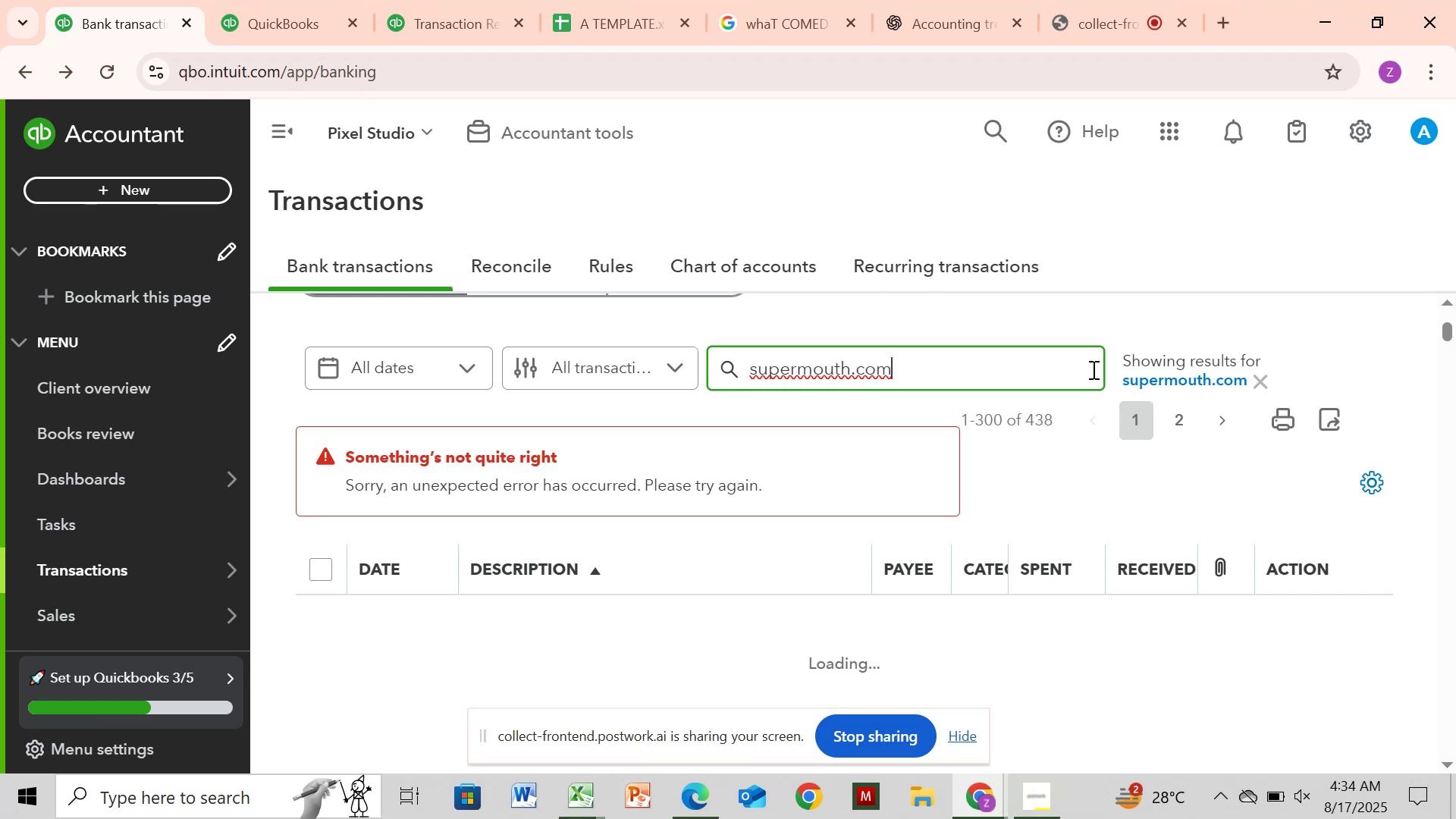 
key(Enter)
 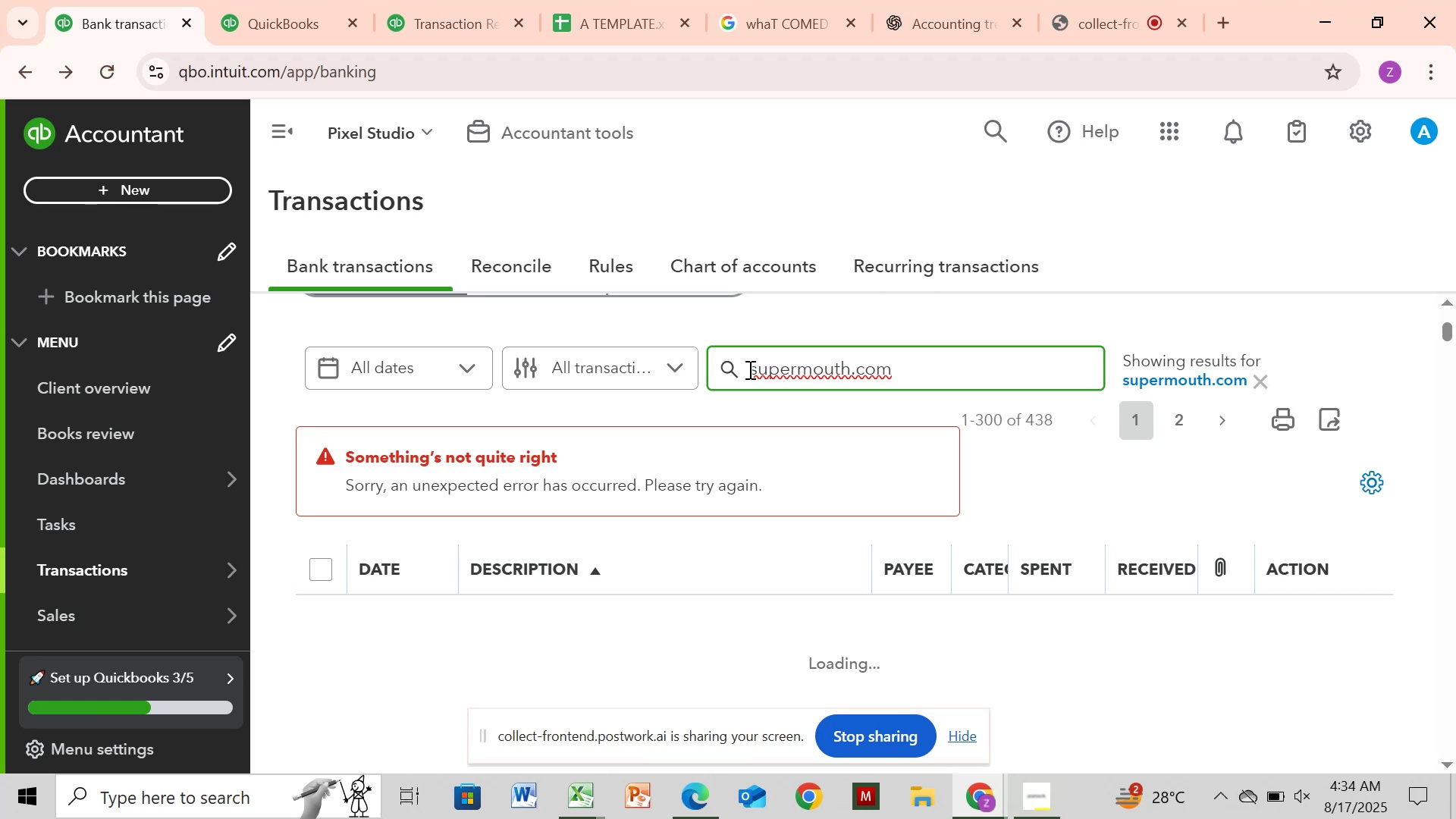 
wait(5.3)
 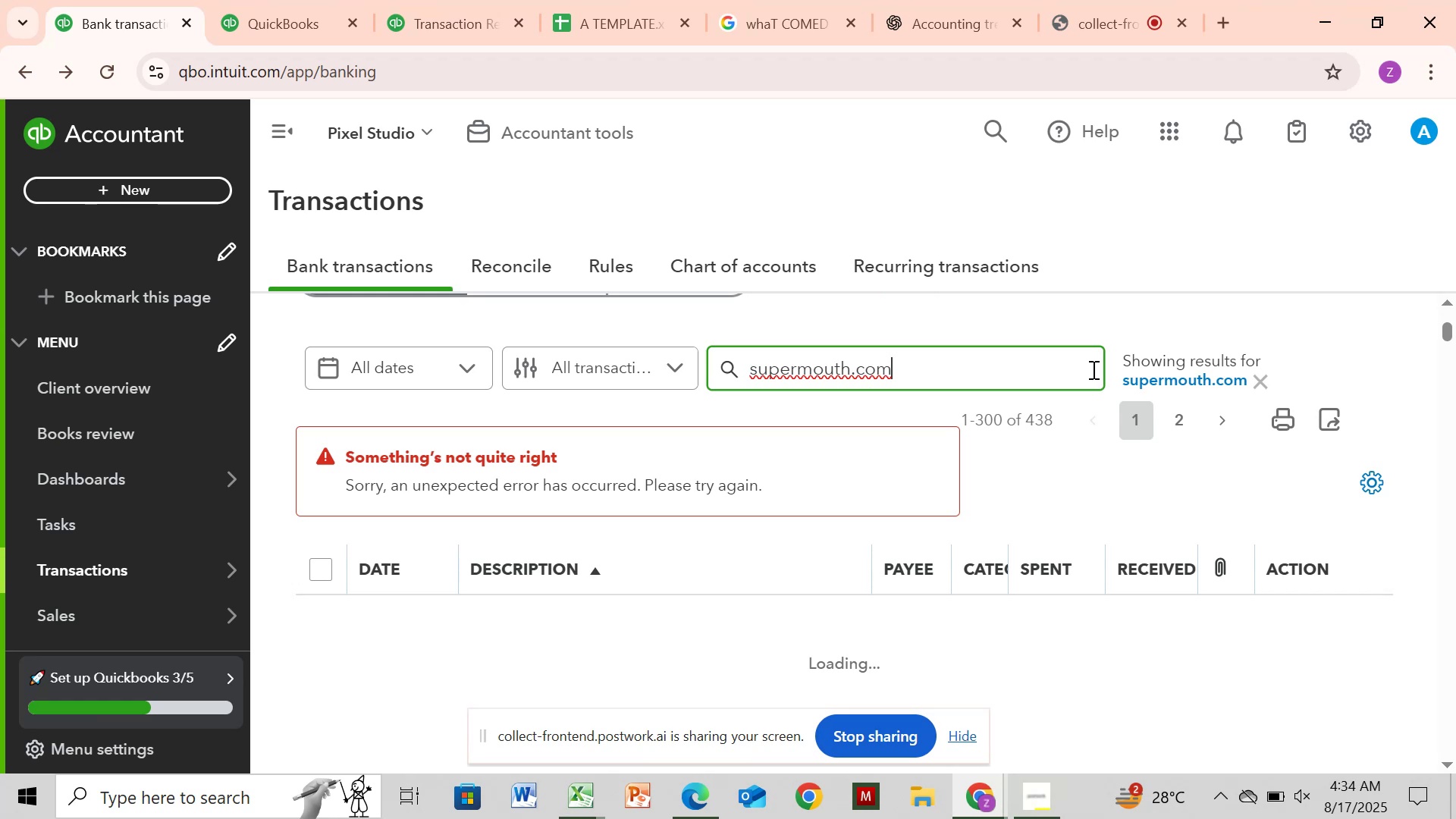 
left_click([749, 369])
 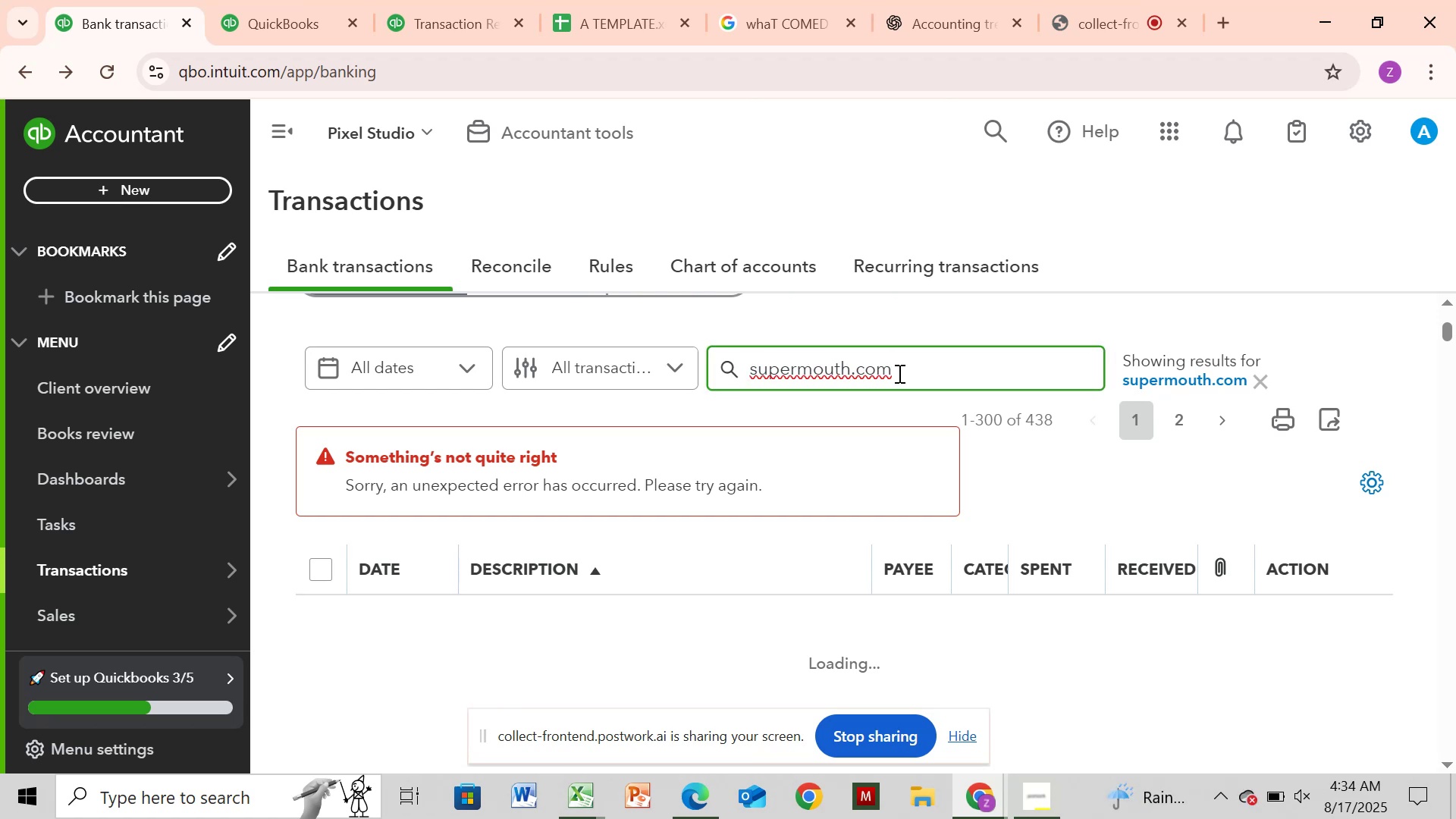 
hold_key(key=ArrowLeft, duration=1.29)
 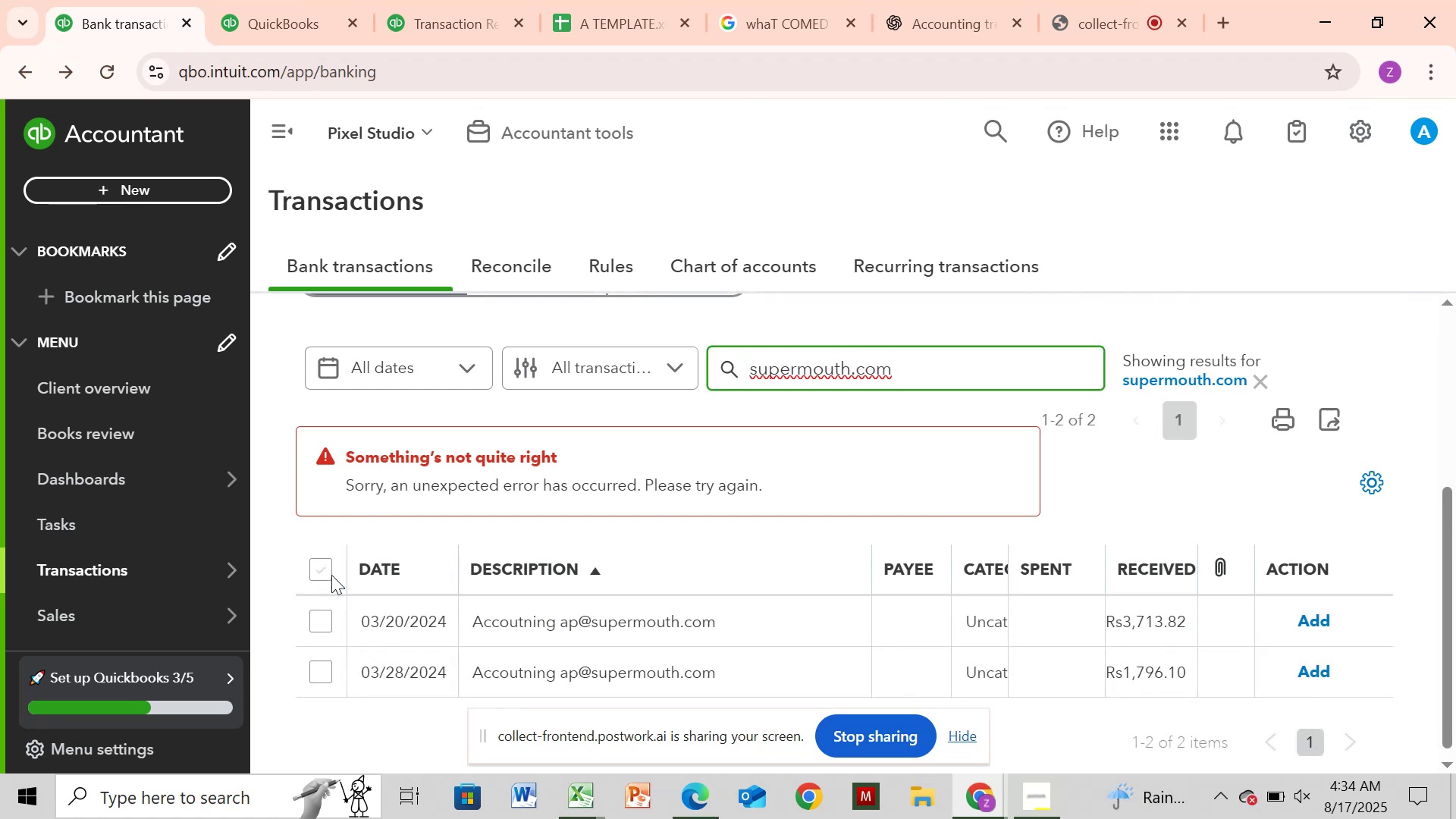 
left_click([325, 573])
 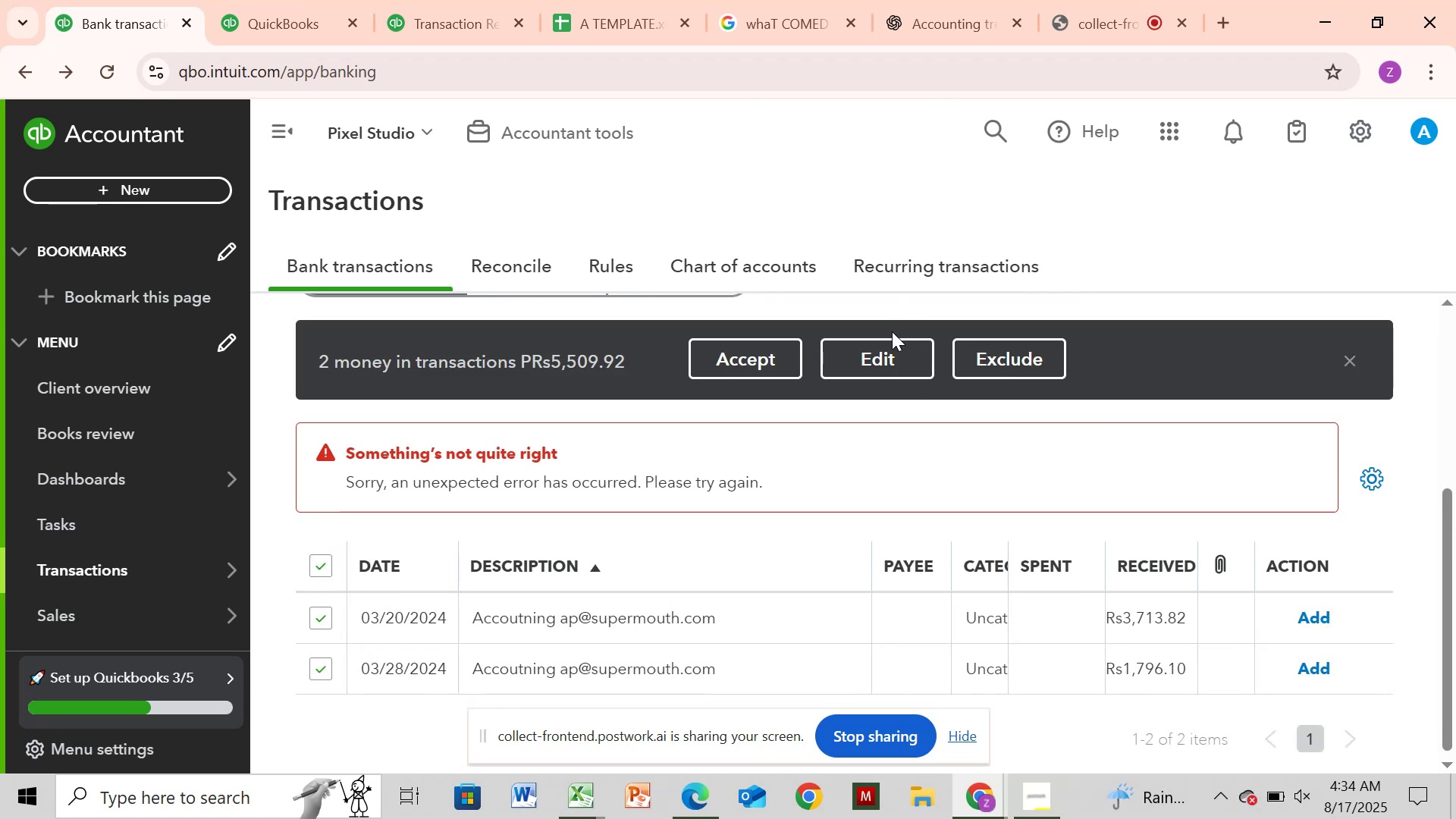 
left_click([891, 347])
 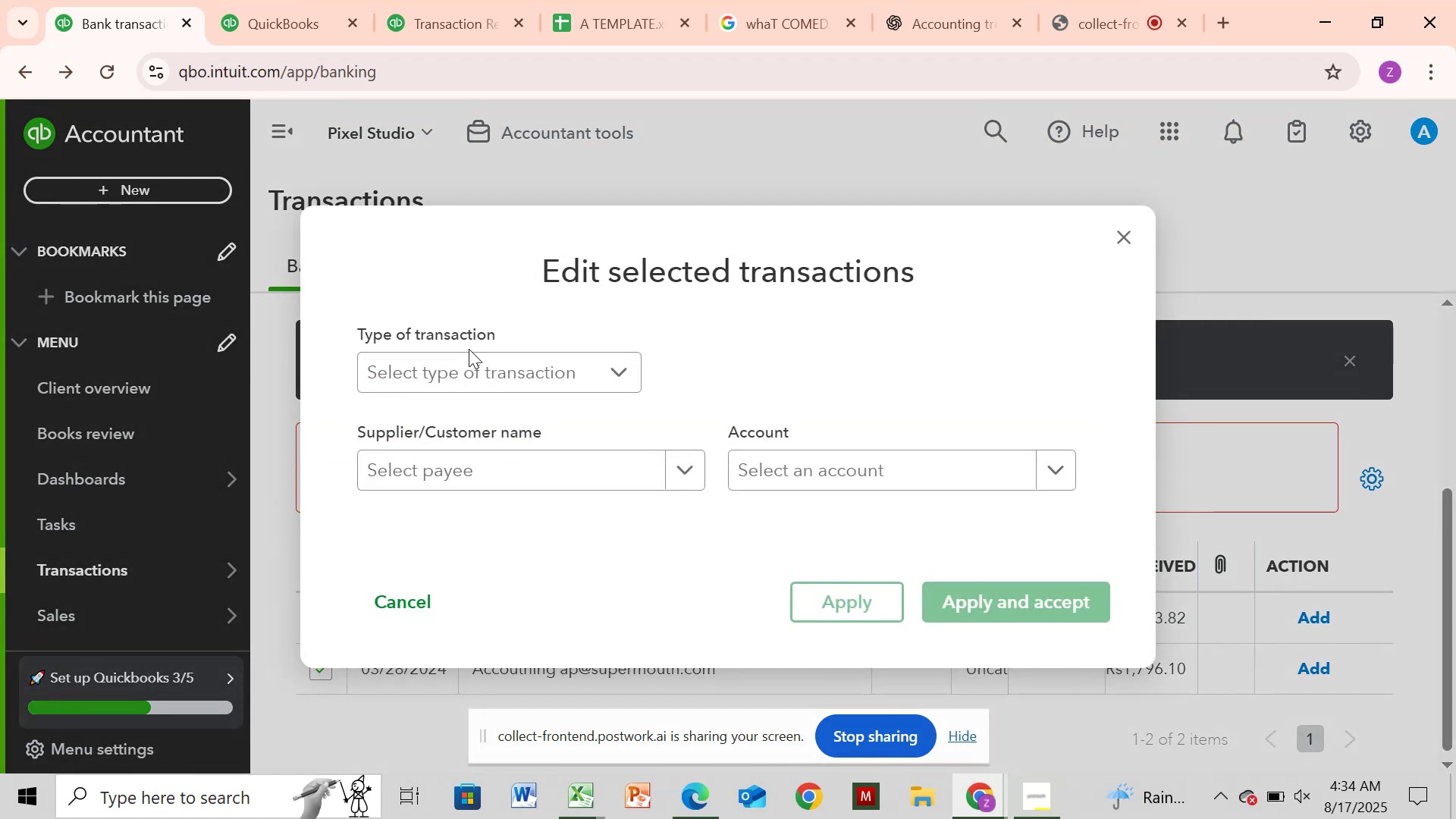 
left_click([466, 353])
 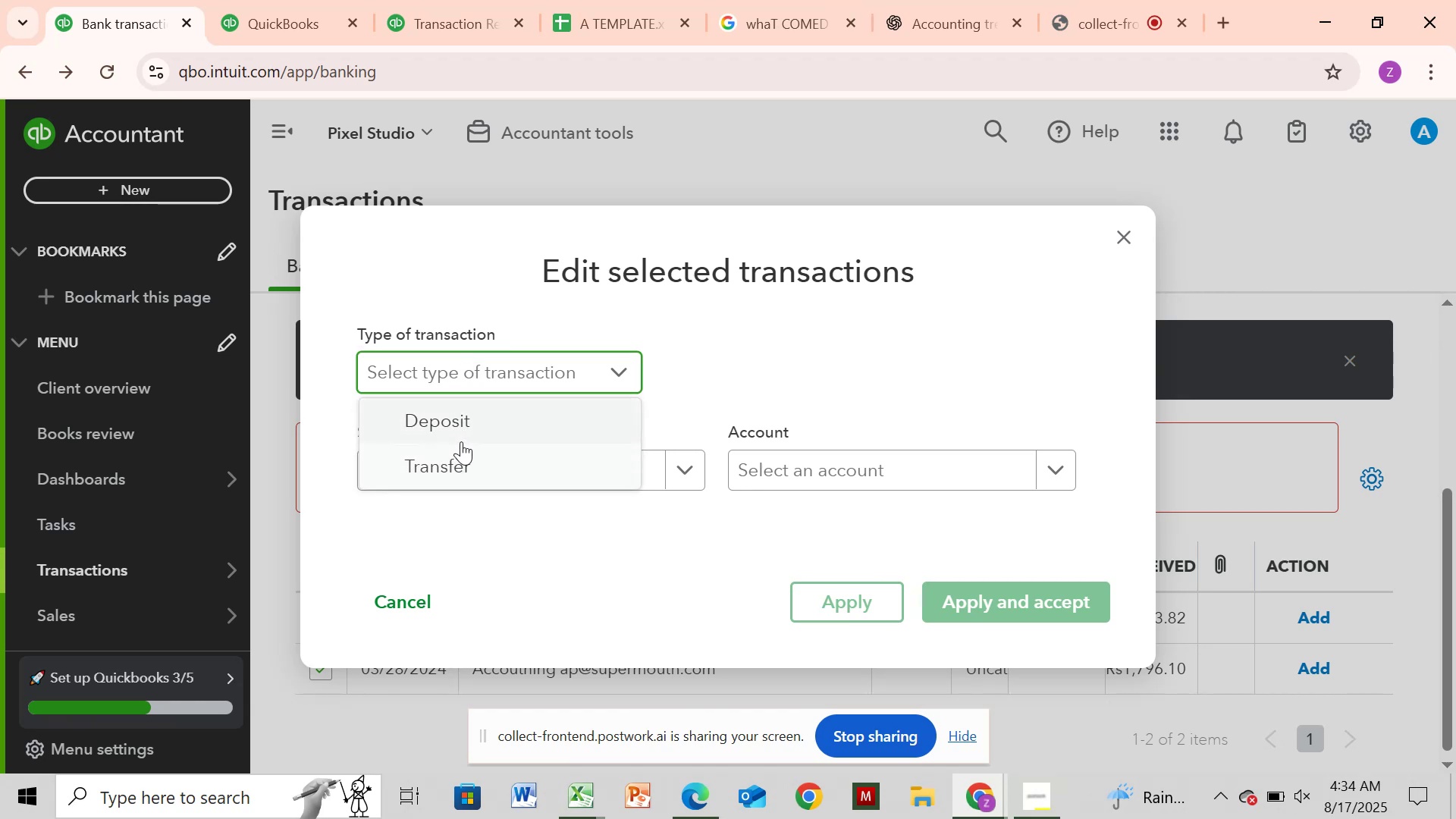 
left_click([472, 419])
 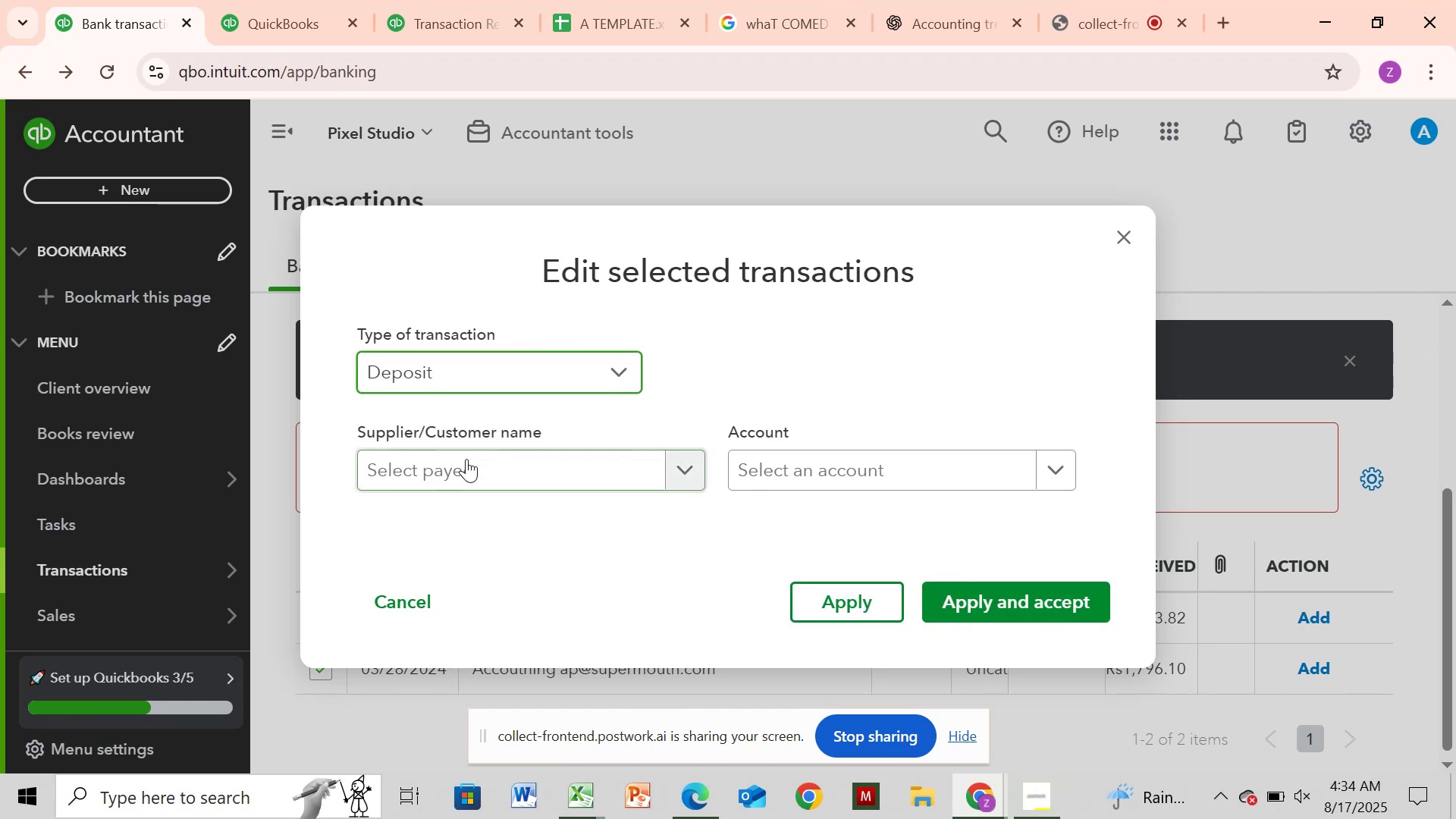 
left_click([466, 459])
 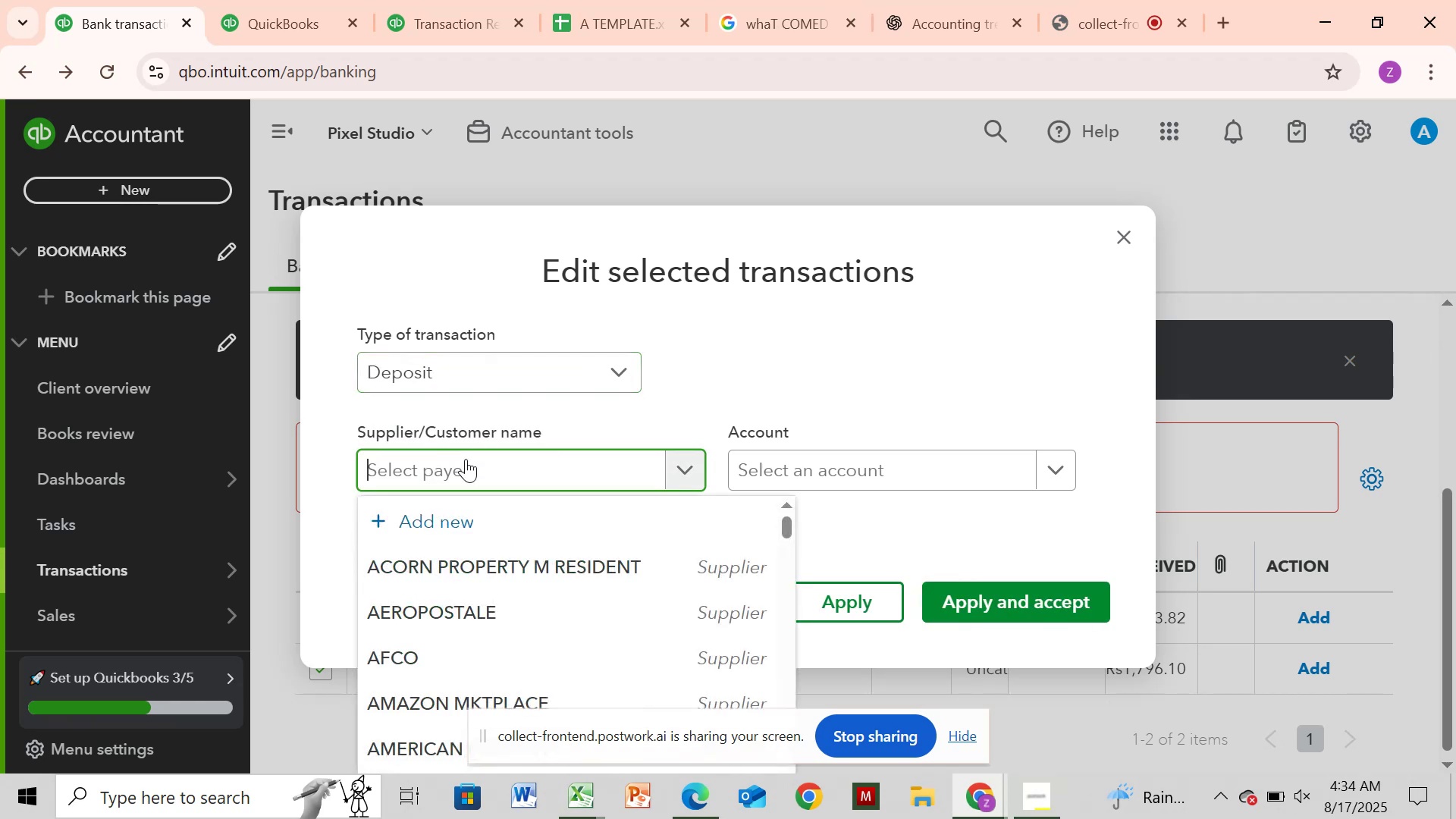 
key(Control+V)
 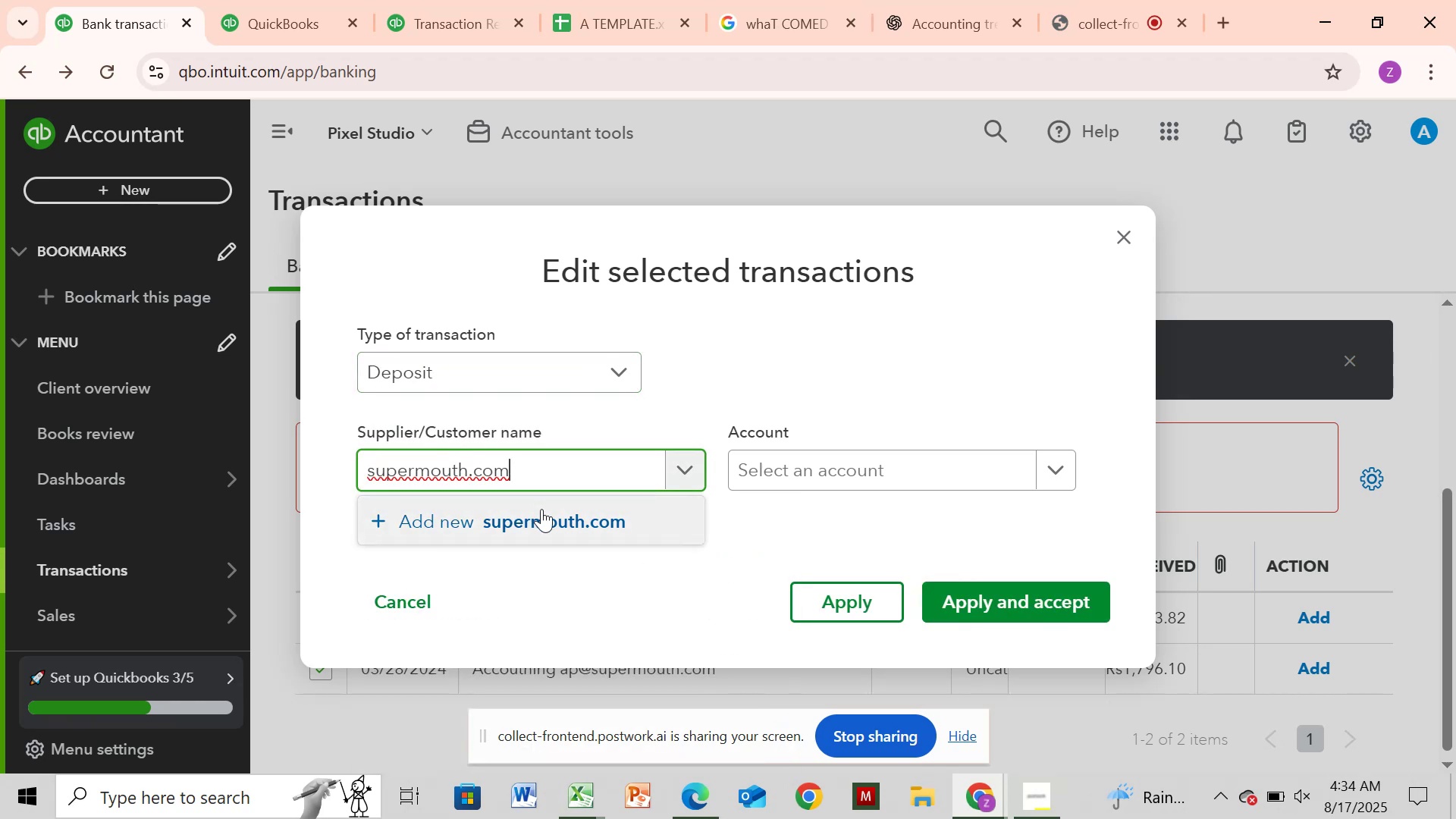 
left_click([563, 523])
 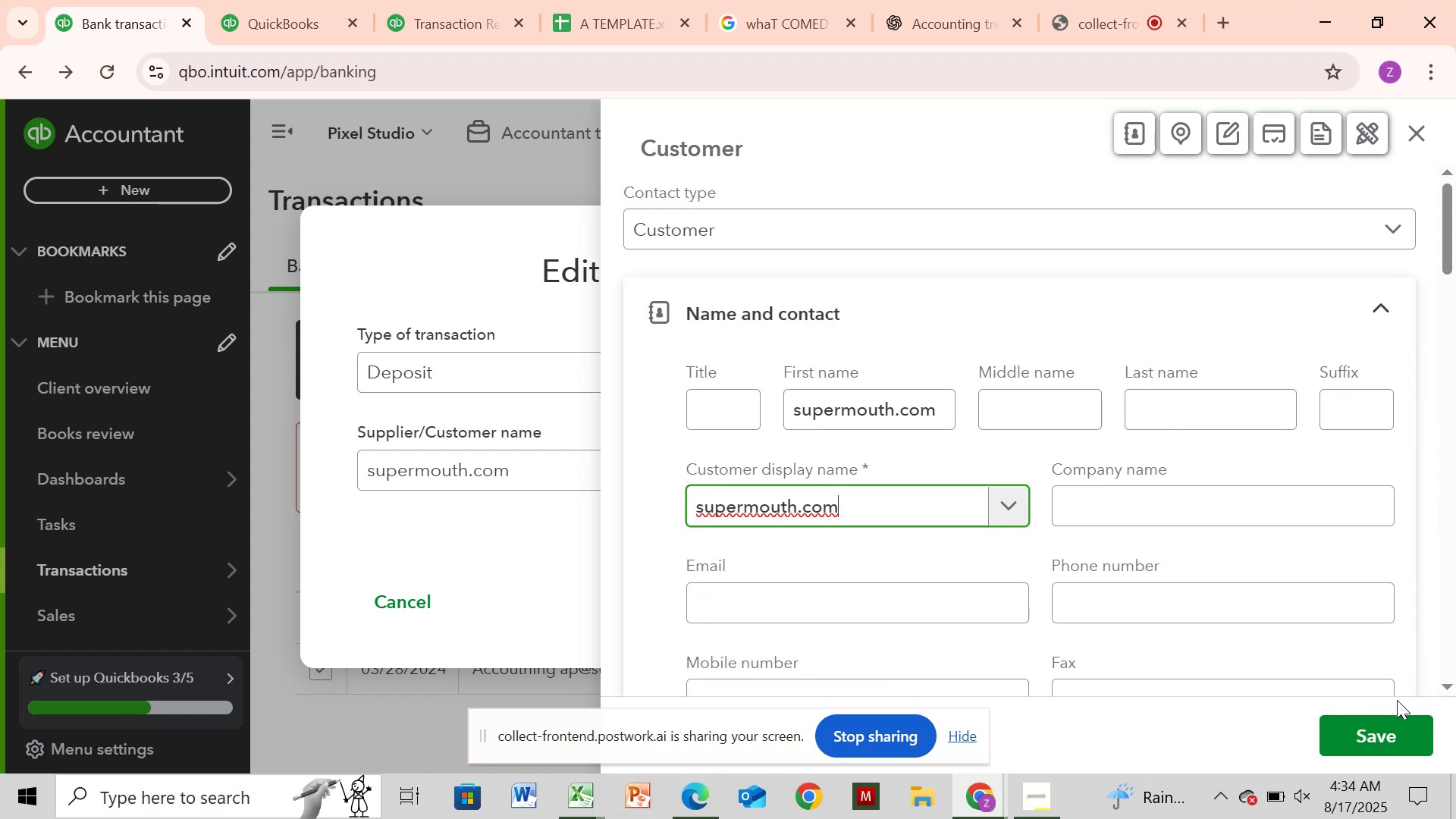 
left_click([1382, 730])
 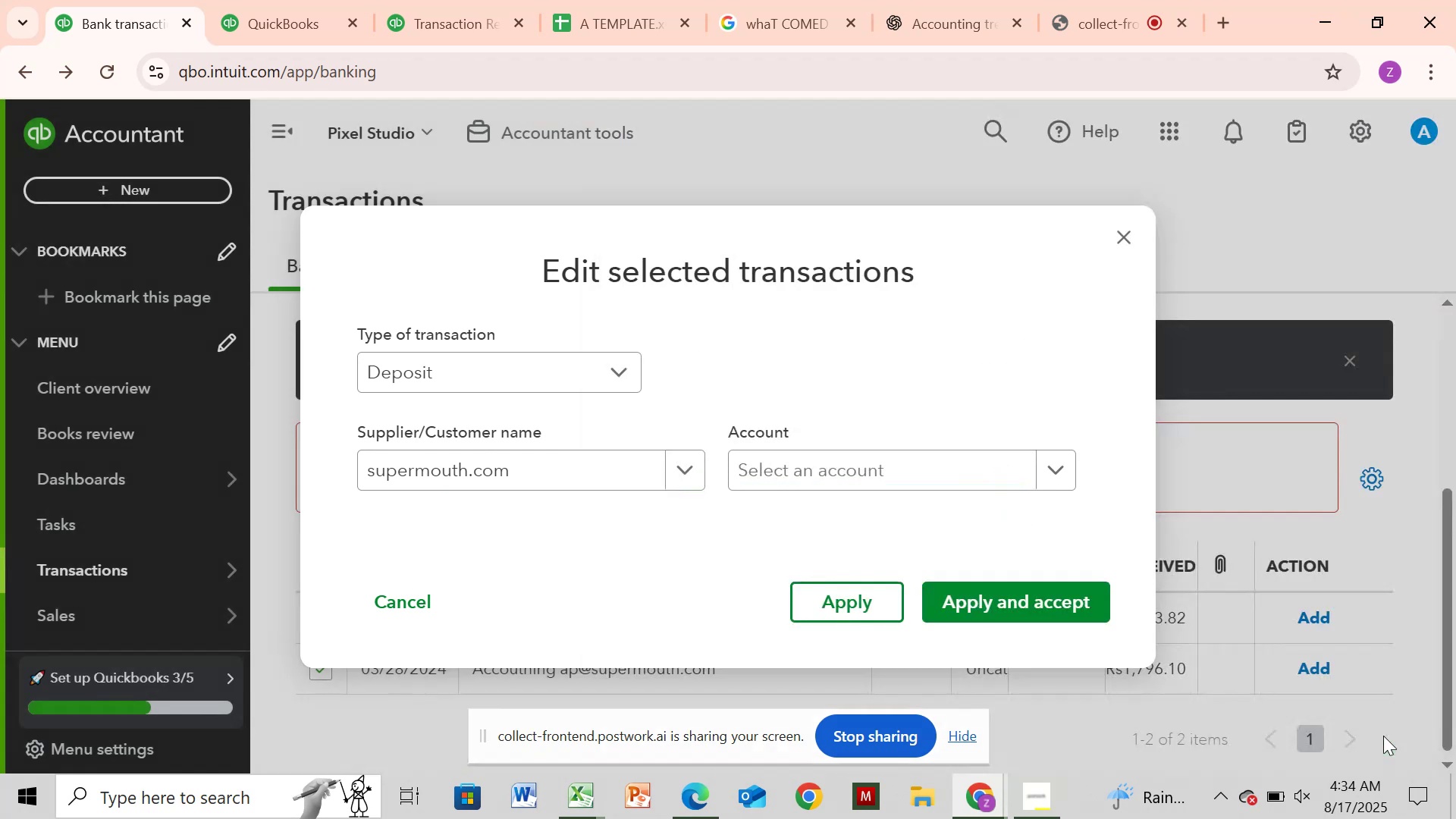 
wait(5.07)
 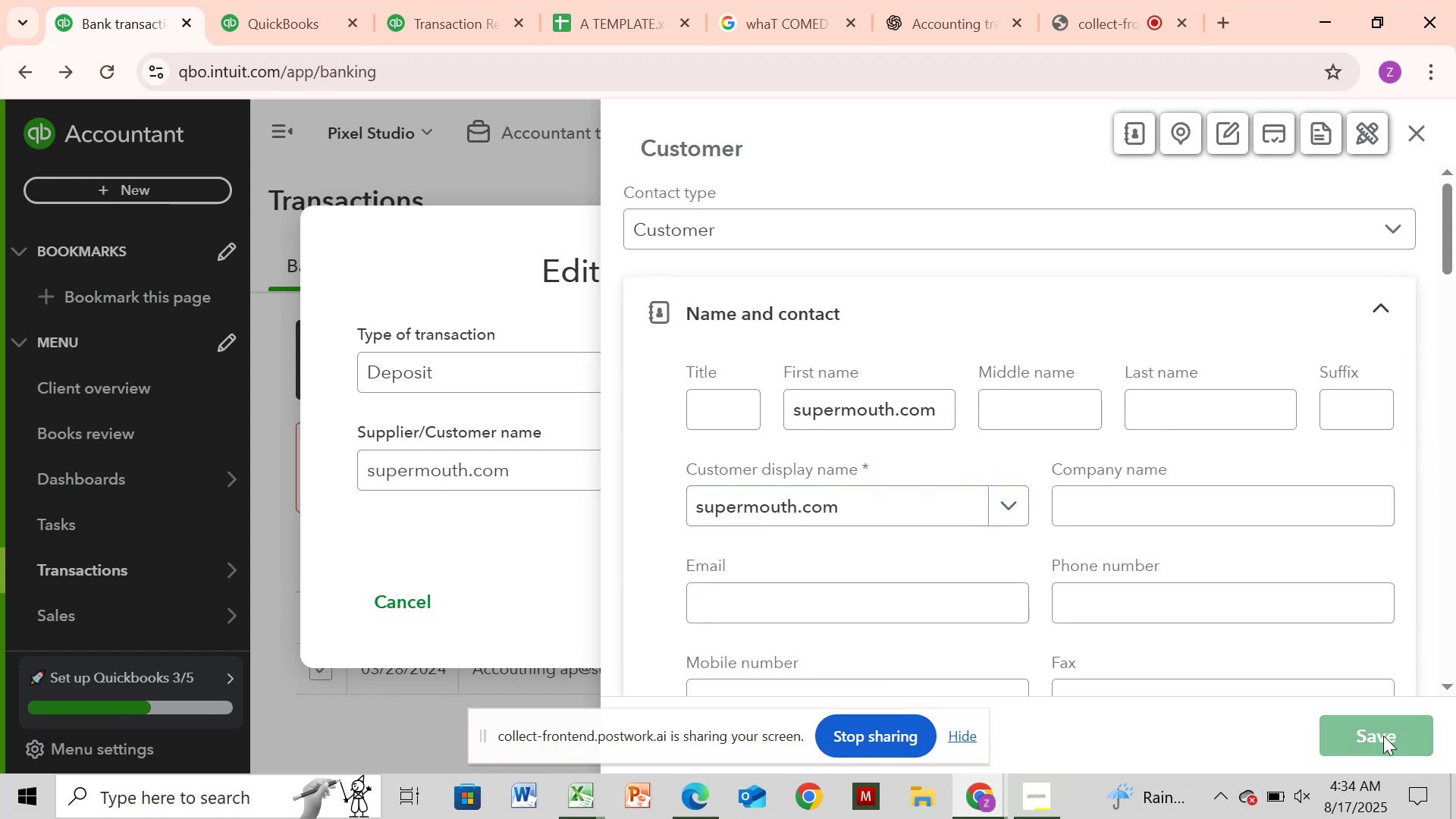 
left_click([996, 469])
 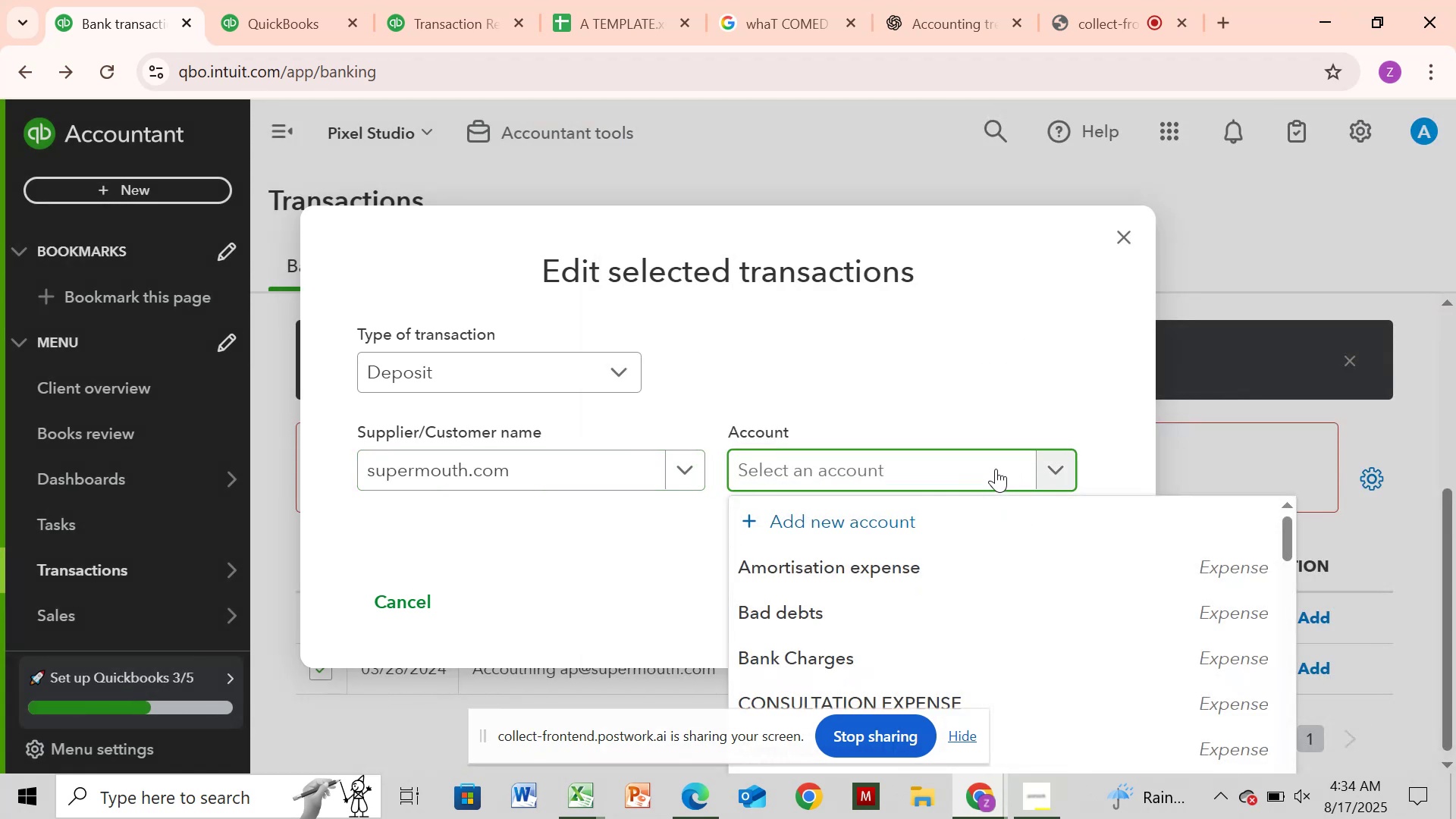 
type(se)
 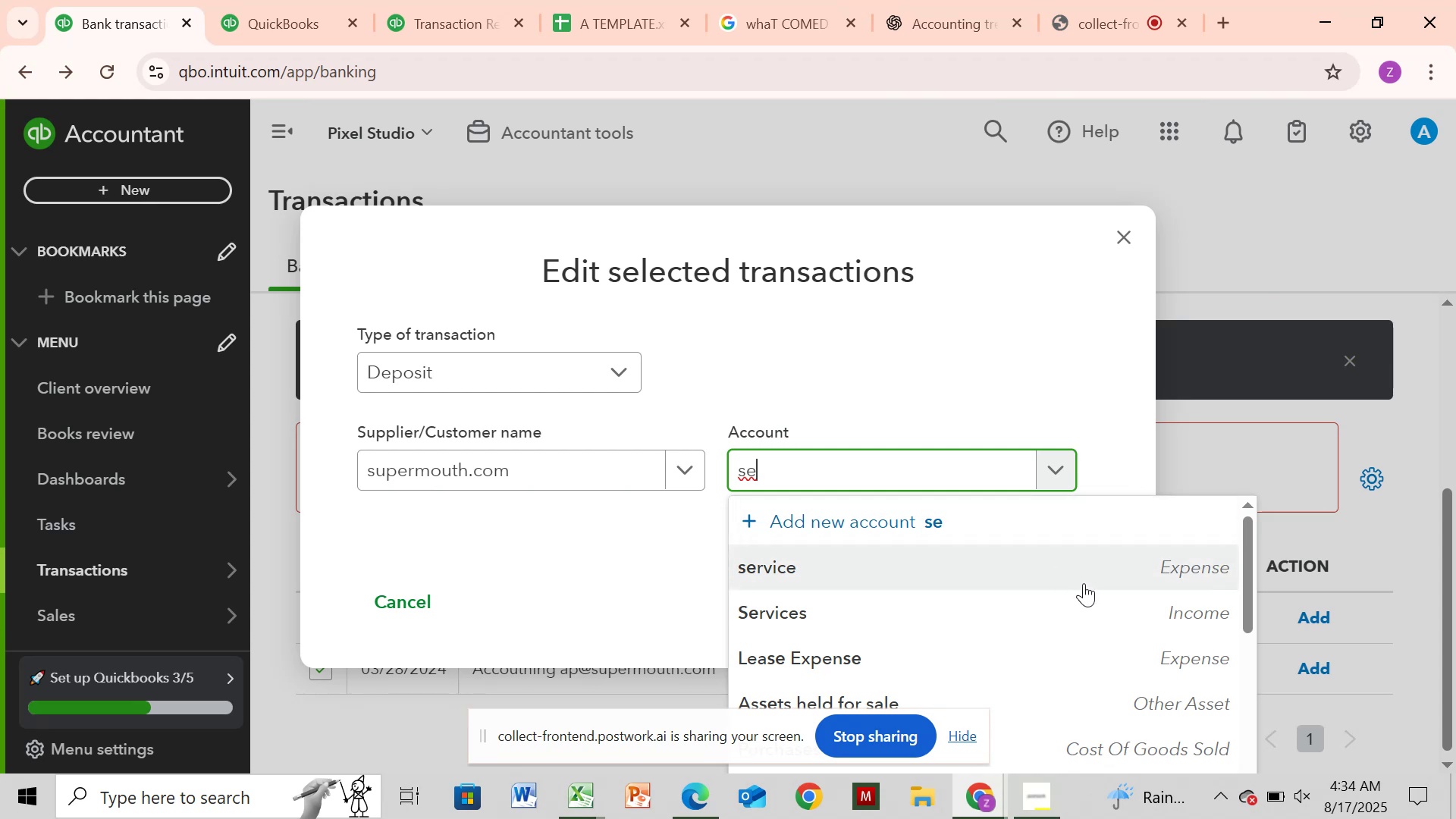 
left_click([1130, 614])
 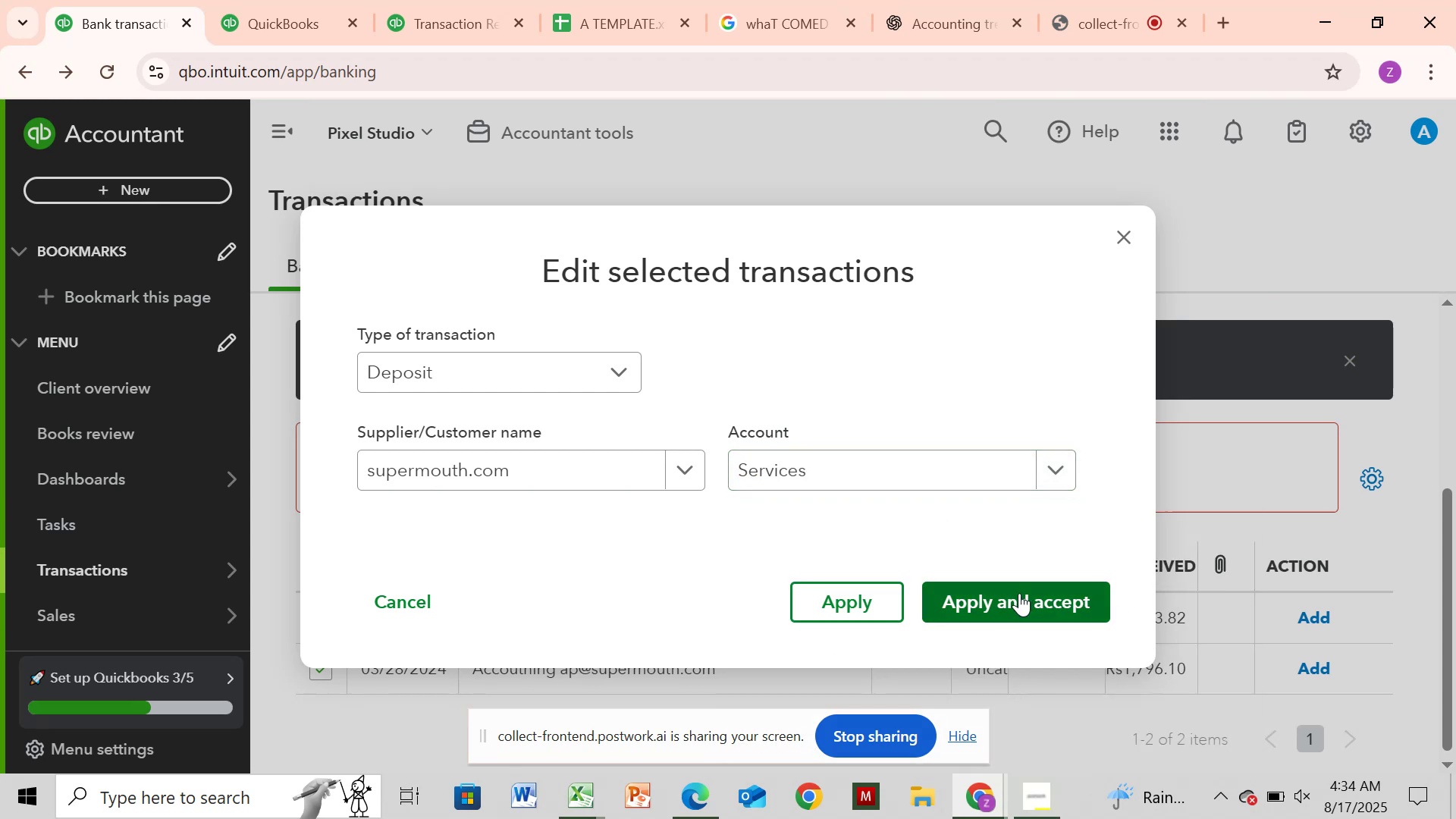 
left_click([1019, 593])
 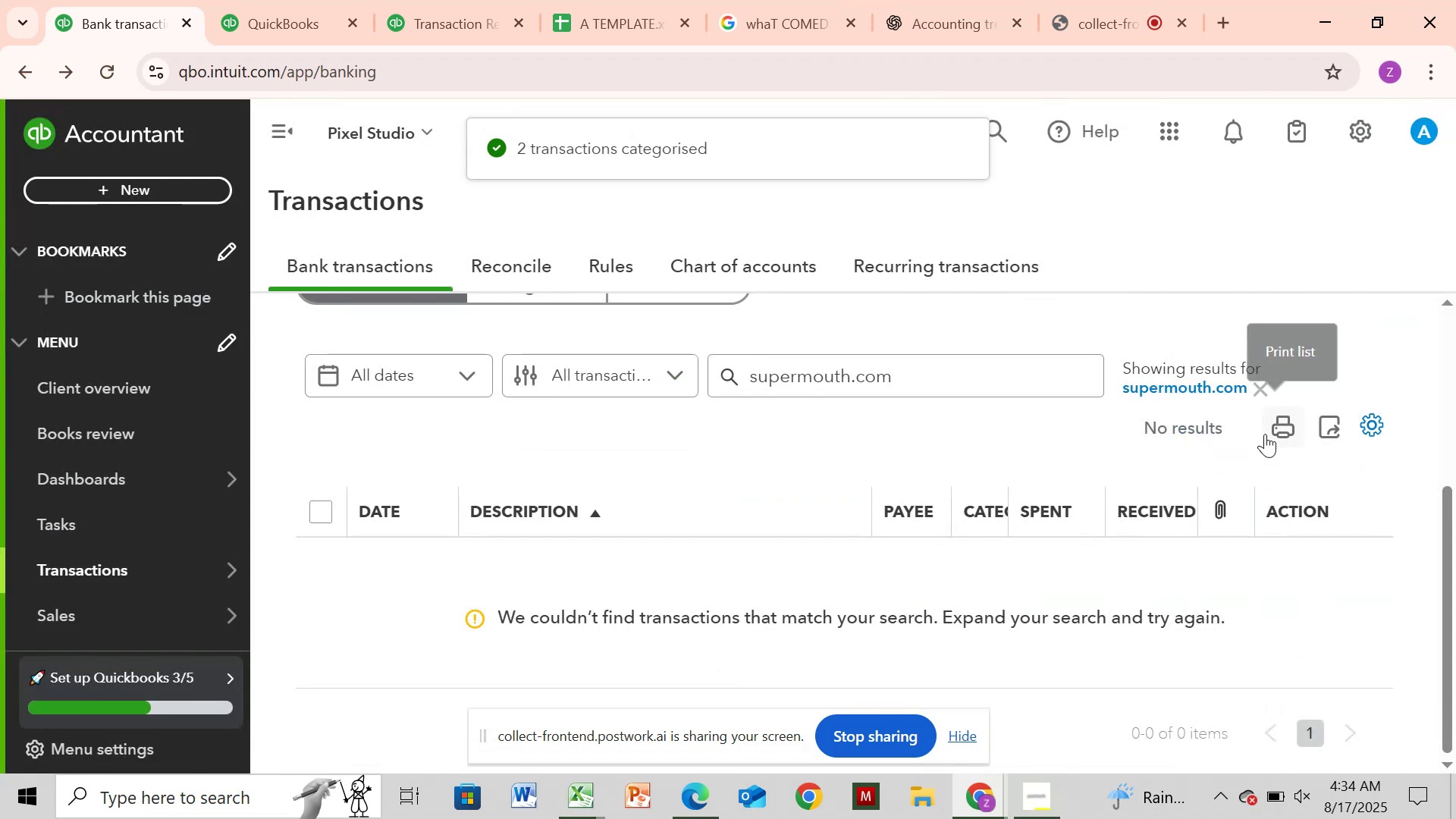 
wait(5.66)
 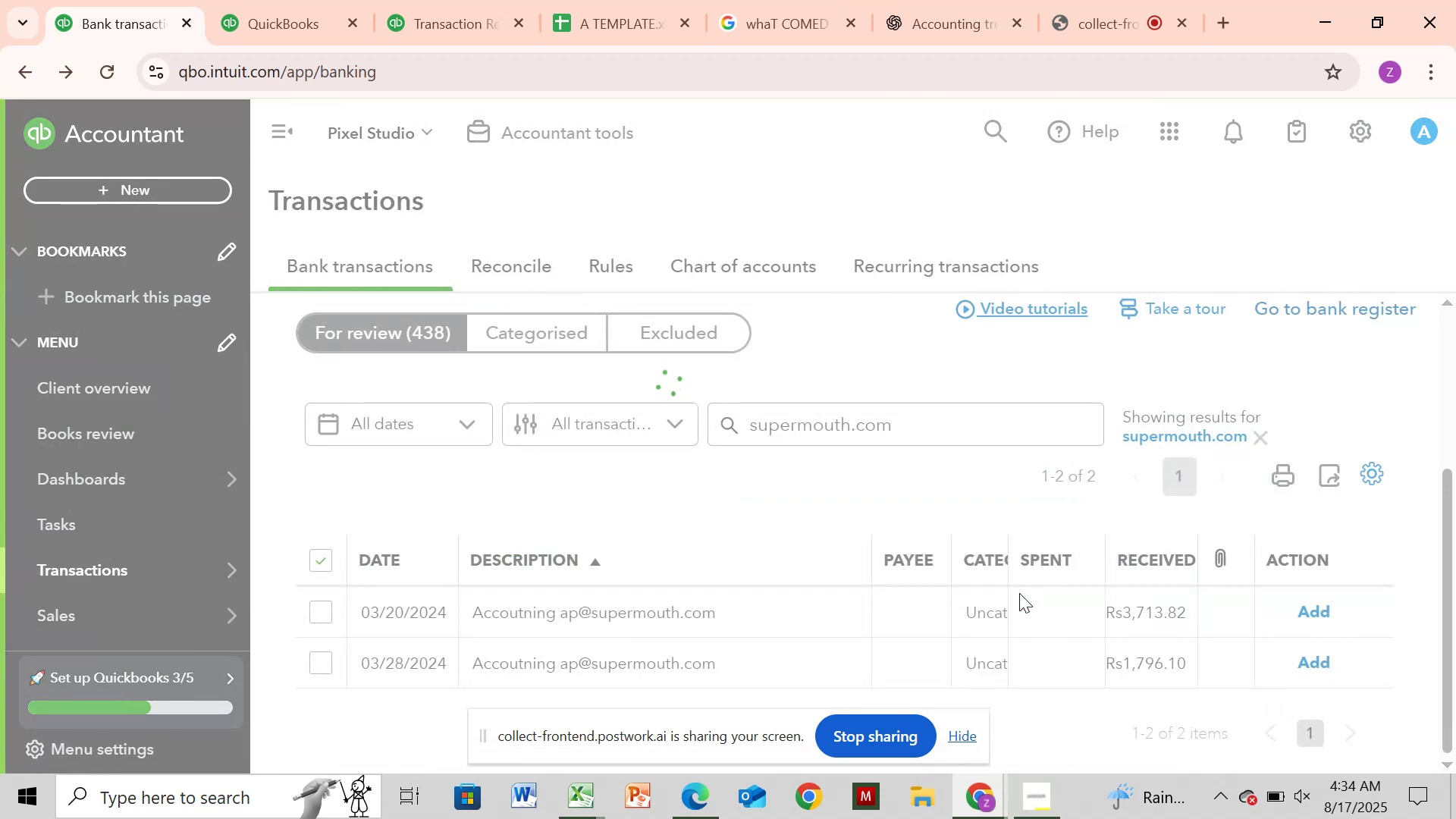 
left_click([1262, 391])
 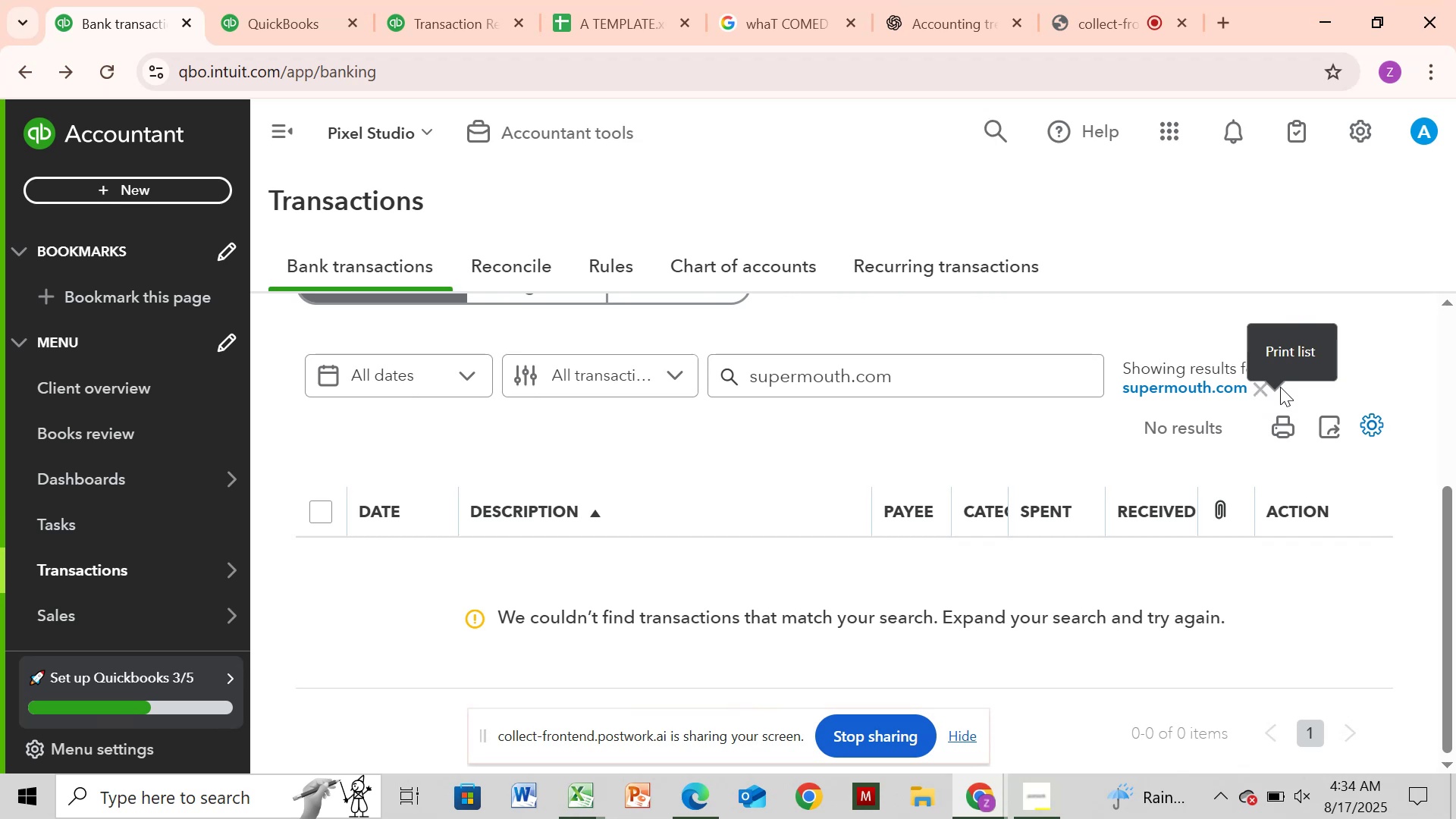 
left_click([1448, 390])
 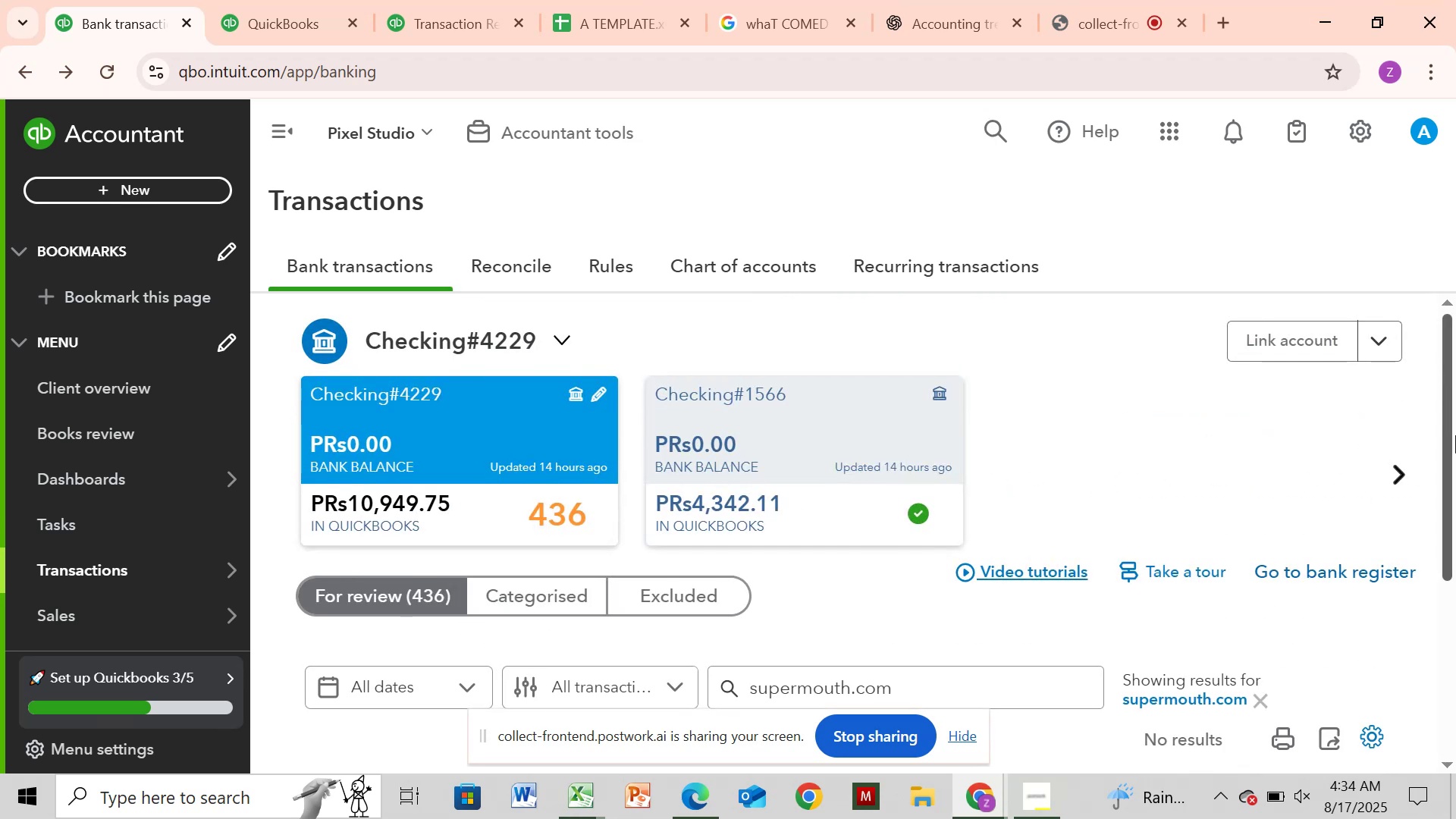 
left_click_drag(start_coordinate=[1455, 435], to_coordinate=[1444, 511])
 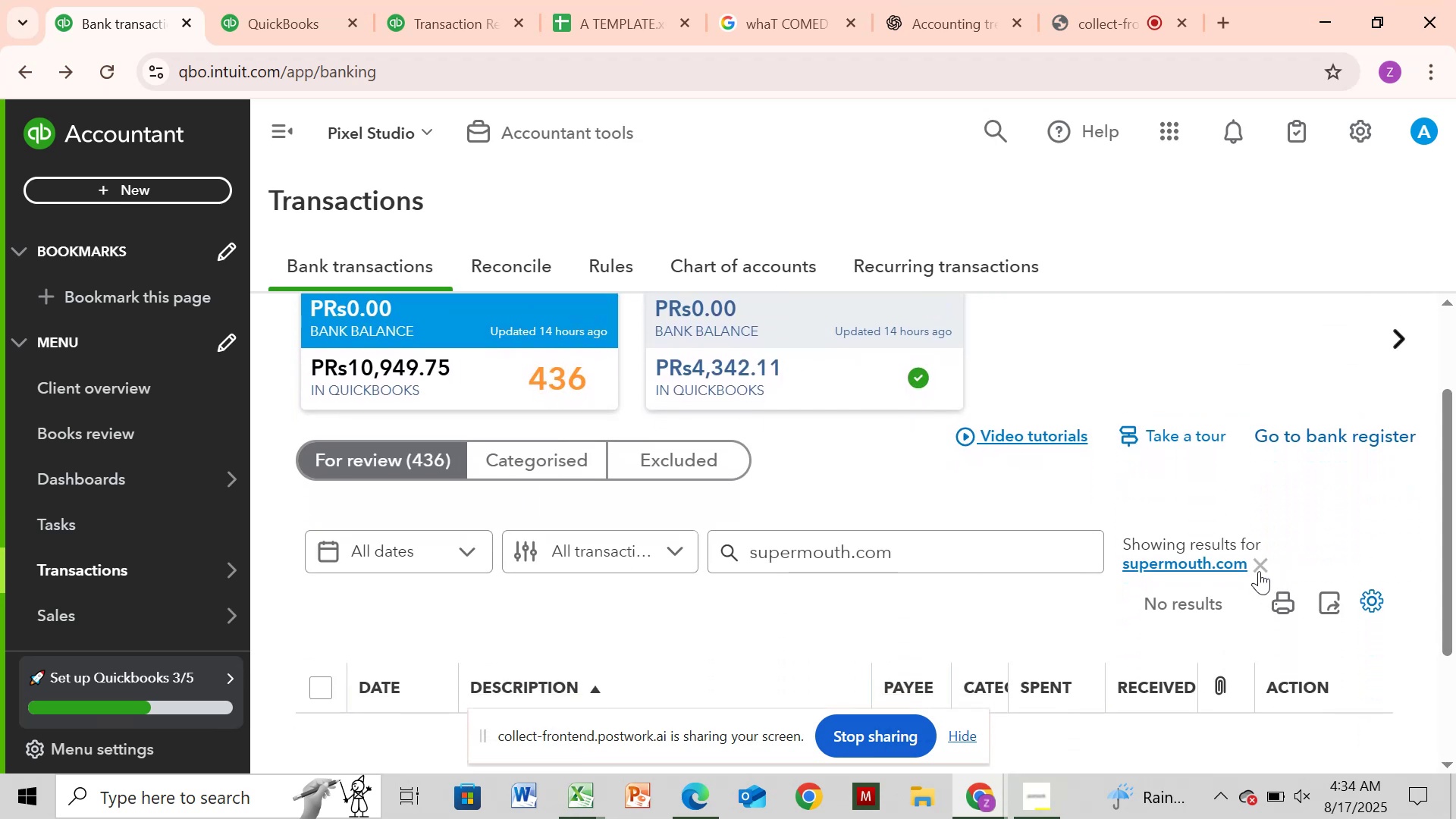 
left_click([1259, 569])
 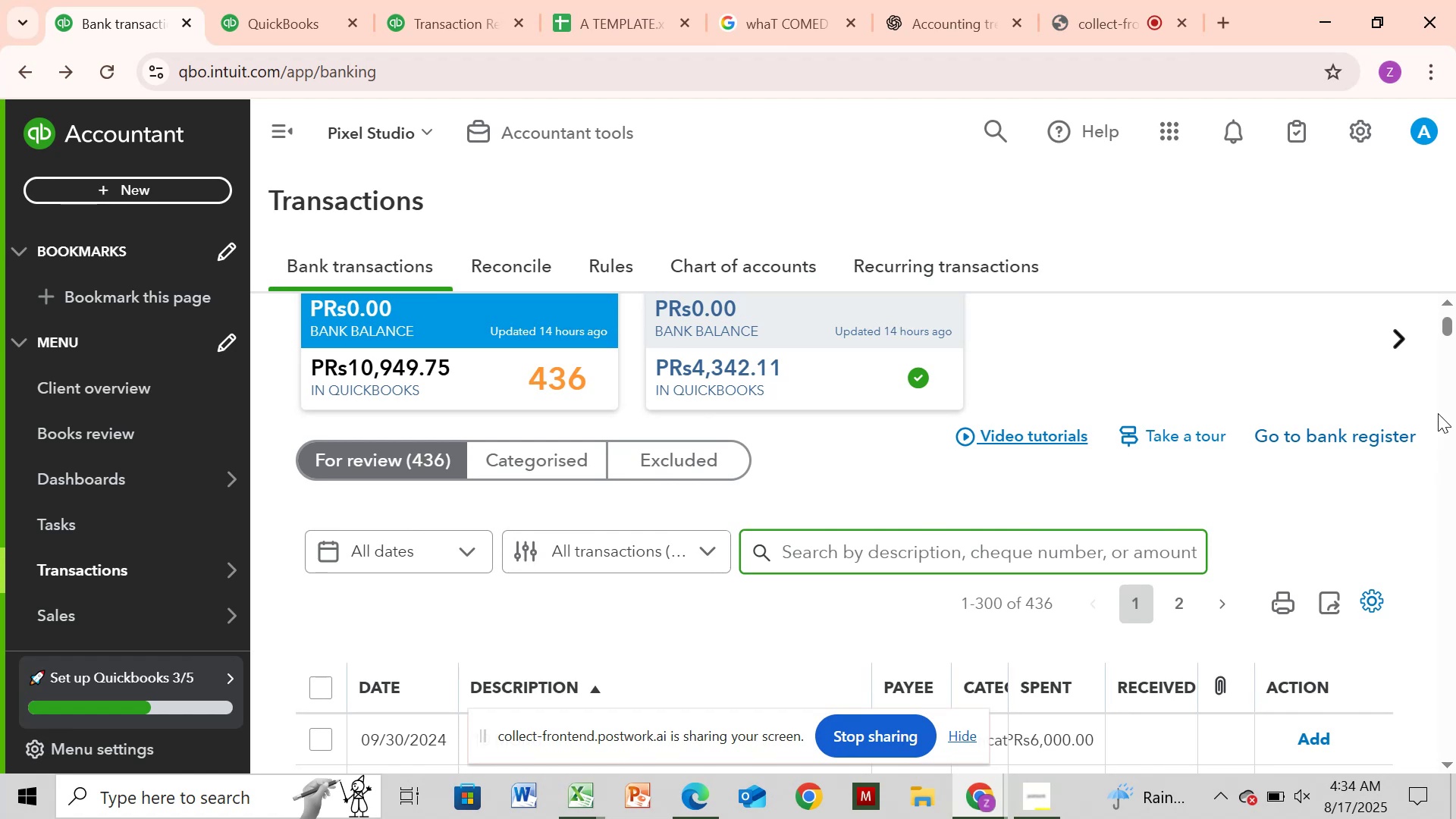 
wait(7.01)
 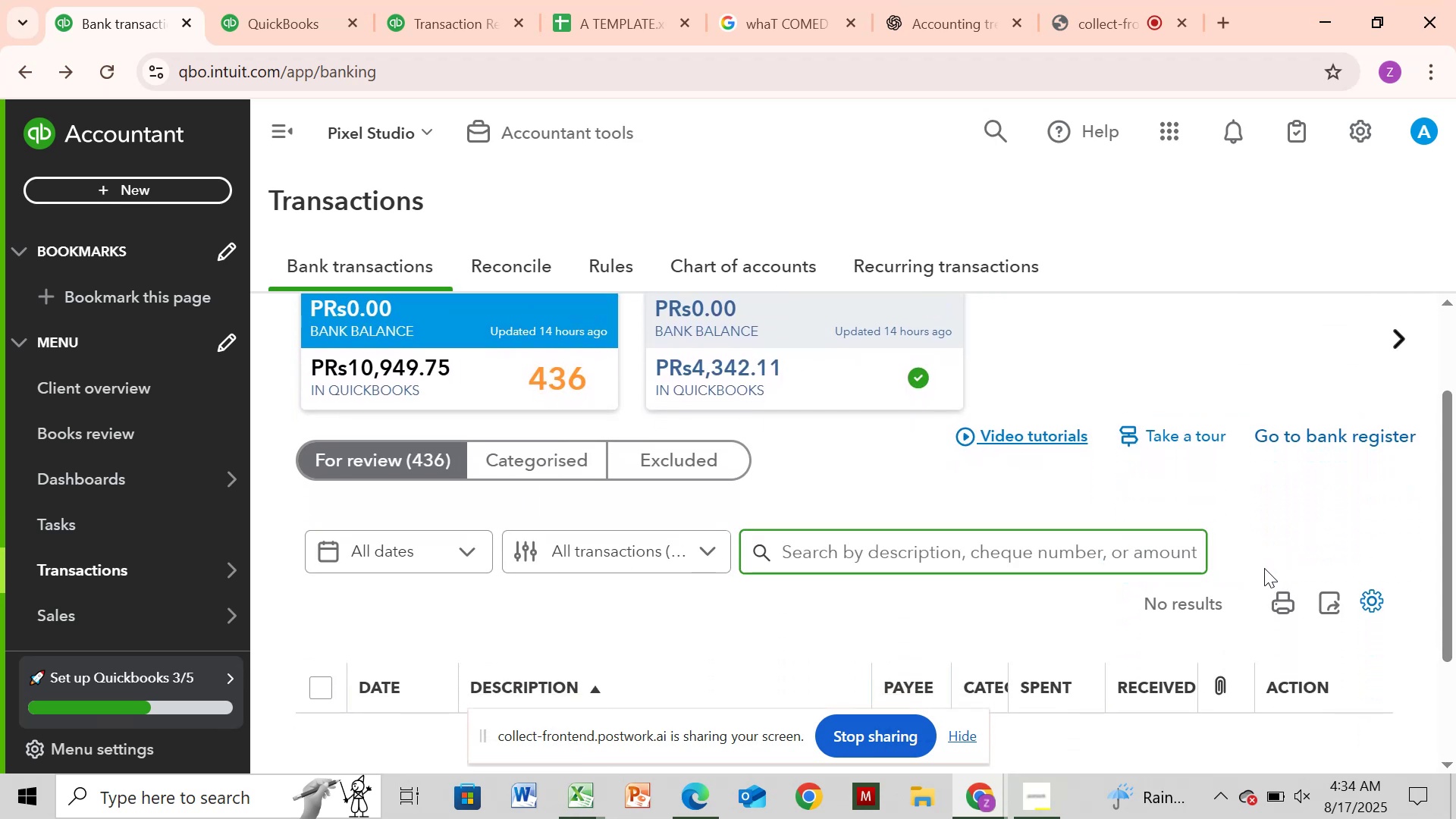 
left_click_drag(start_coordinate=[1451, 331], to_coordinate=[1448, 339])
 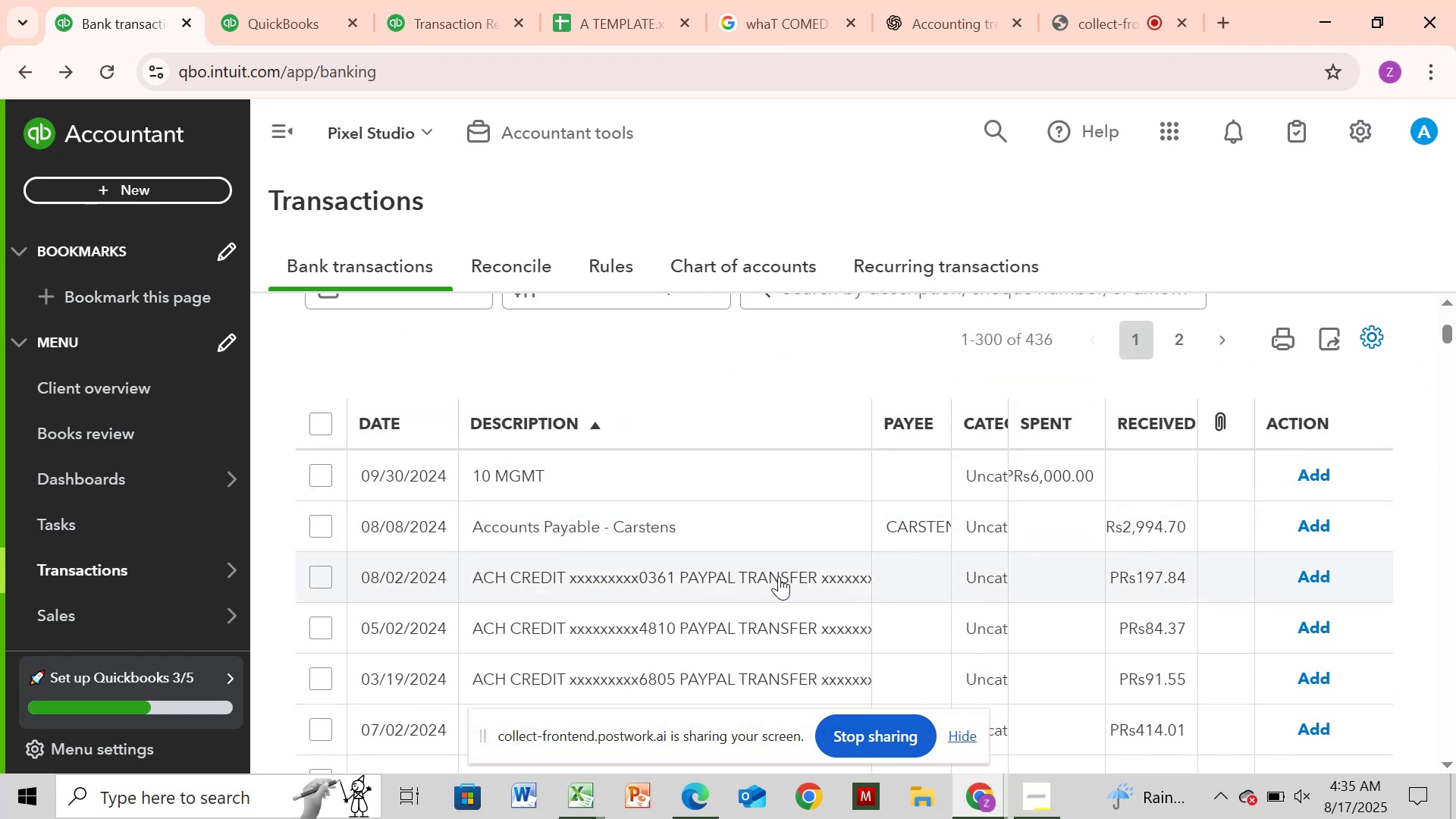 
wait(5.45)
 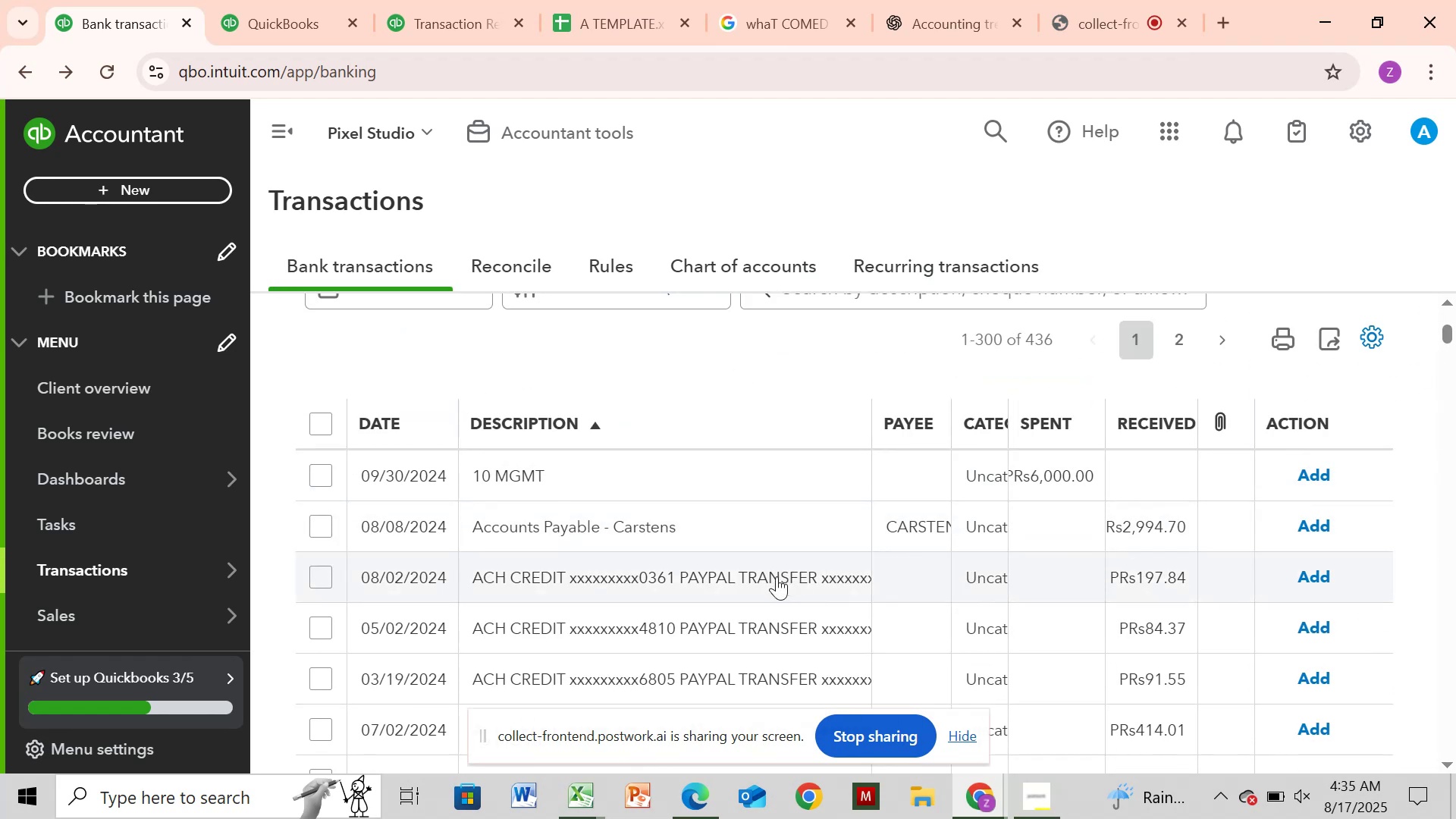 
left_click([779, 576])
 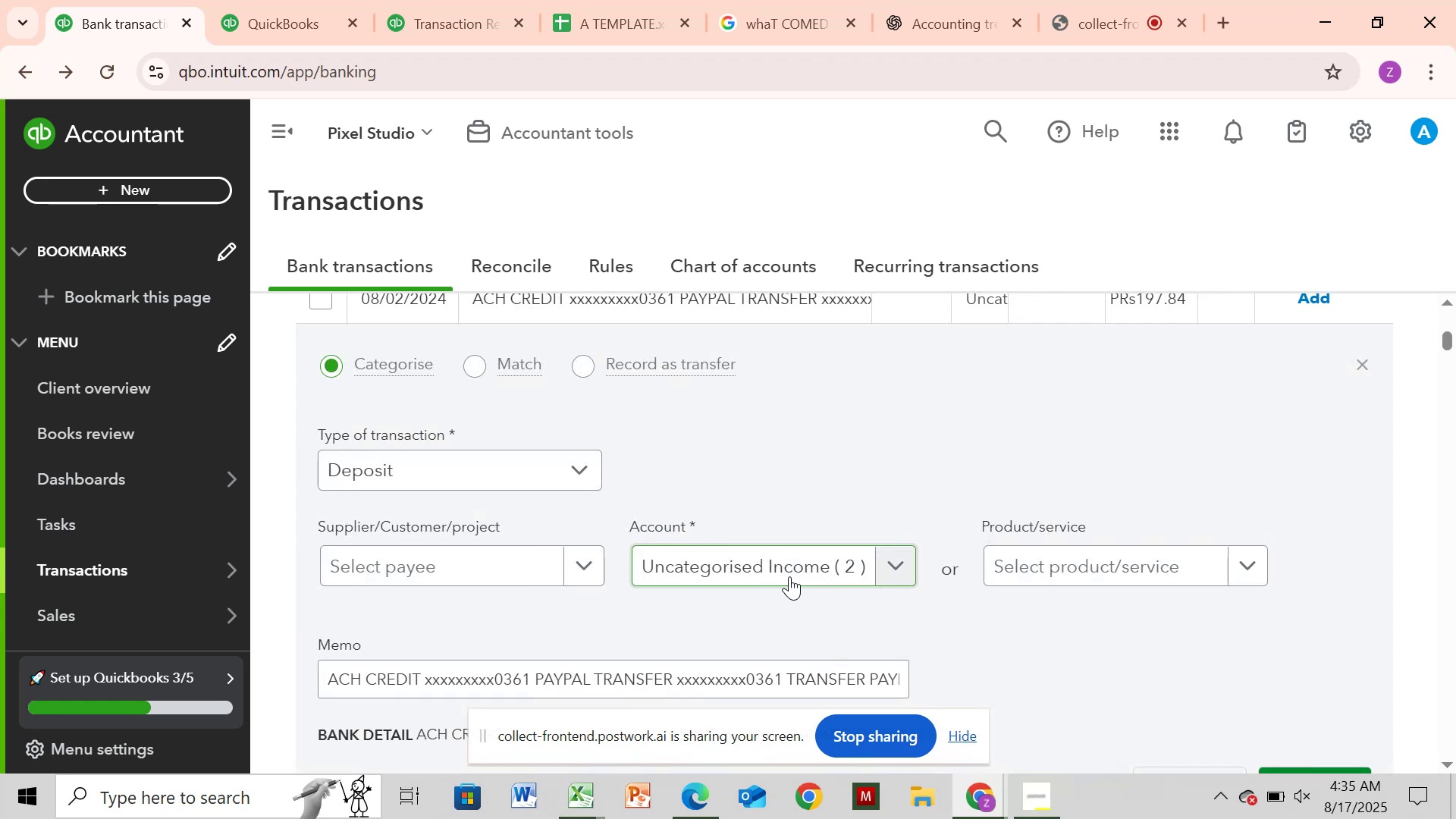 
scroll: coordinate [789, 576], scroll_direction: down, amount: 1.0
 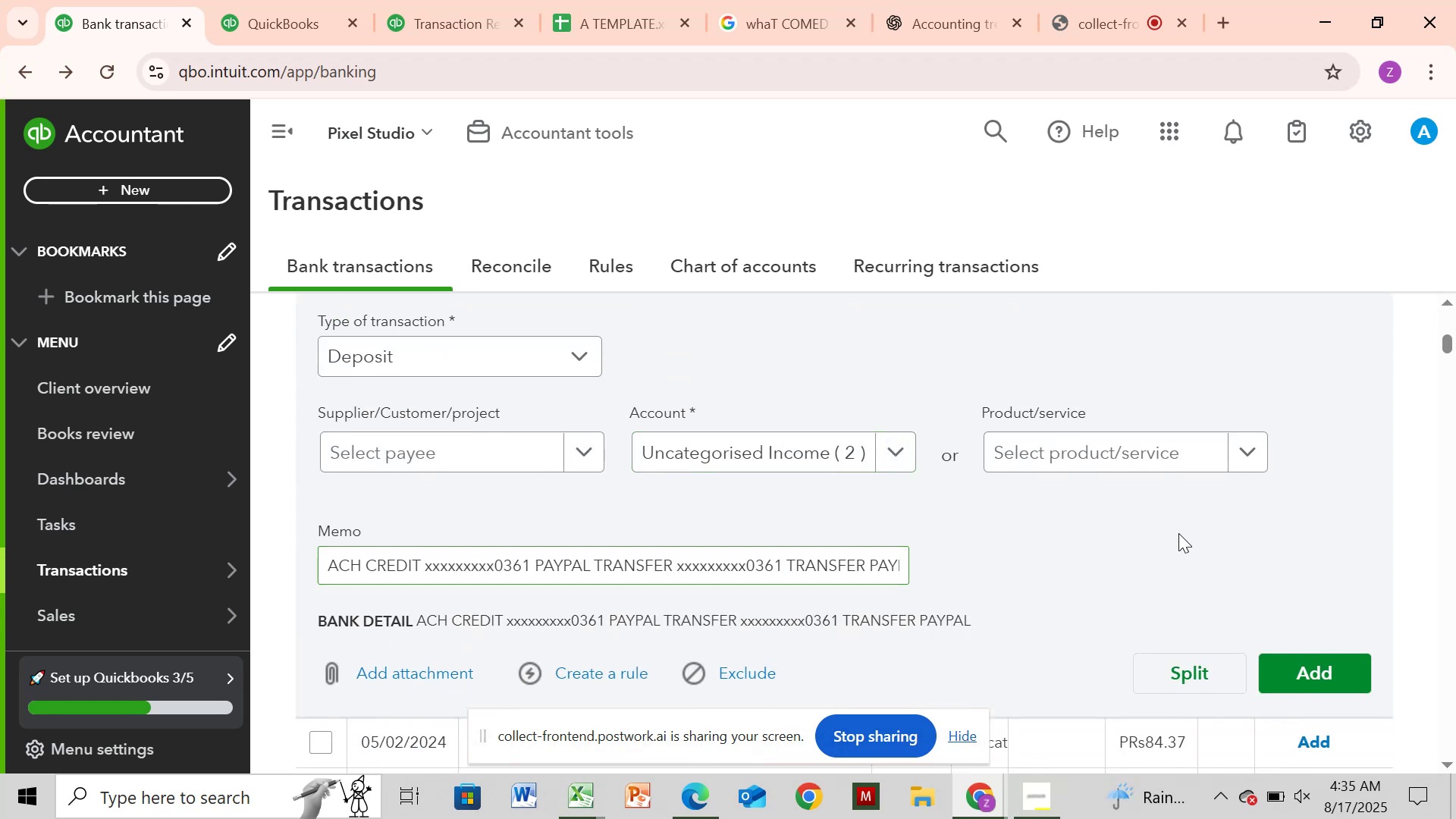 
wait(5.85)
 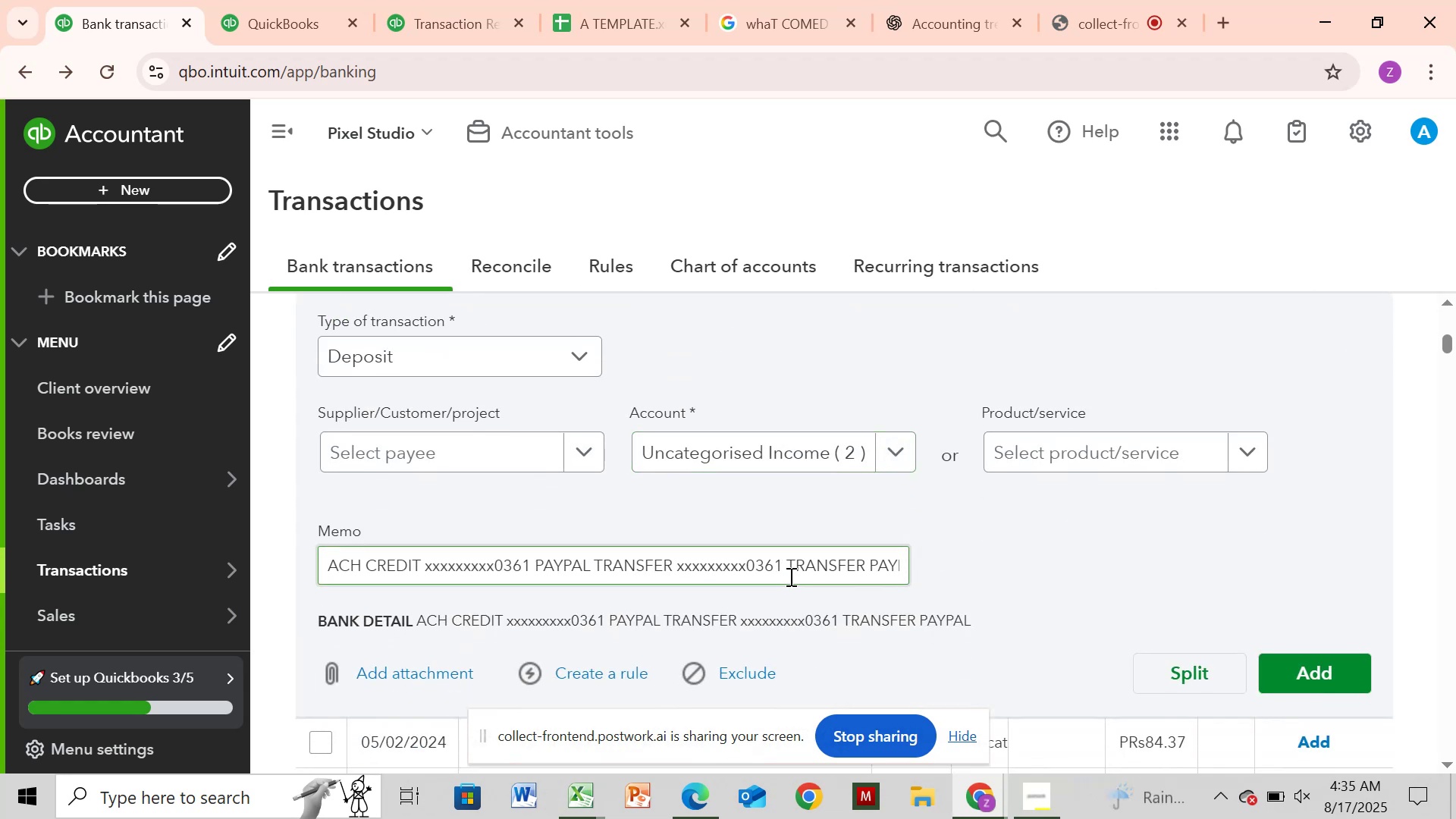 
scroll: coordinate [1284, 467], scroll_direction: down, amount: 1.0
 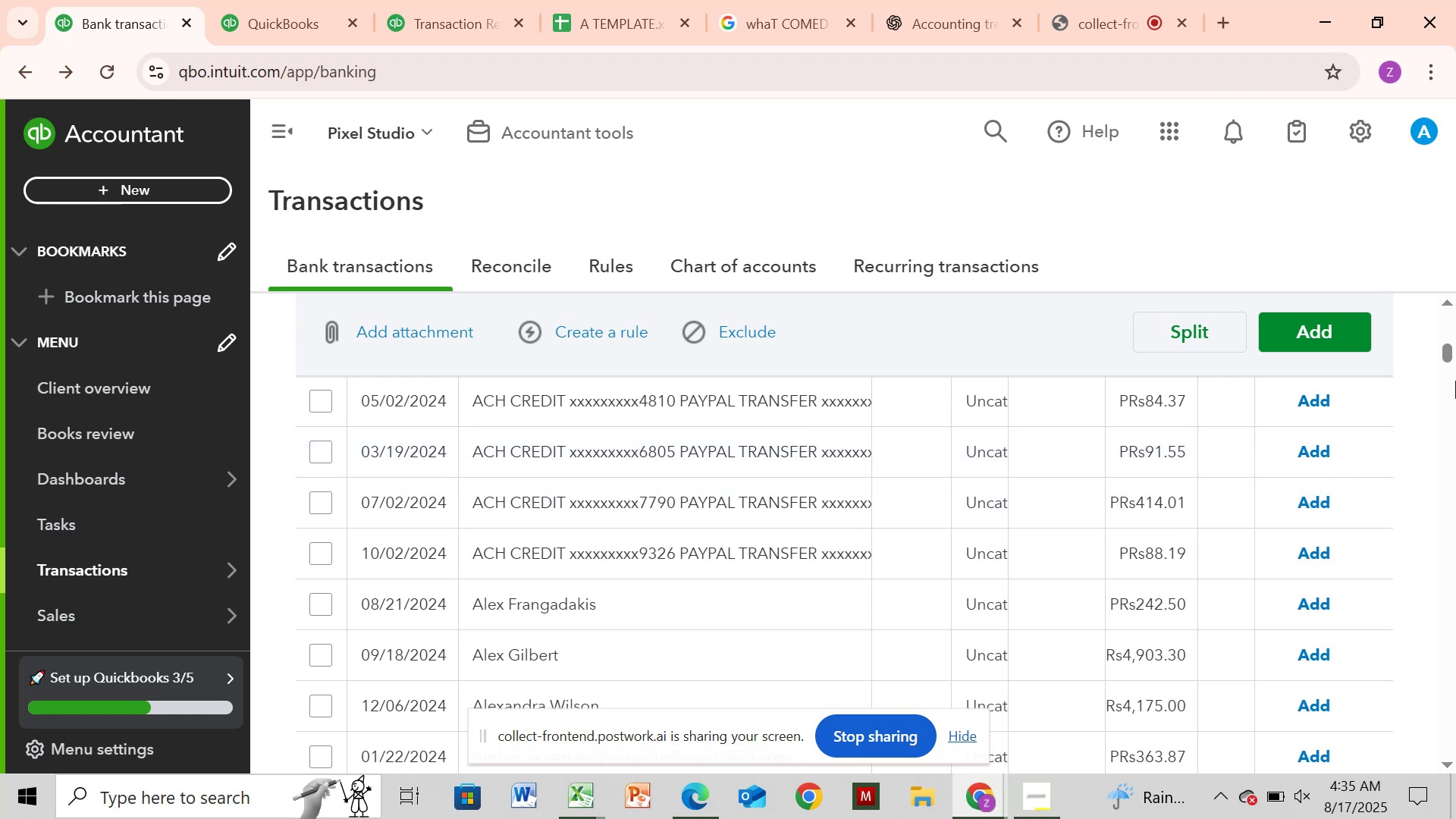 
left_click_drag(start_coordinate=[1442, 350], to_coordinate=[1442, 361])
 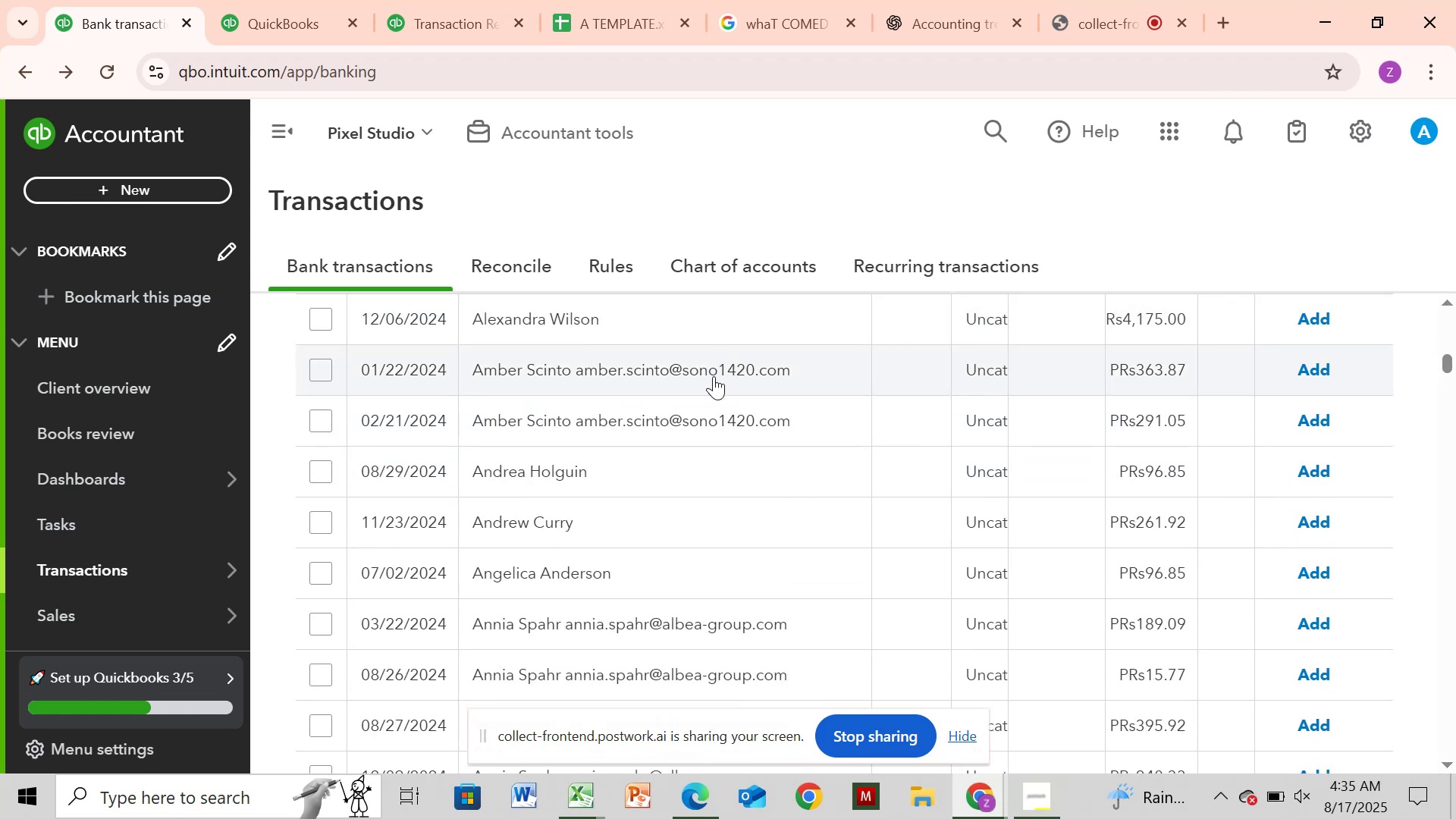 
left_click([714, 376])
 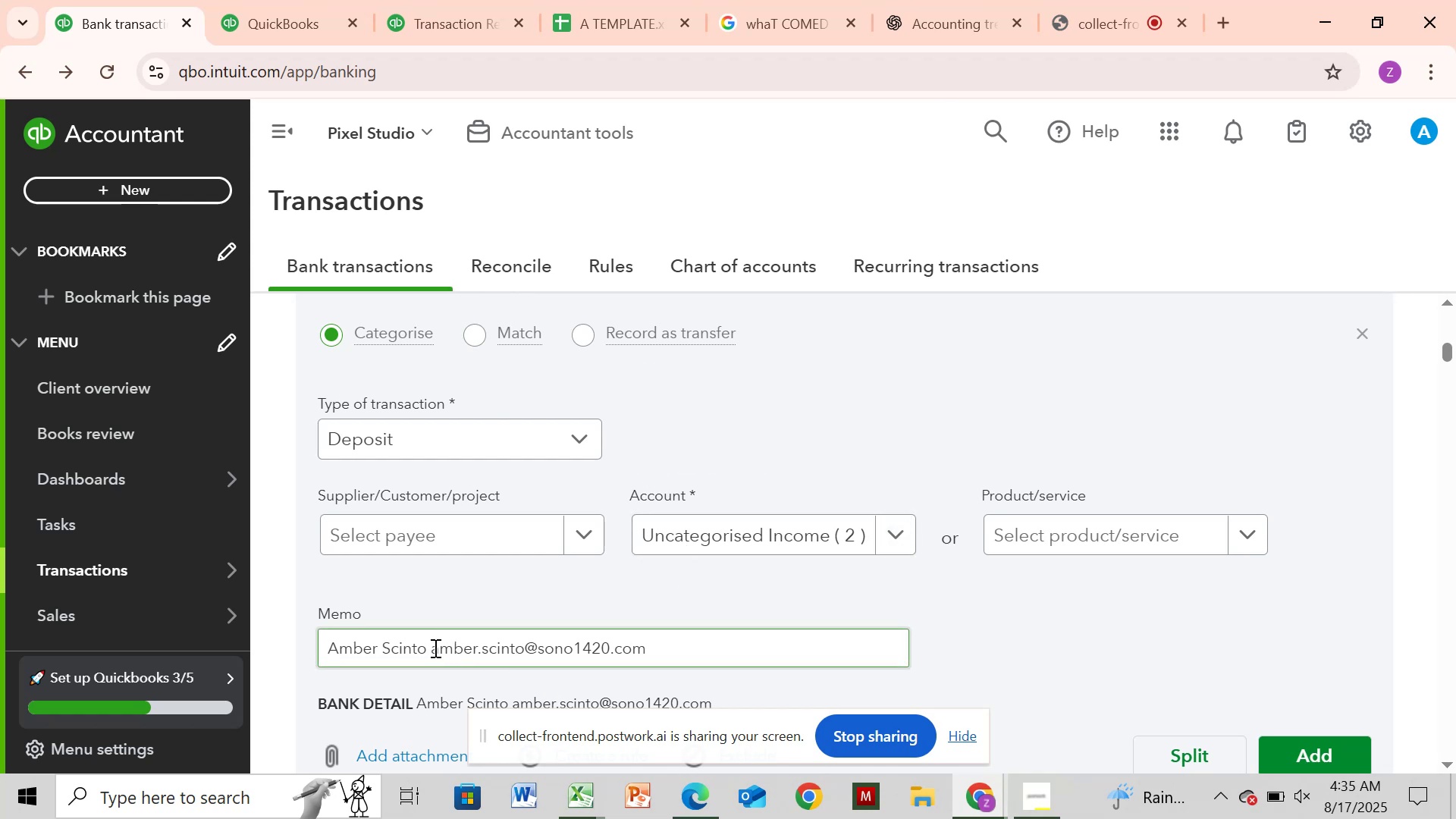 
left_click_drag(start_coordinate=[431, 647], to_coordinate=[684, 675])
 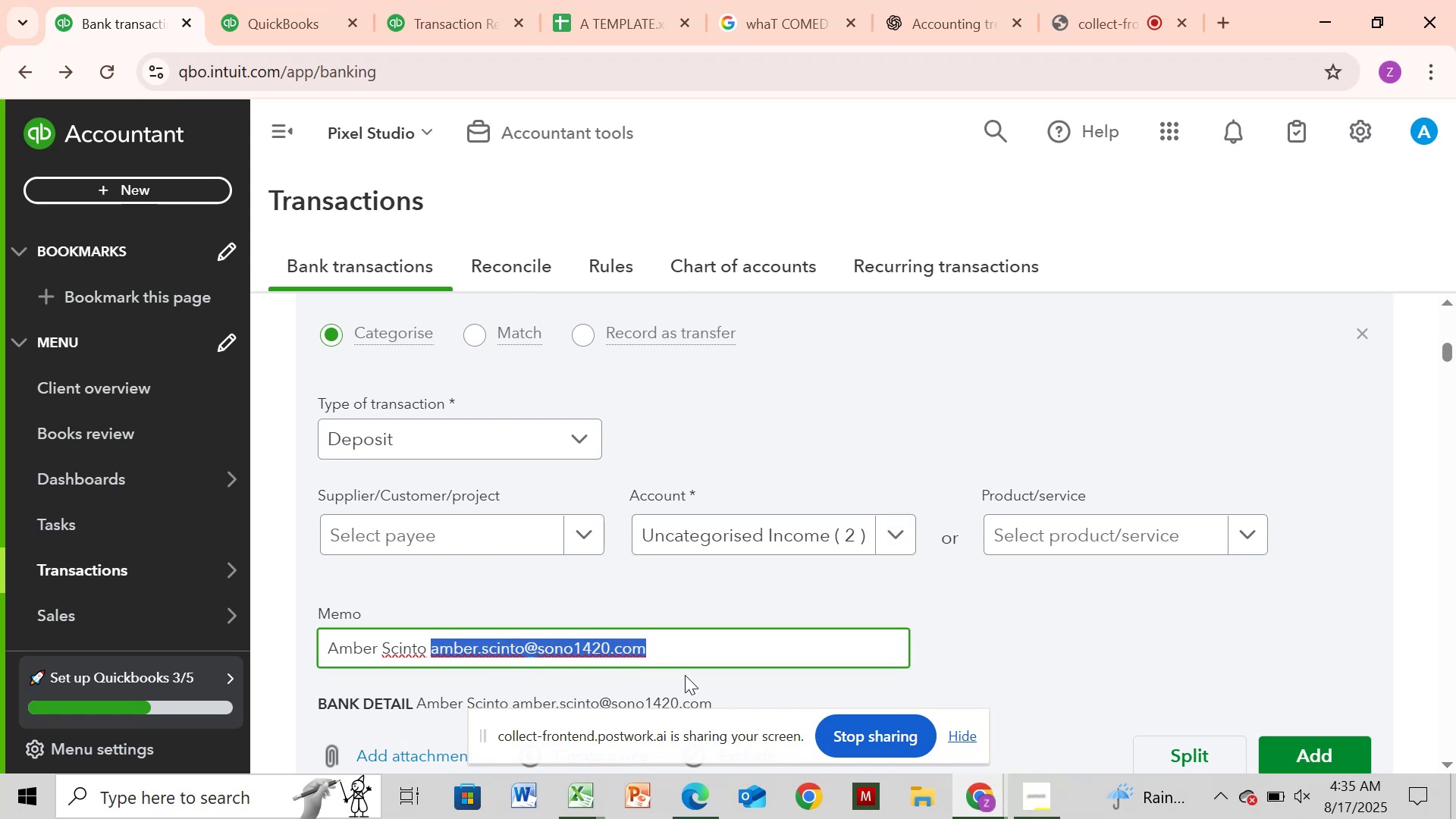 
key(Control+C)
 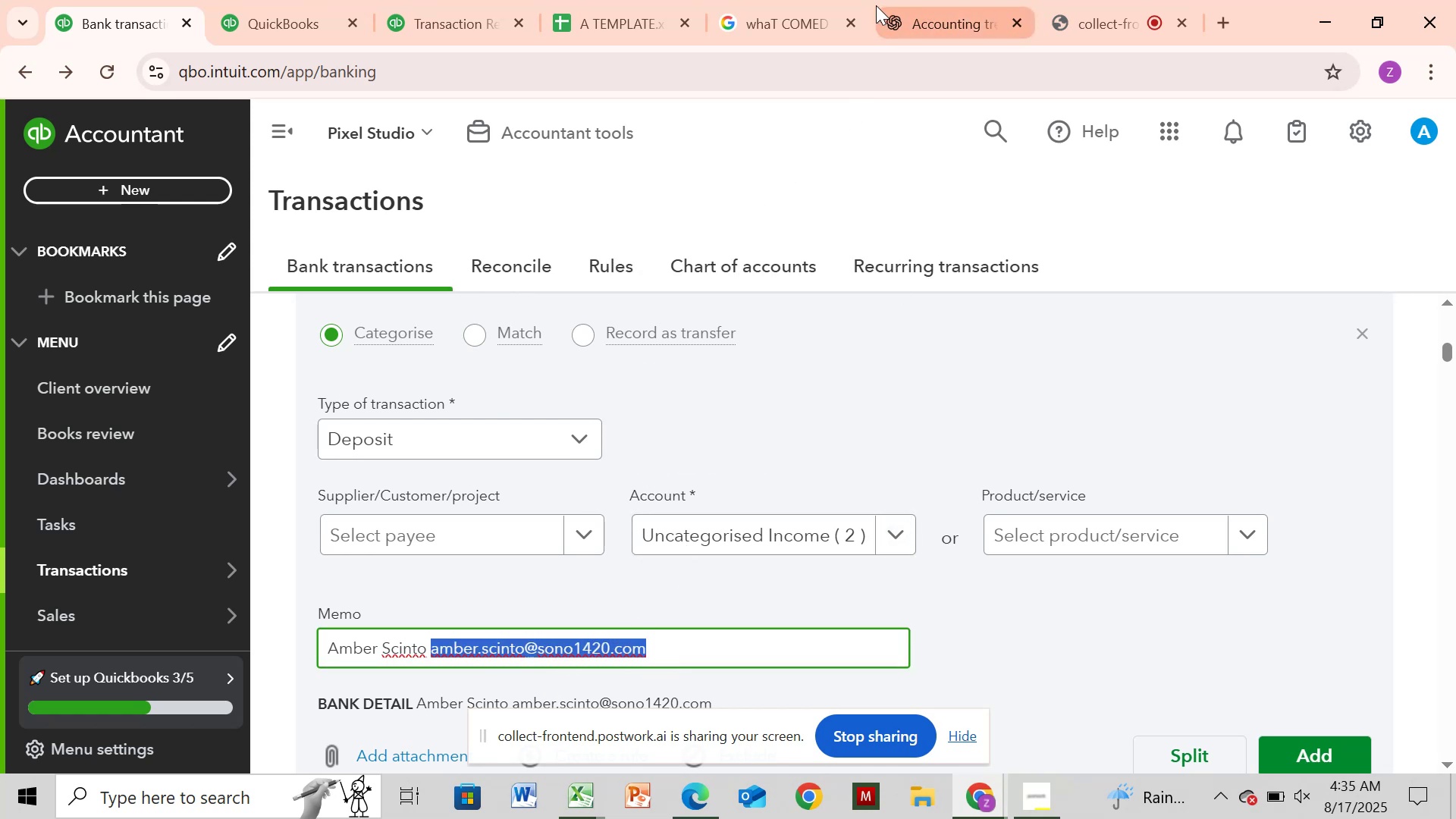 
left_click([820, 6])
 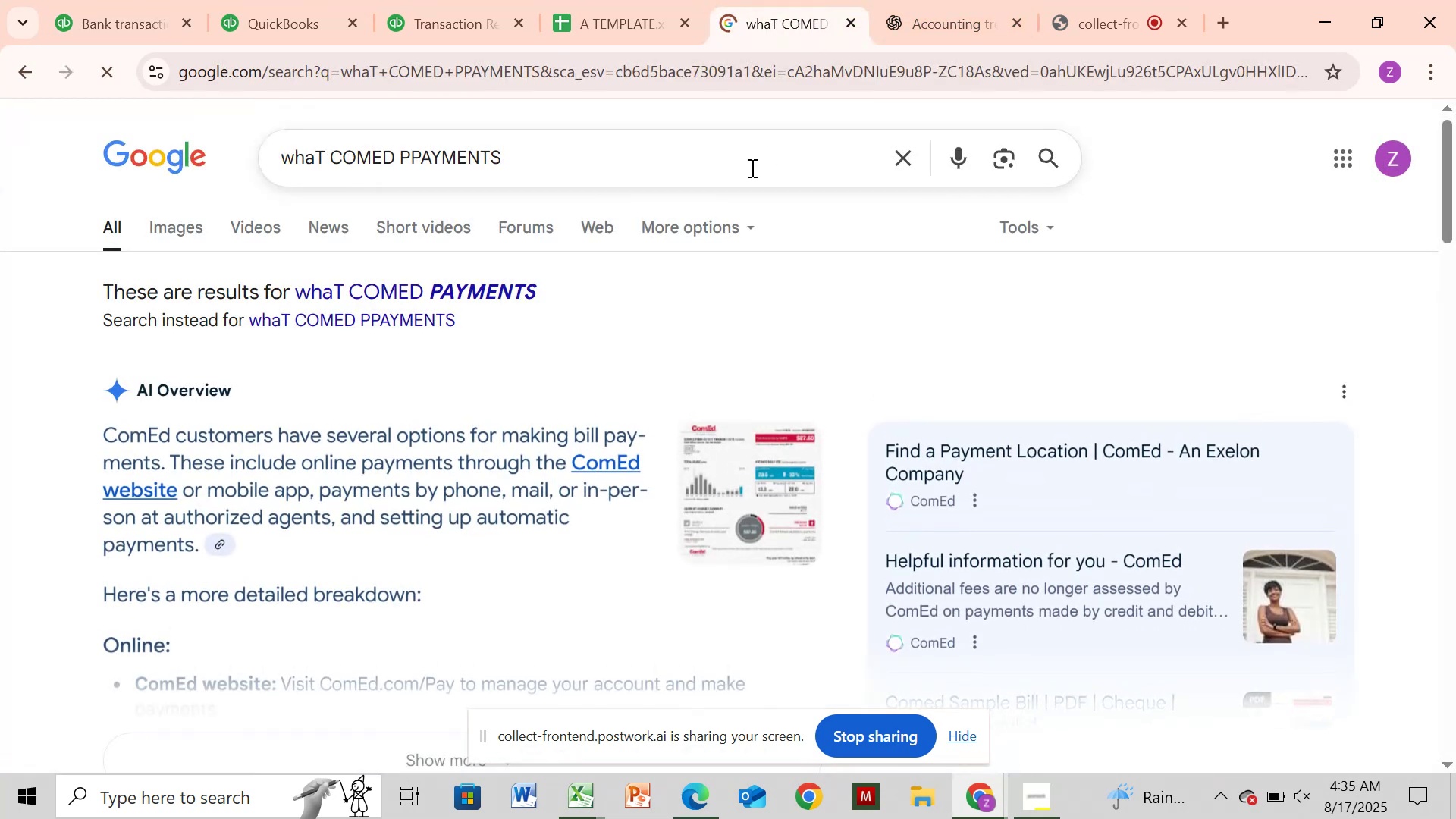 
left_click([751, 168])
 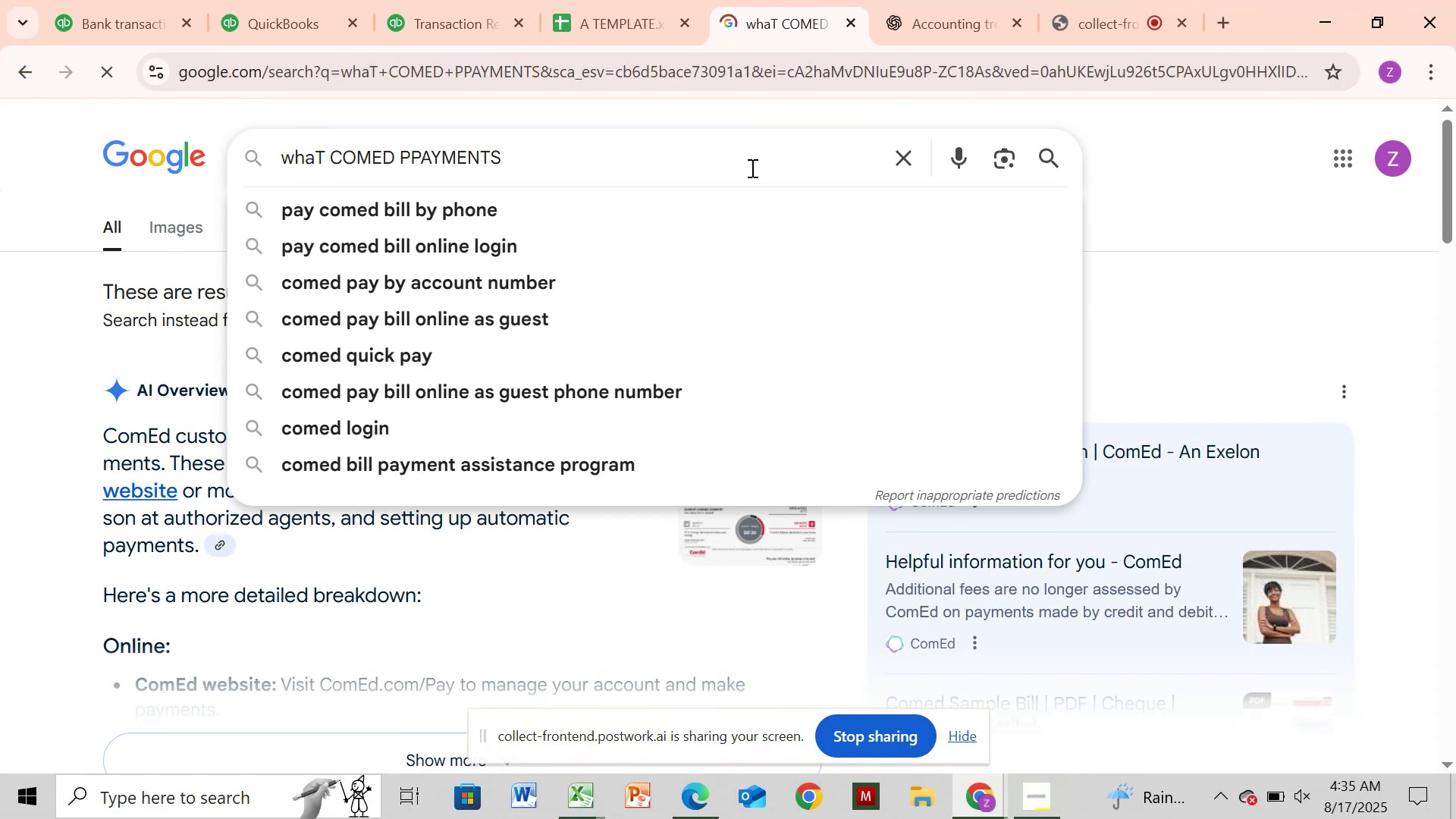 
hold_key(key=Backspace, duration=1.02)
 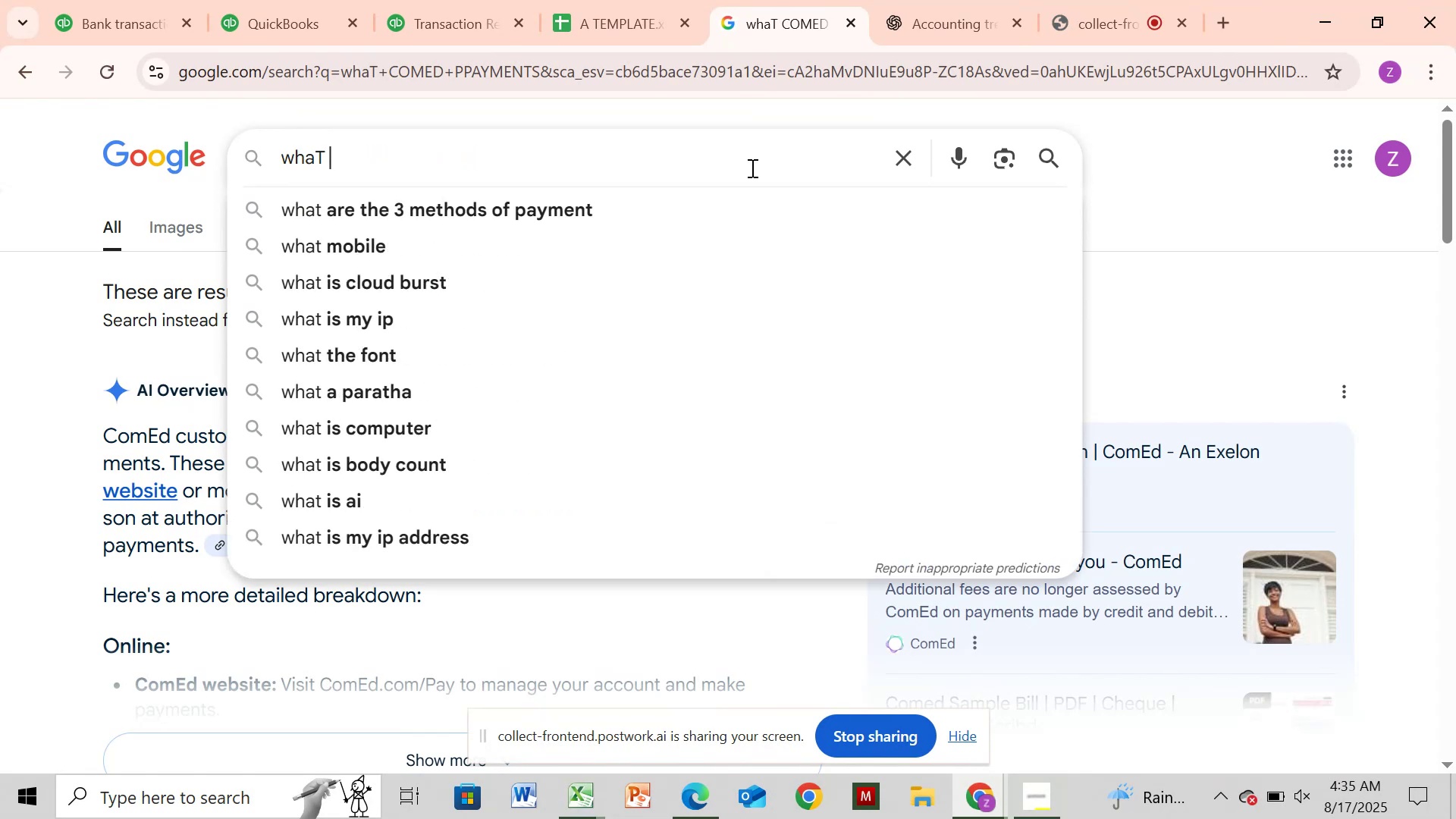 
type(is )
 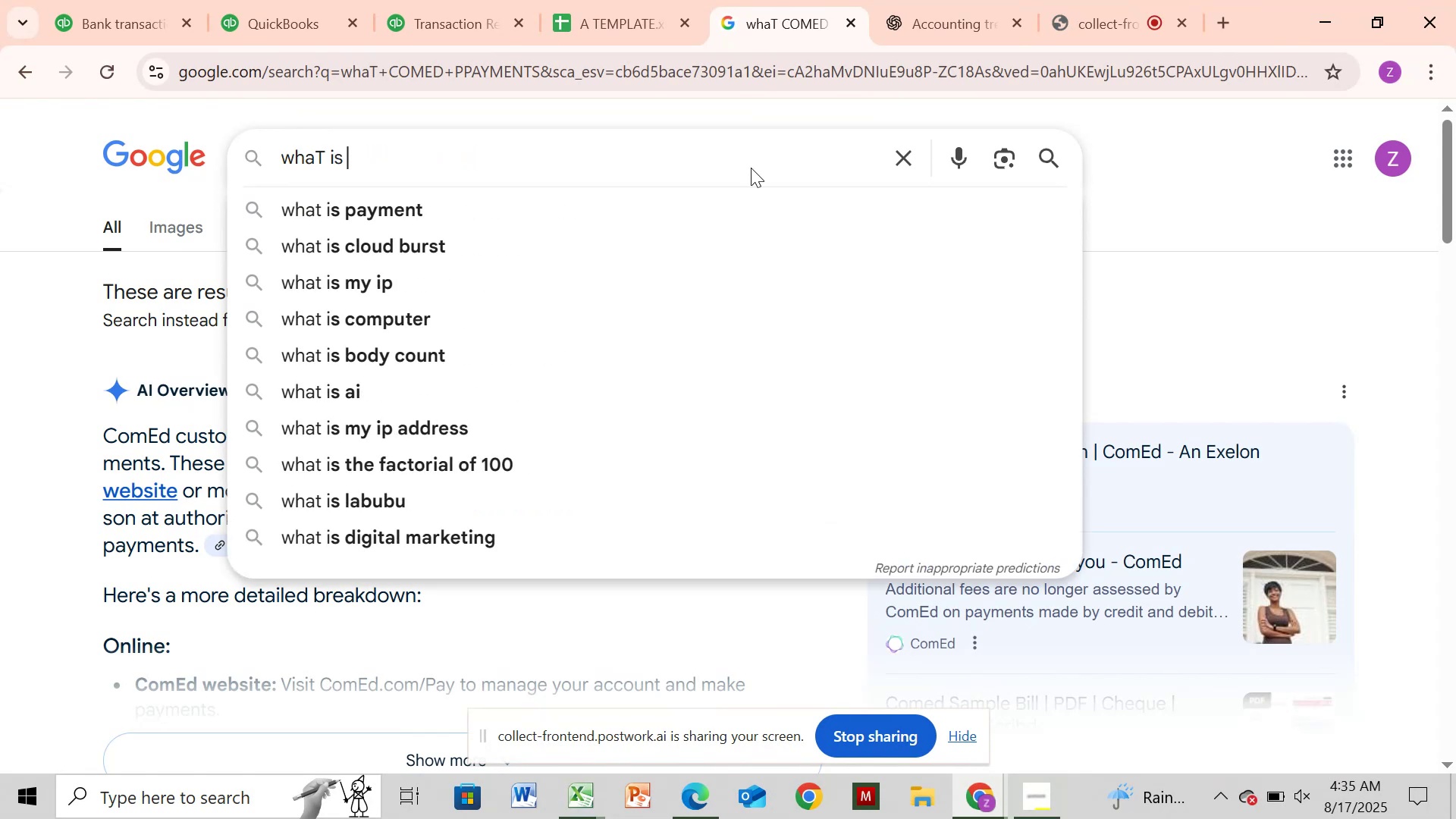 
key(Control+V)
 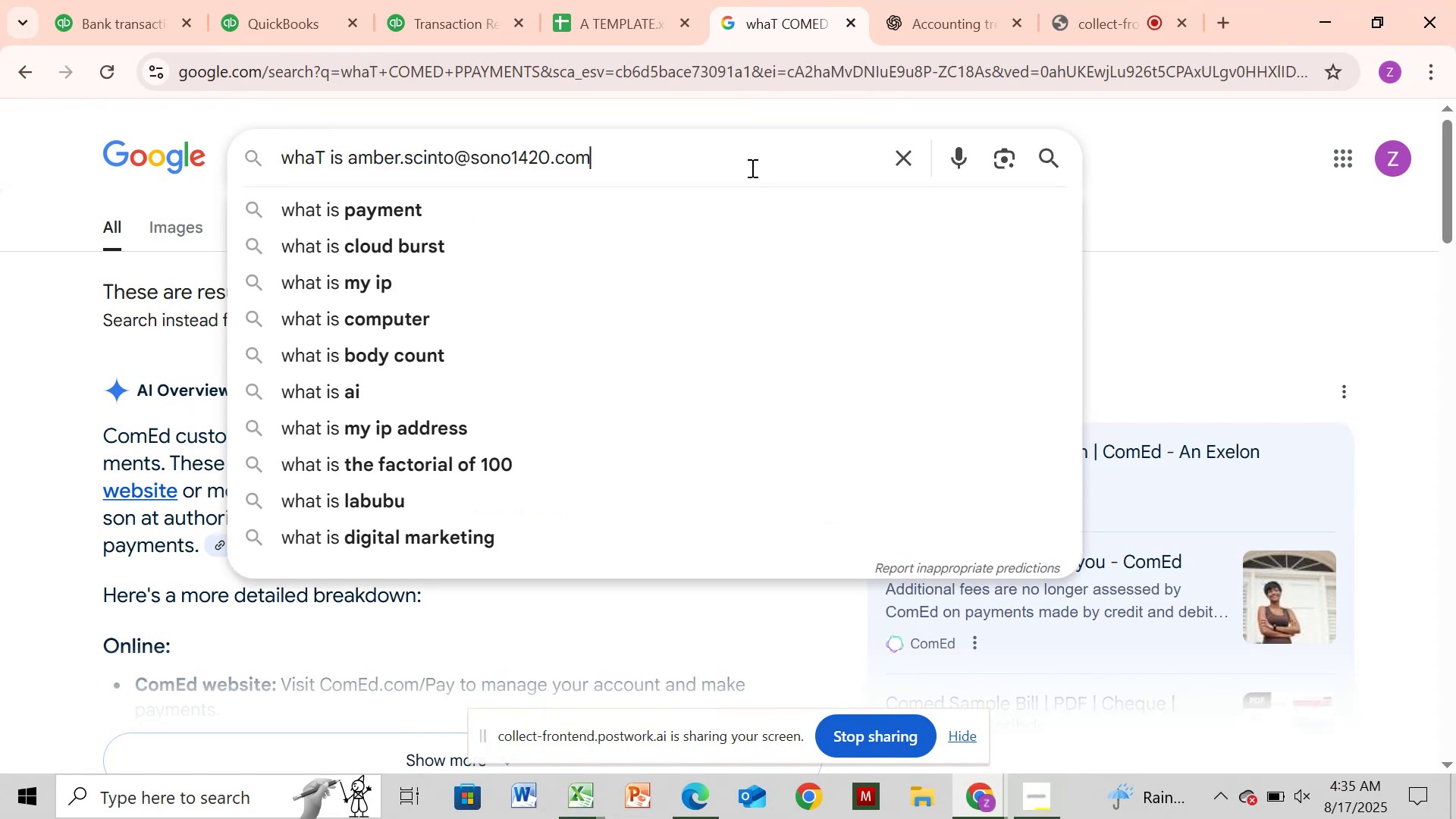 
key(Enter)
 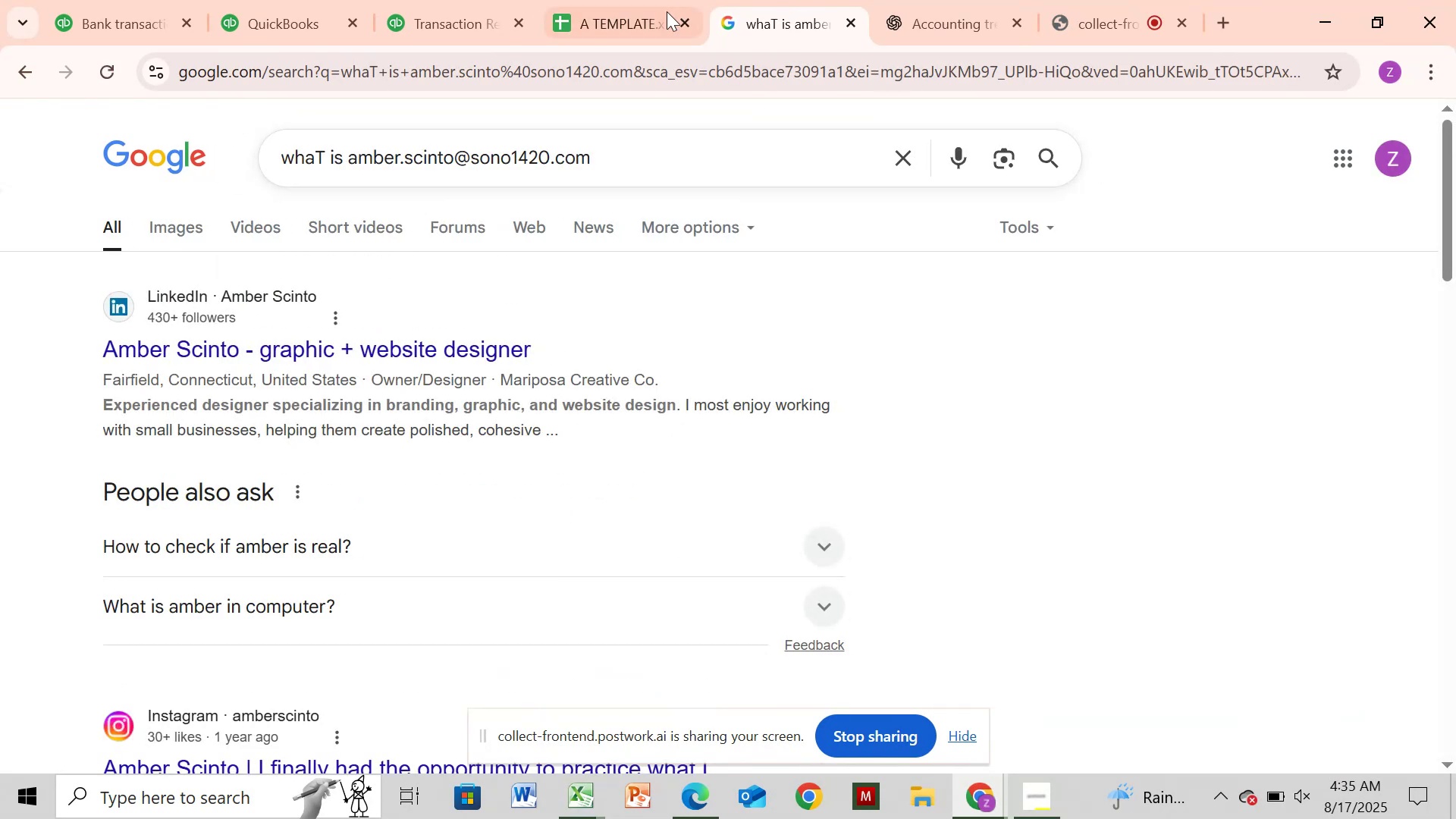 
wait(6.85)
 